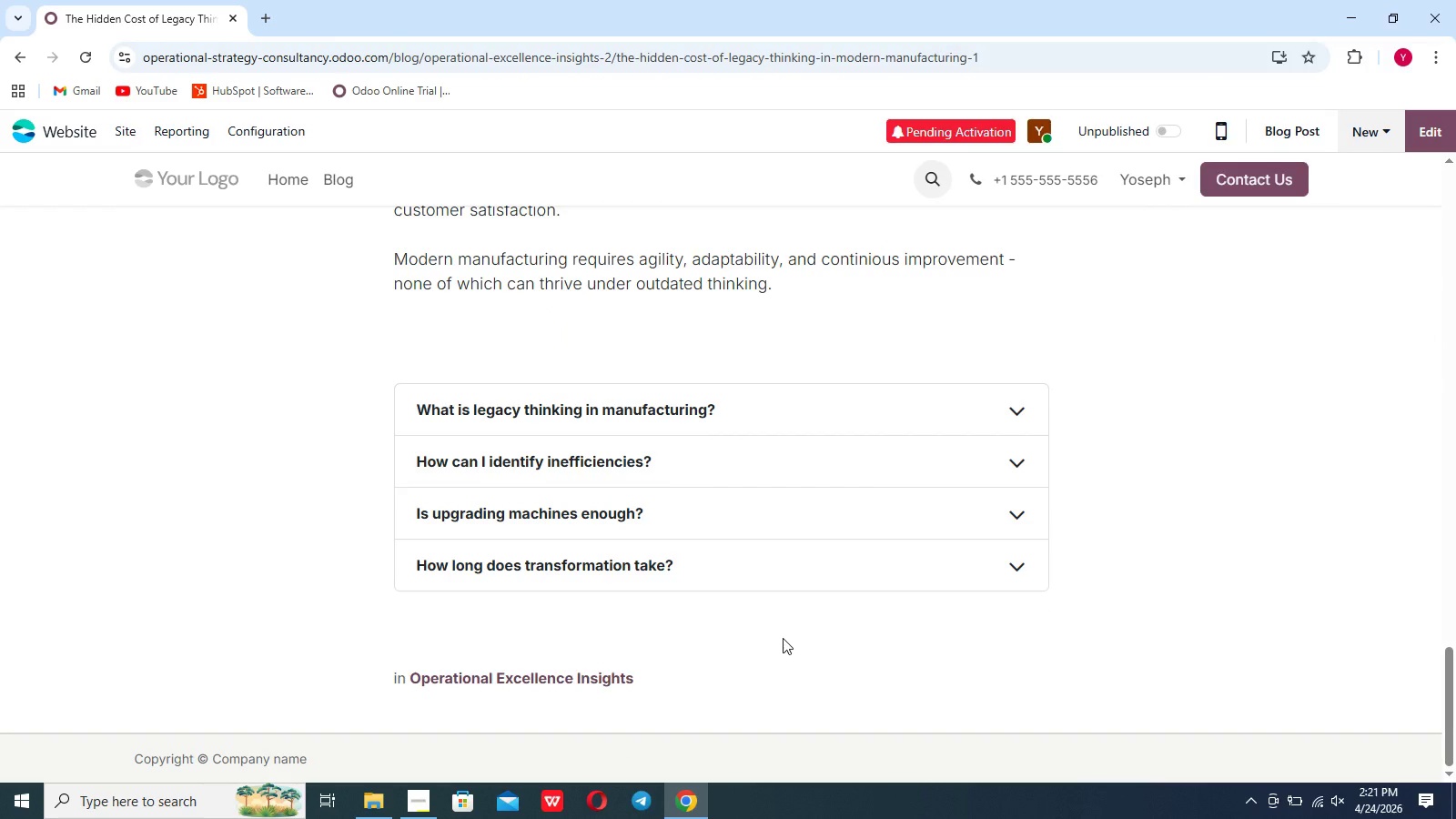 
left_click([1437, 117])
 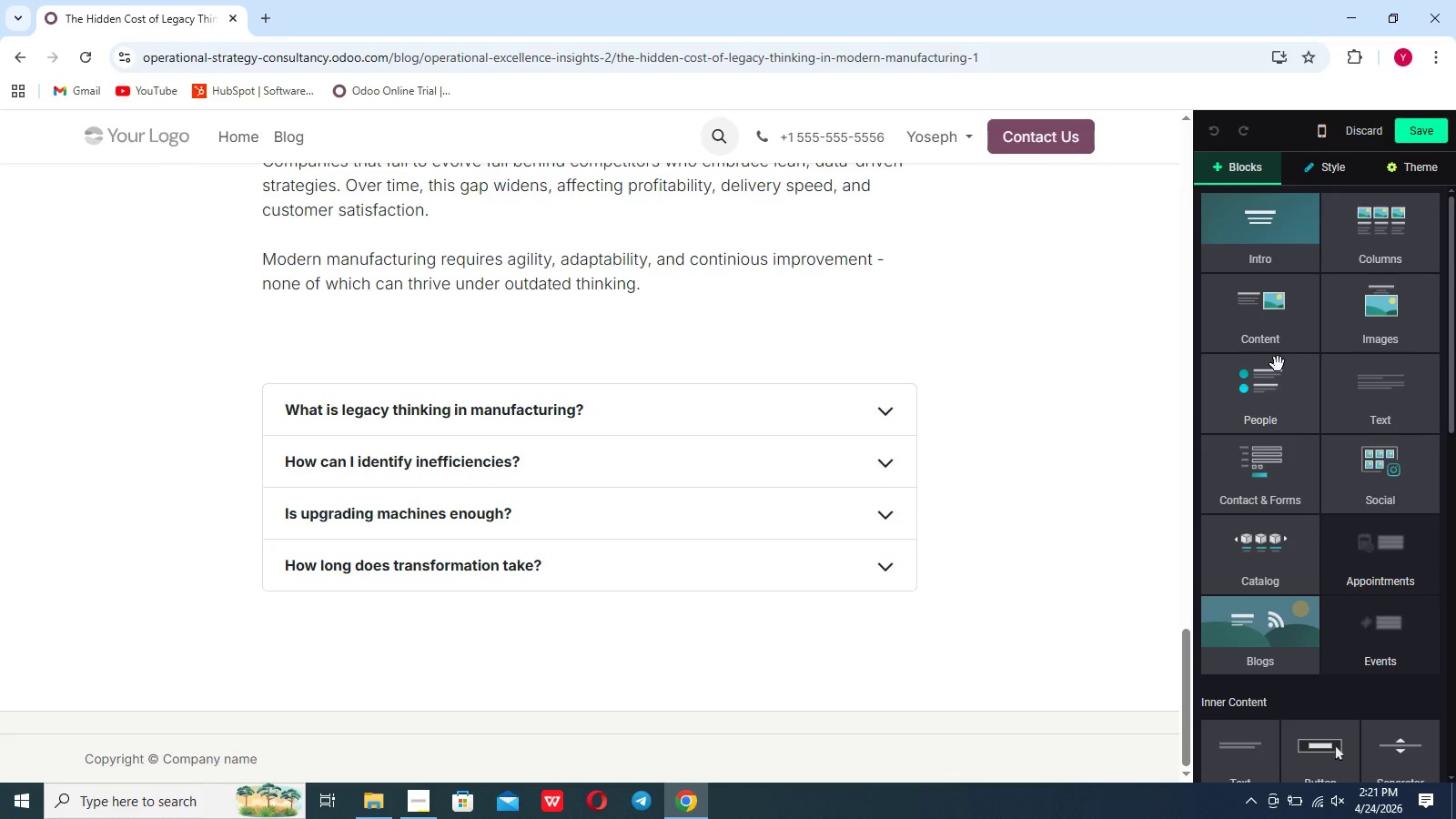 
wait(12.53)
 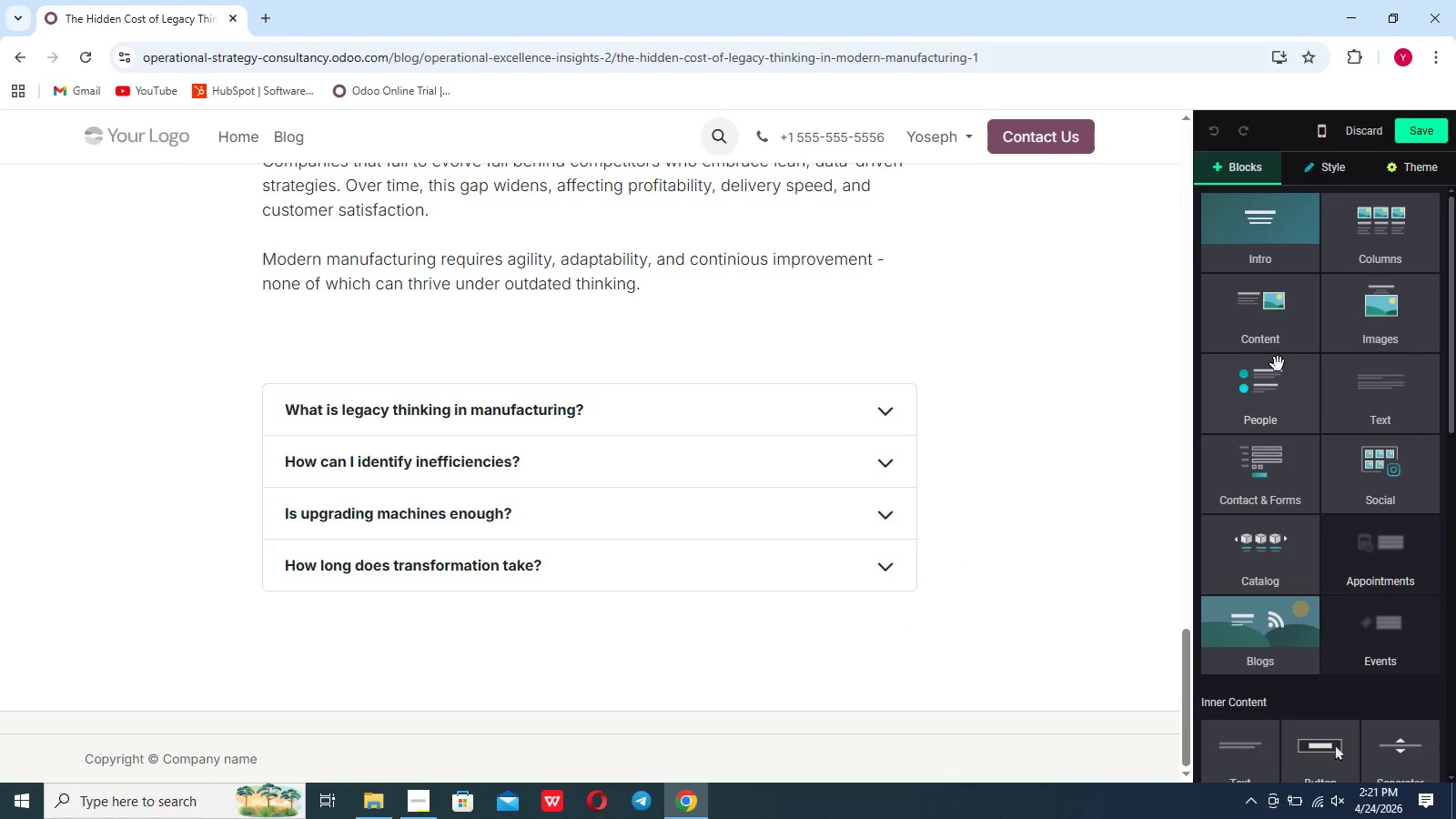 
left_click([1367, 387])
 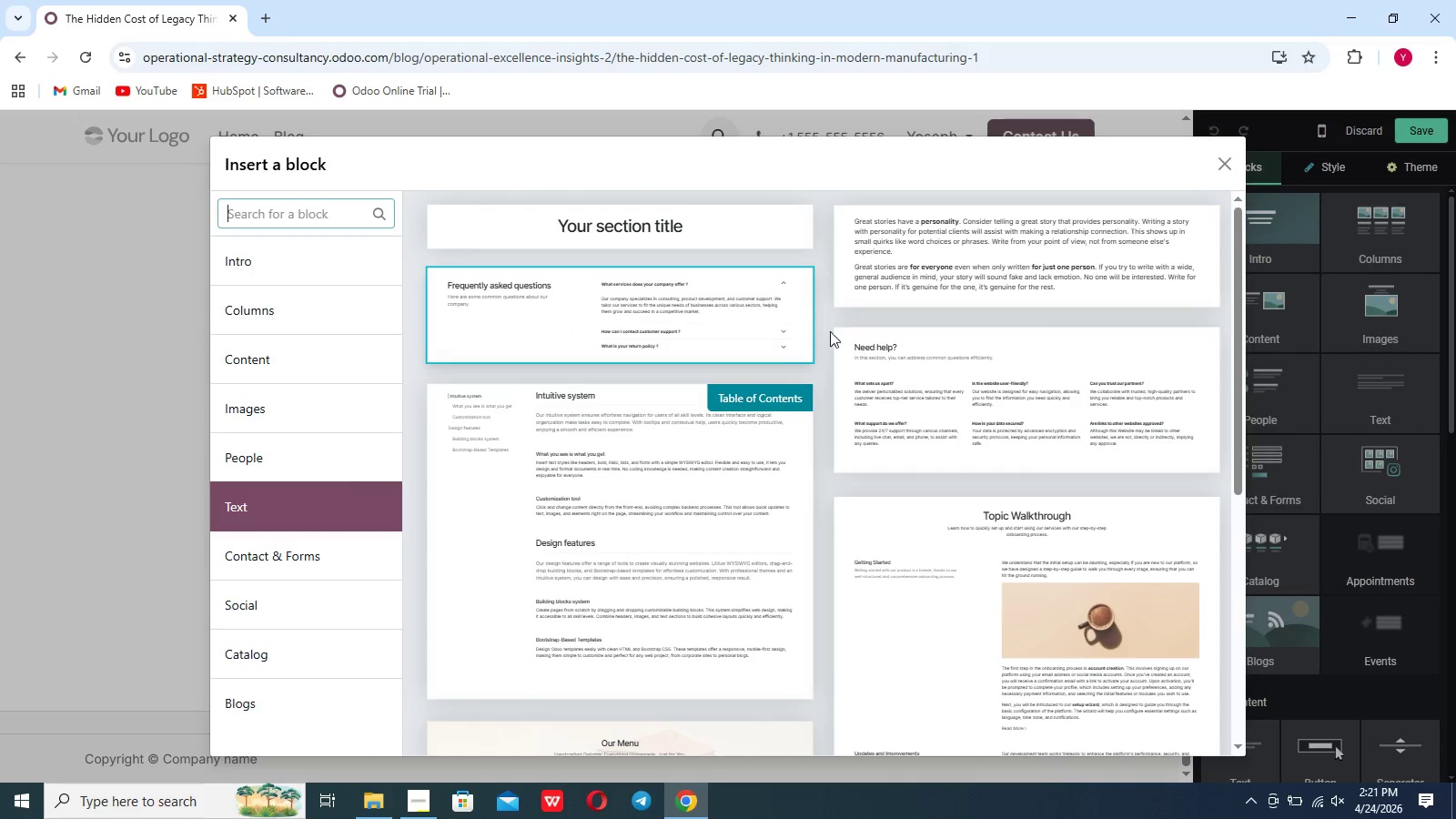 
left_click([906, 268])
 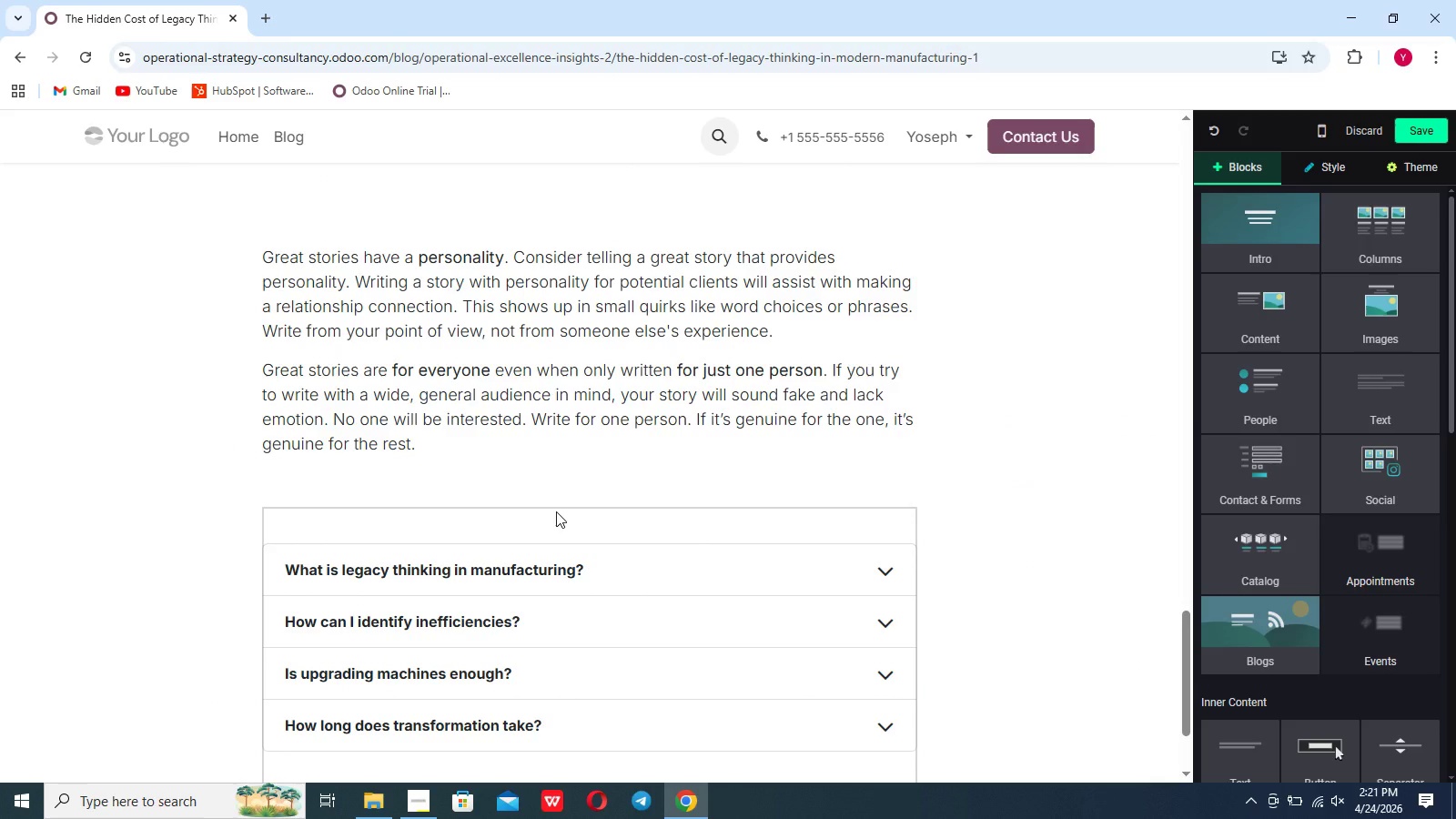 
scroll: coordinate [556, 511], scroll_direction: down, amount: 2.0
 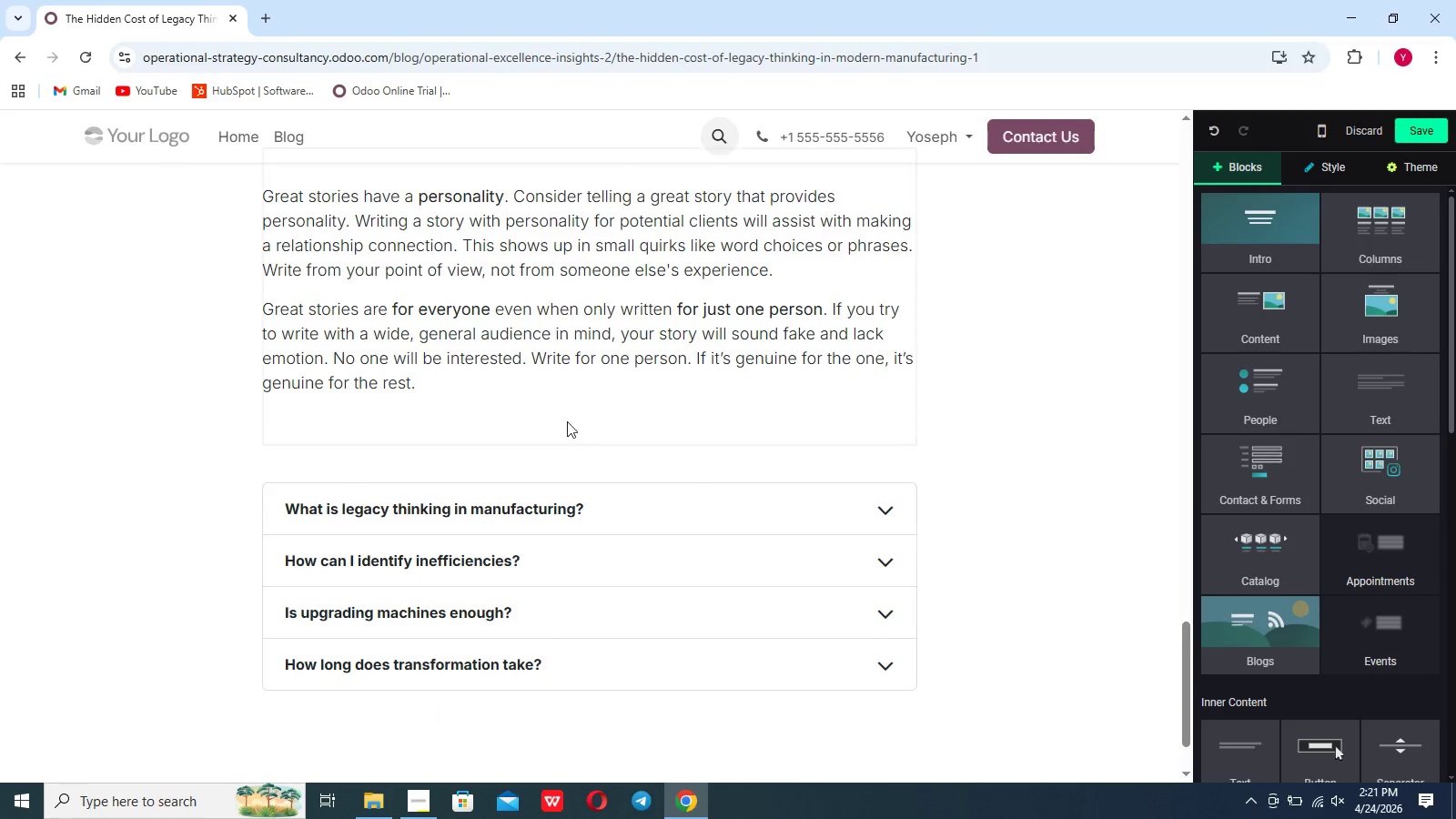 
left_click([569, 369])
 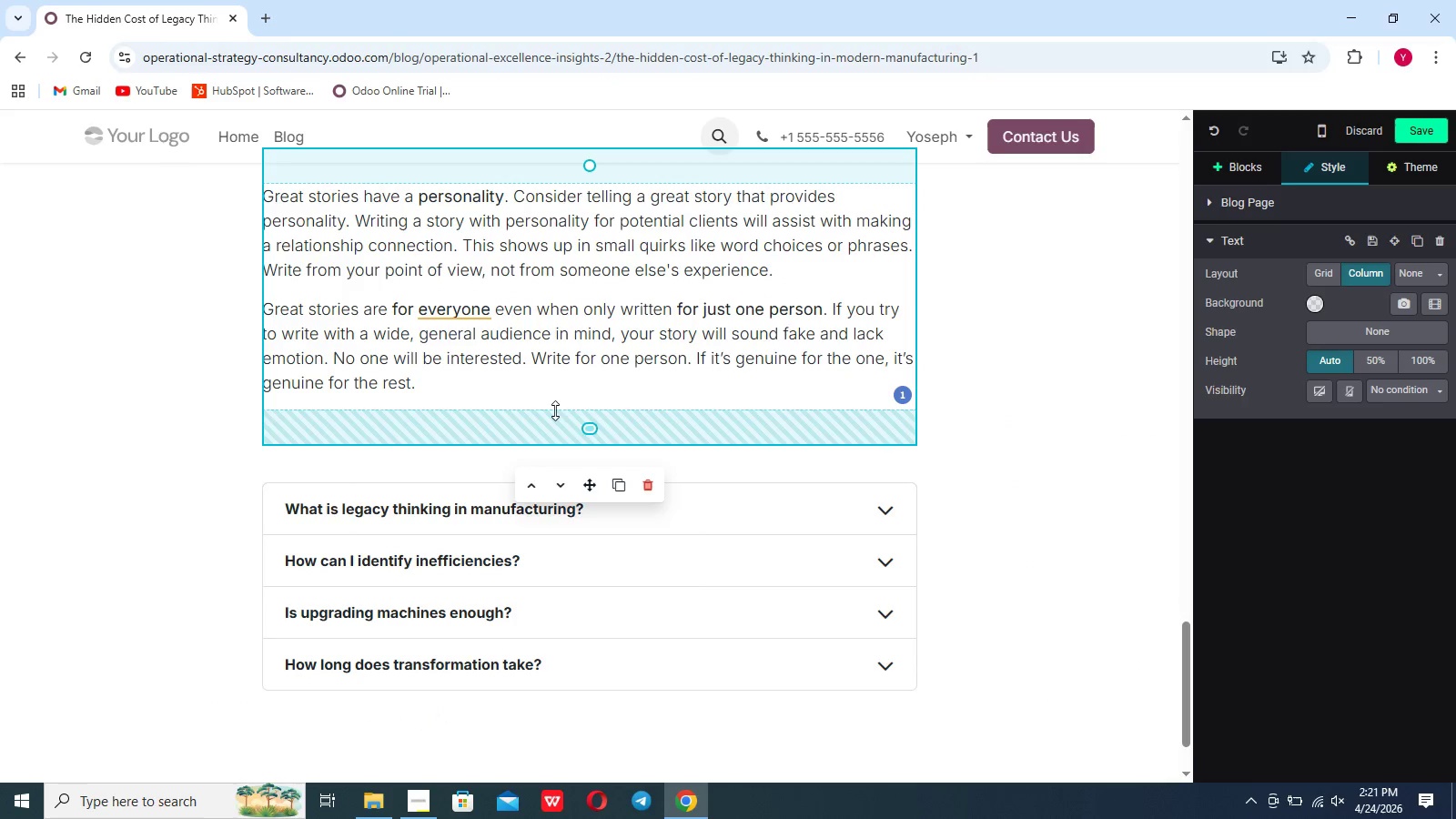 
left_click([562, 477])
 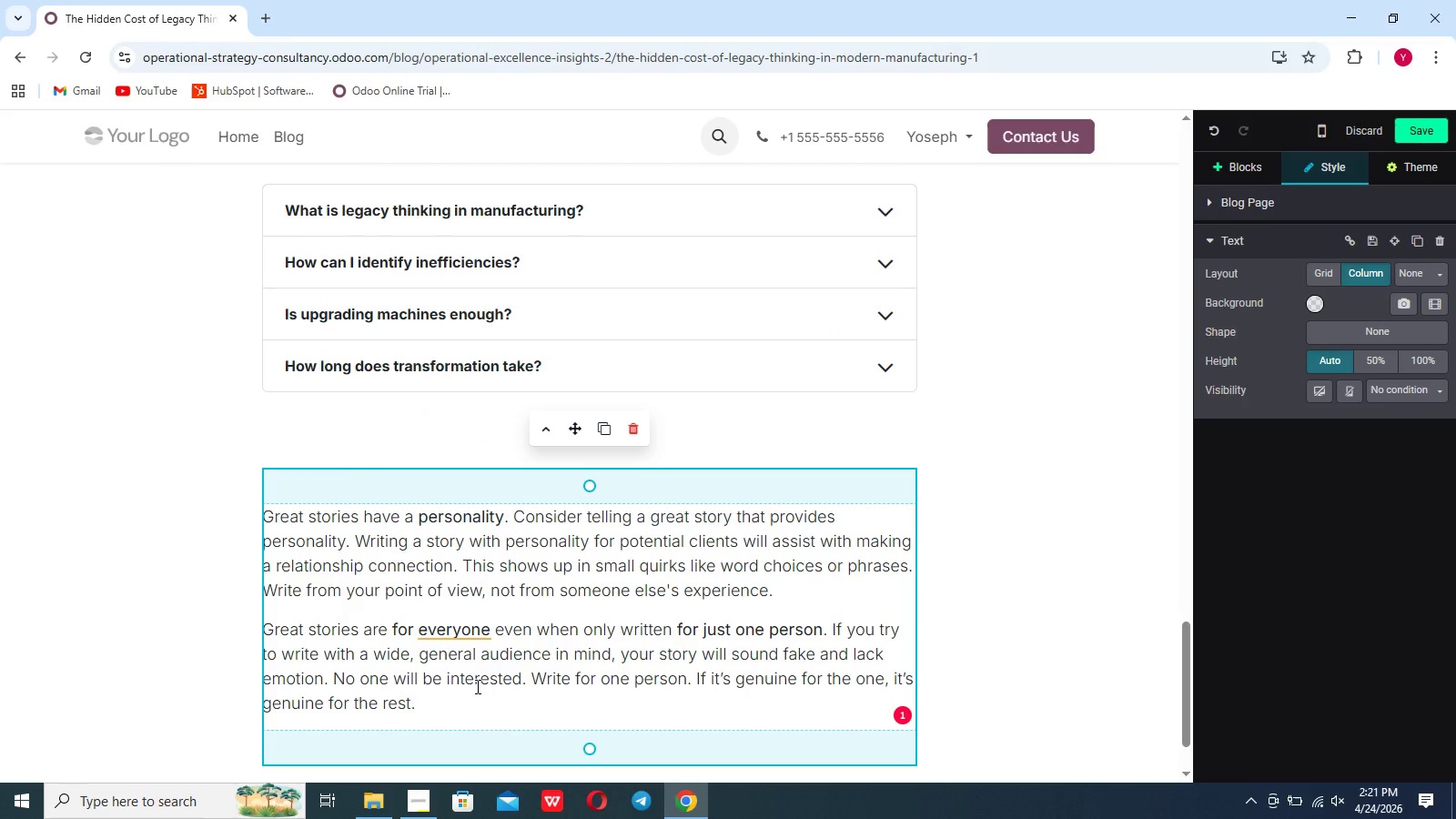 
left_click_drag(start_coordinate=[450, 703], to_coordinate=[275, 511])
 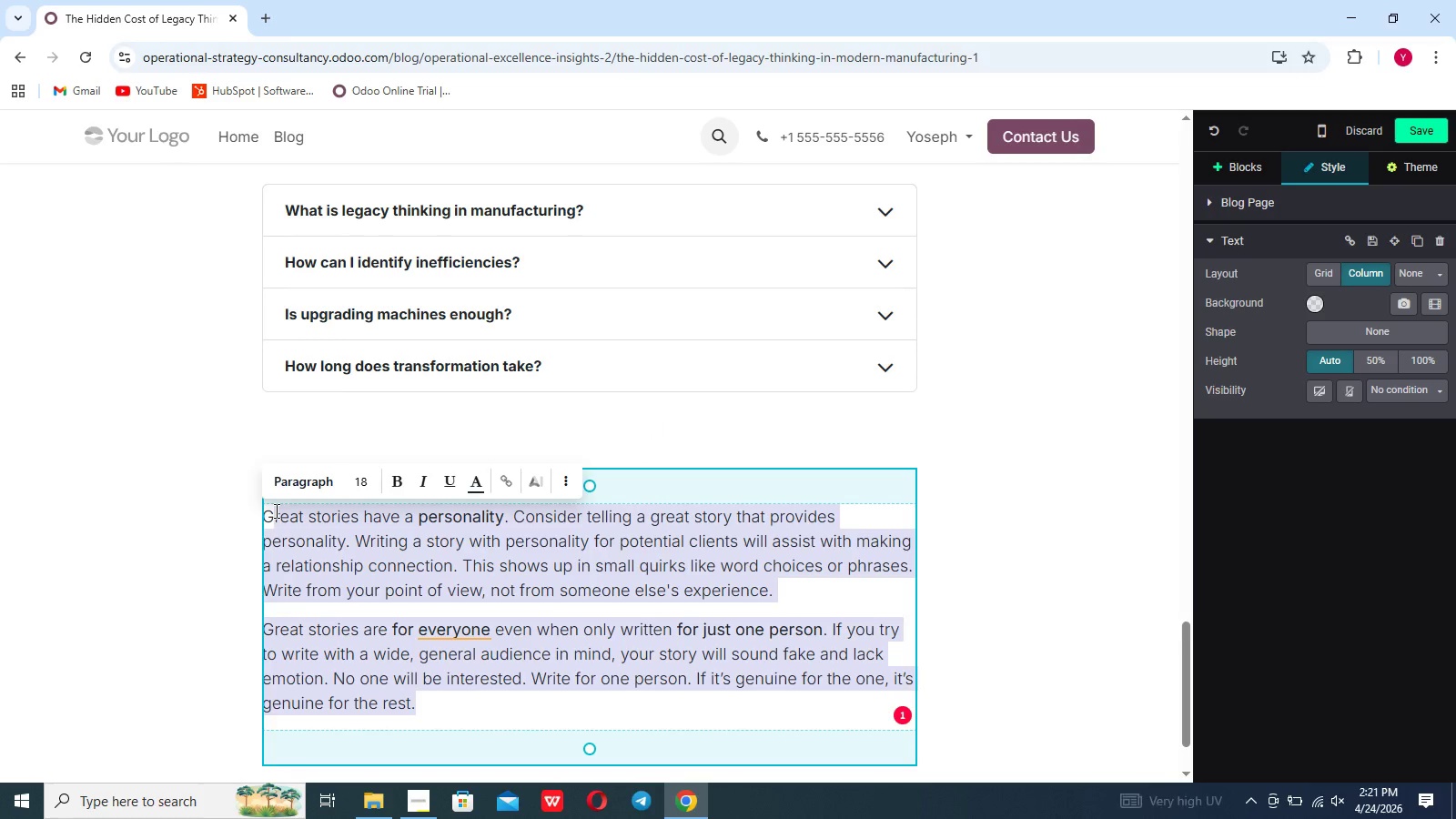 
key(Backspace)
 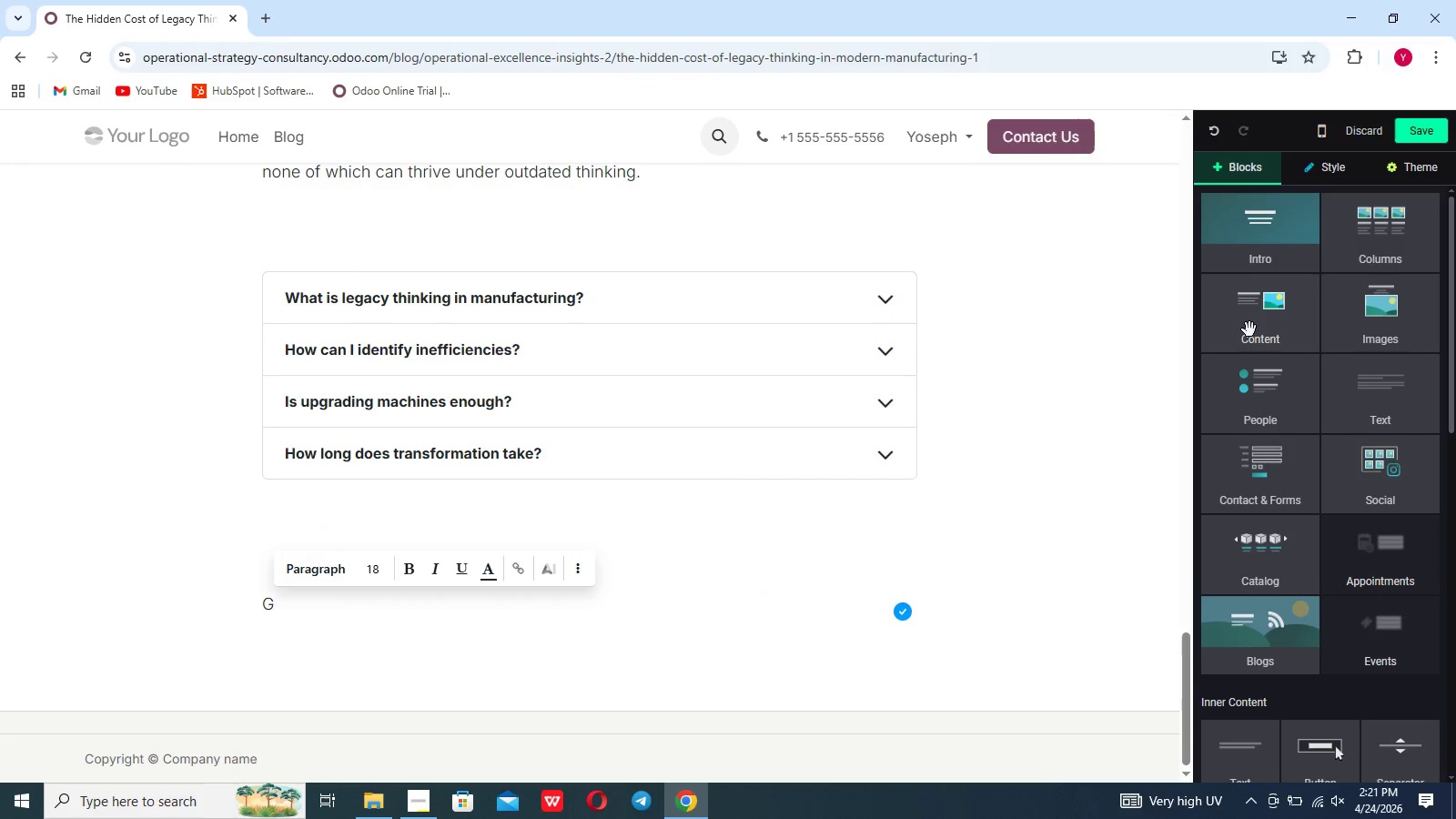 
scroll: coordinate [1257, 468], scroll_direction: down, amount: 7.0
 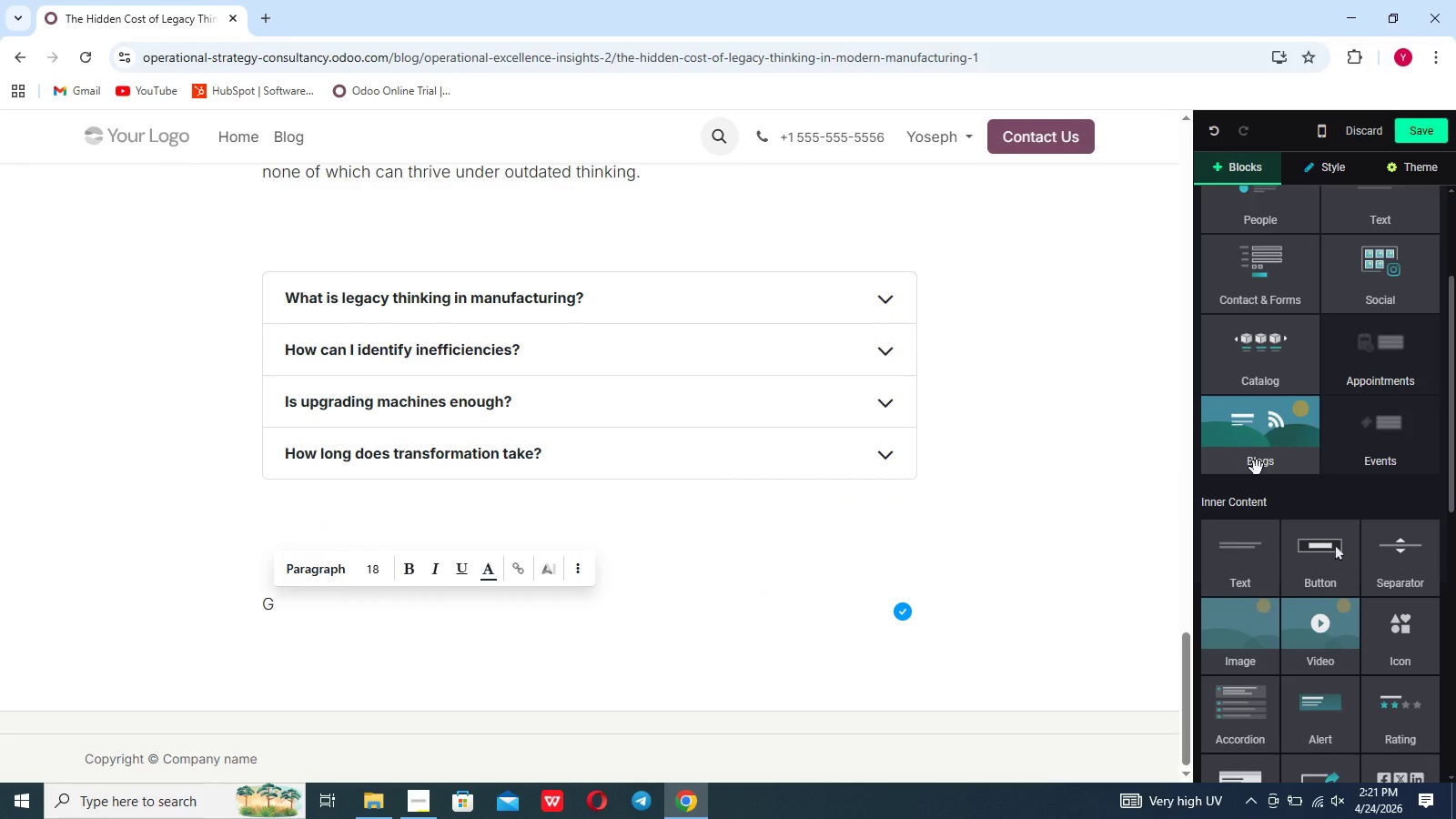 
wait(8.82)
 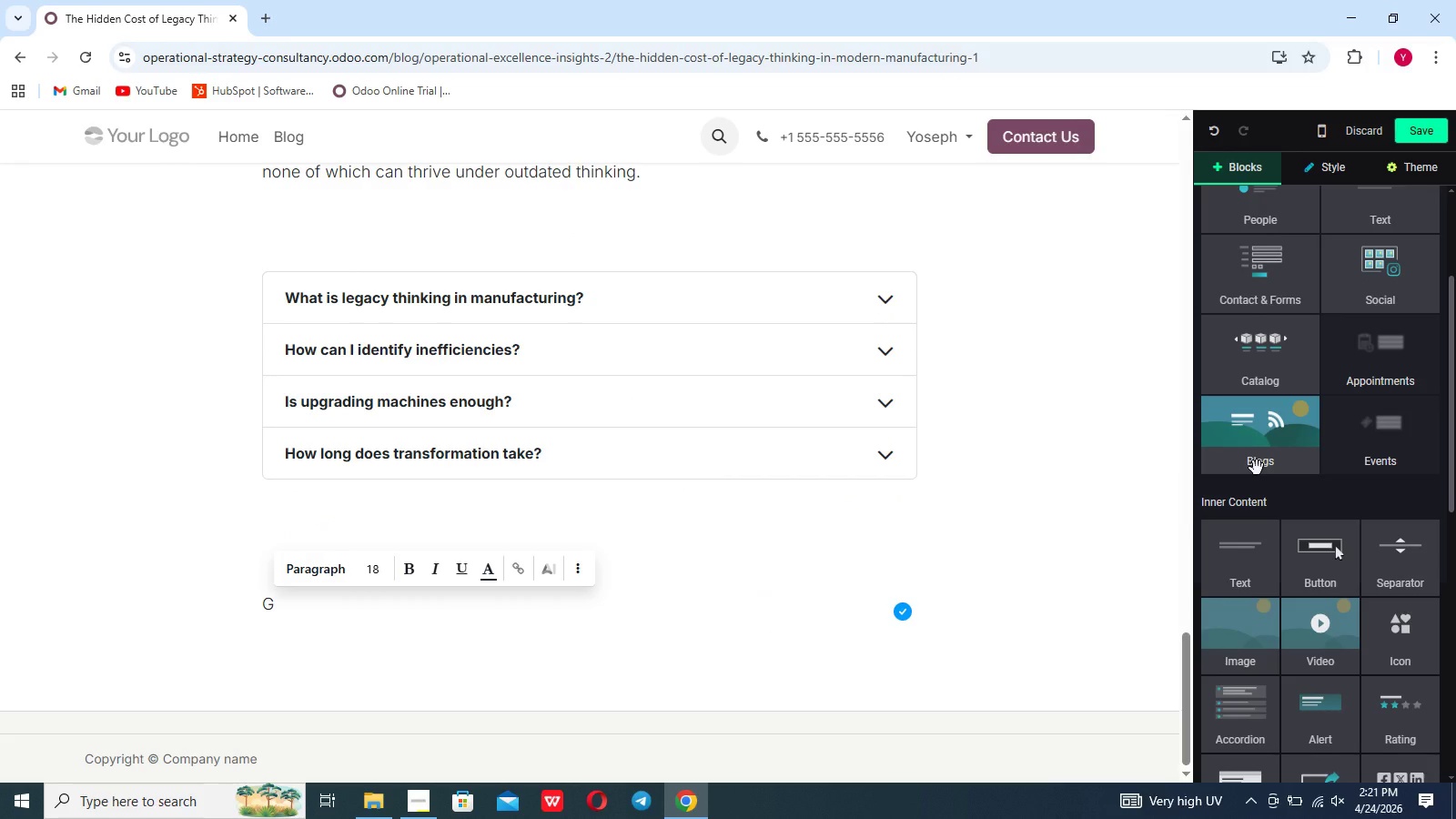 
scroll: coordinate [1266, 630], scroll_direction: down, amount: 17.0
 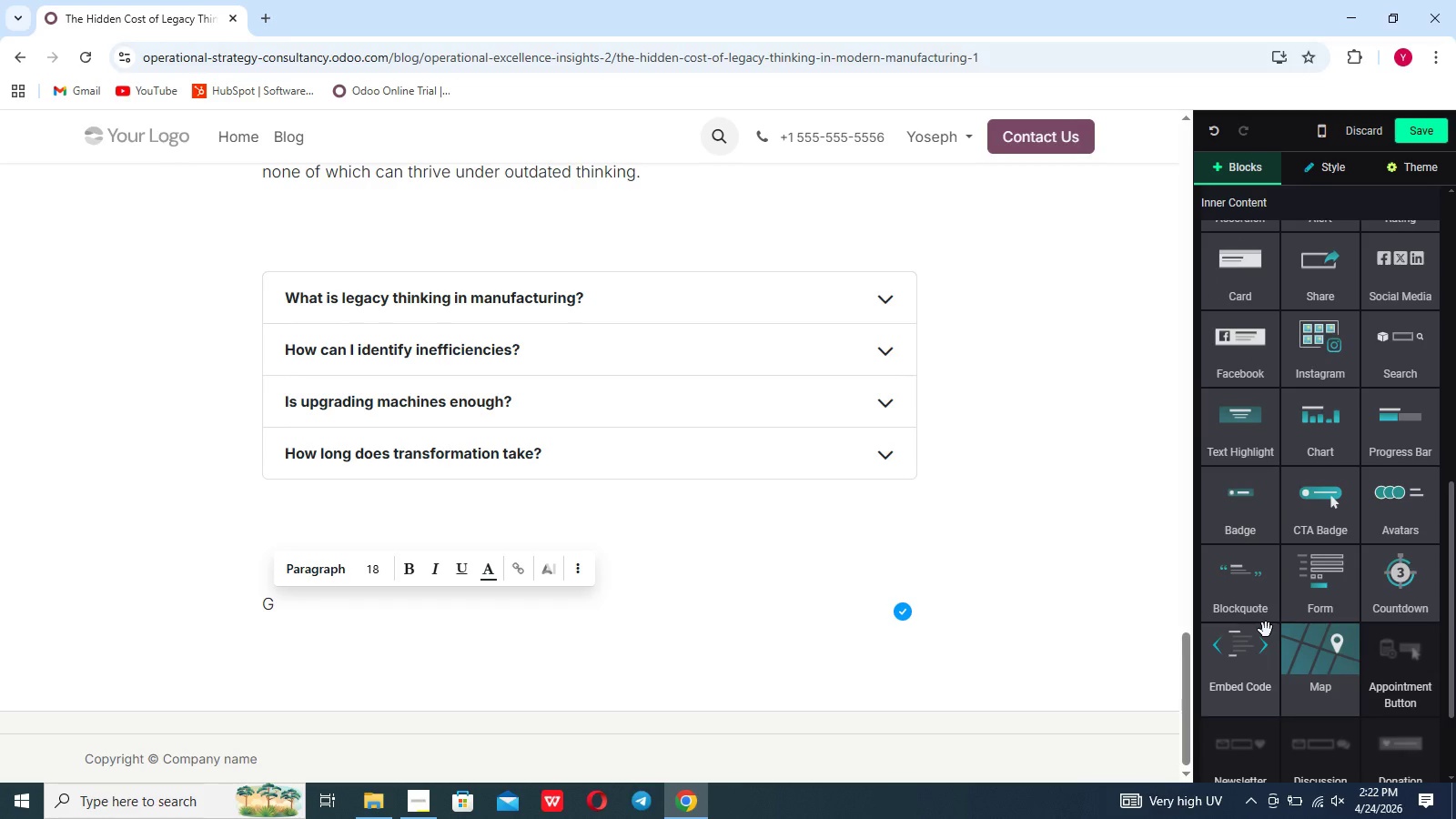 
scroll: coordinate [1266, 630], scroll_direction: up, amount: 8.0
 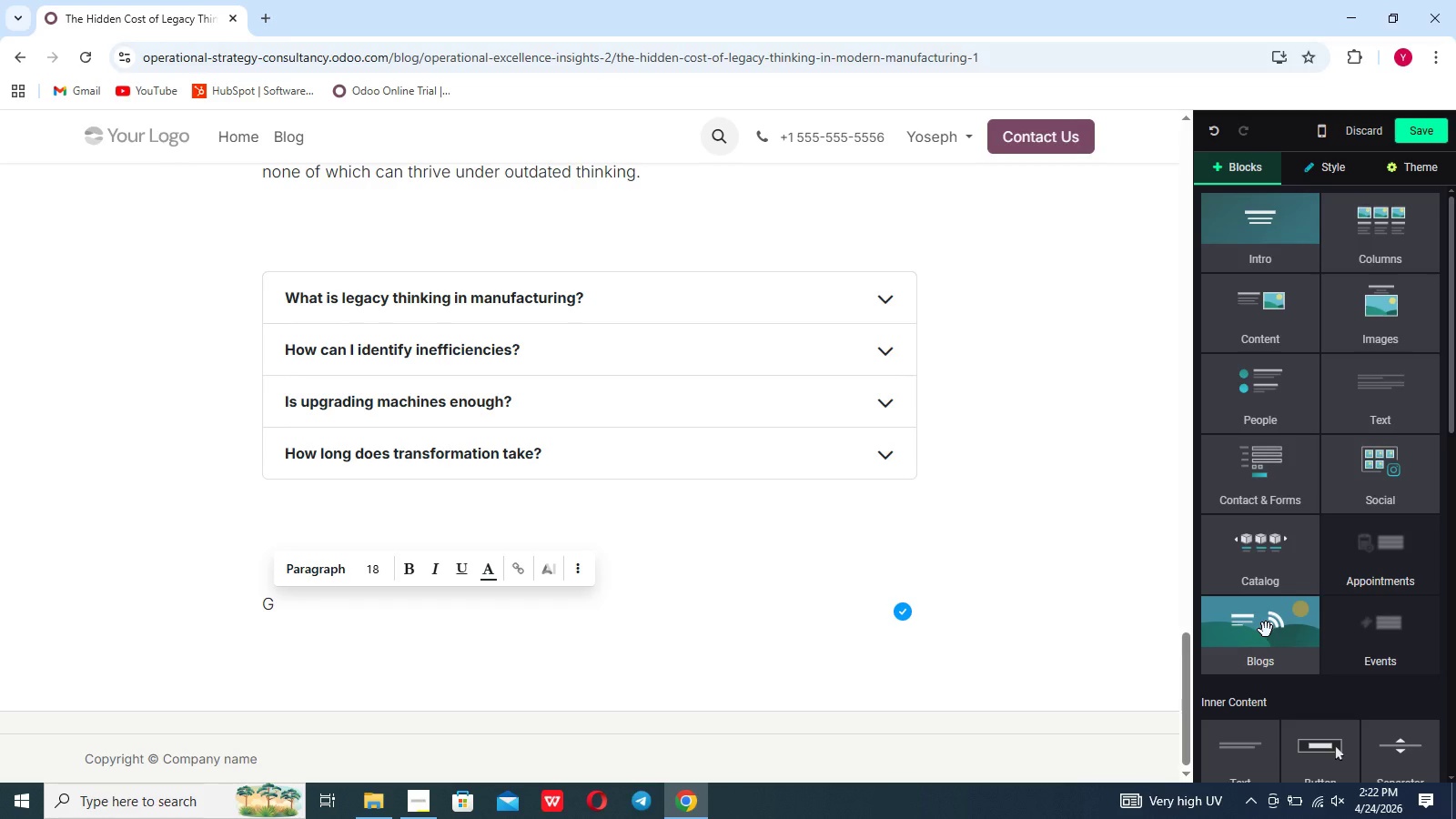 
scroll: coordinate [1257, 618], scroll_direction: down, amount: 21.0
 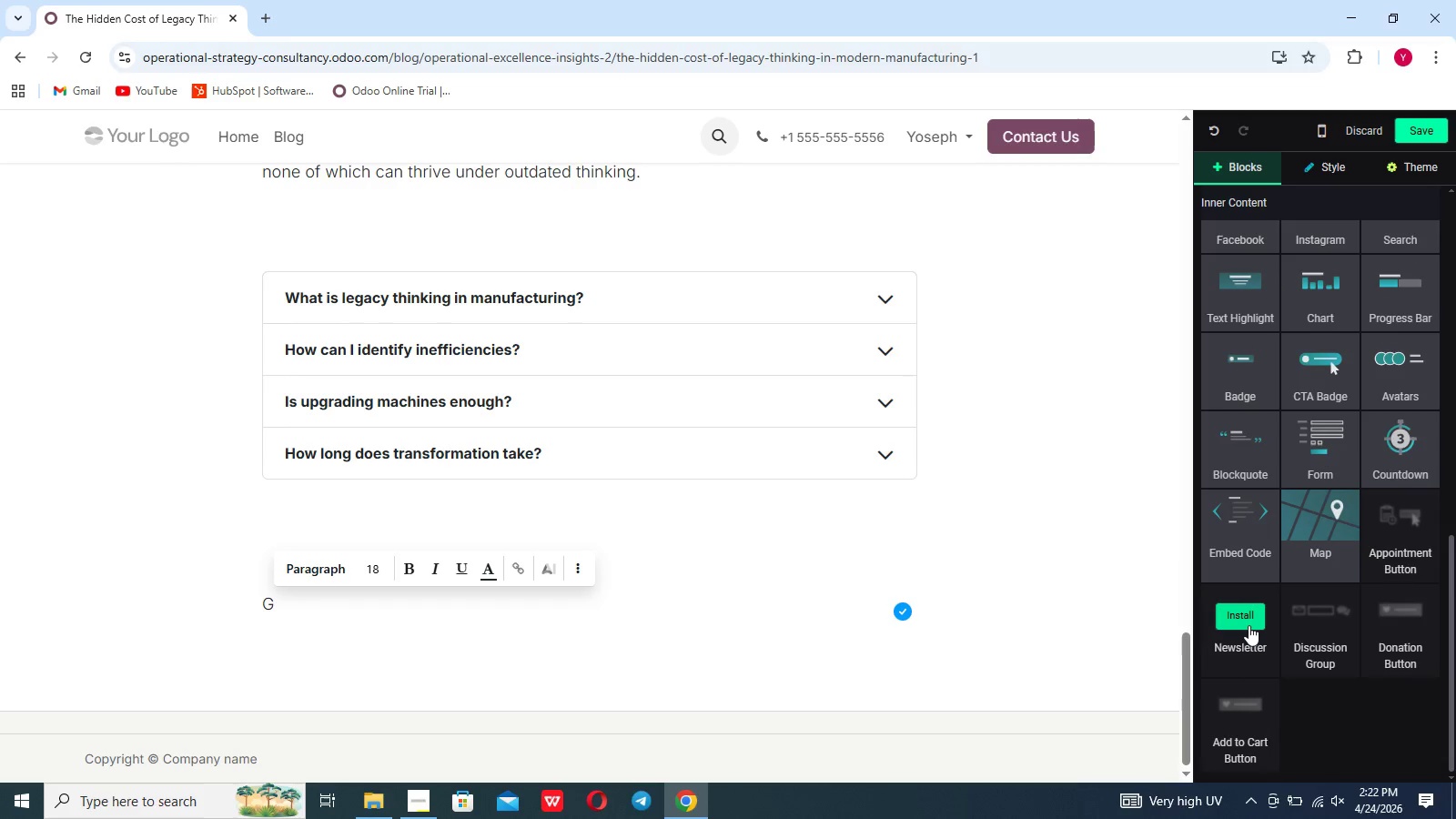 
left_click([1247, 620])
 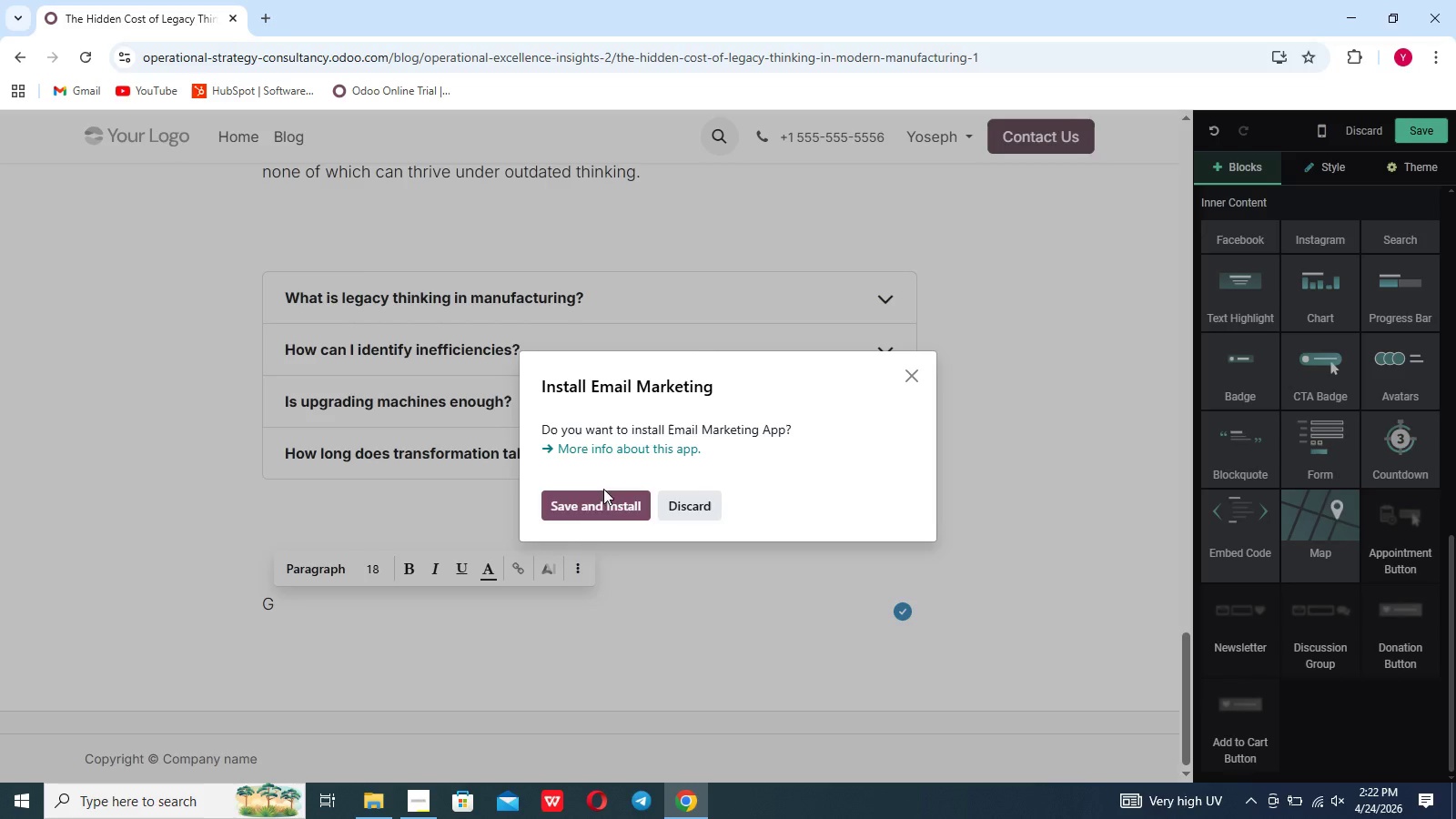 
left_click([607, 512])
 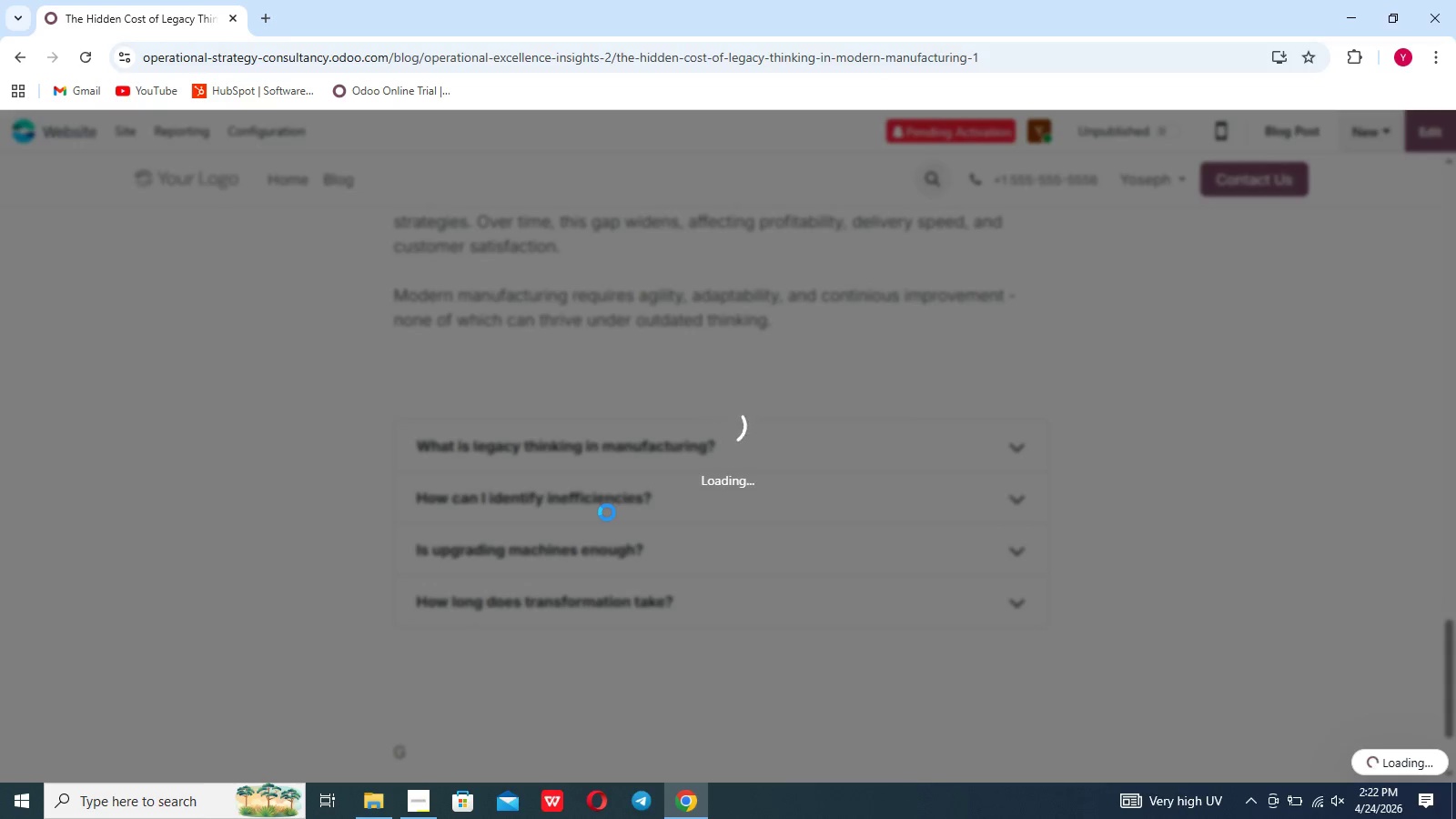 
wait(9.44)
 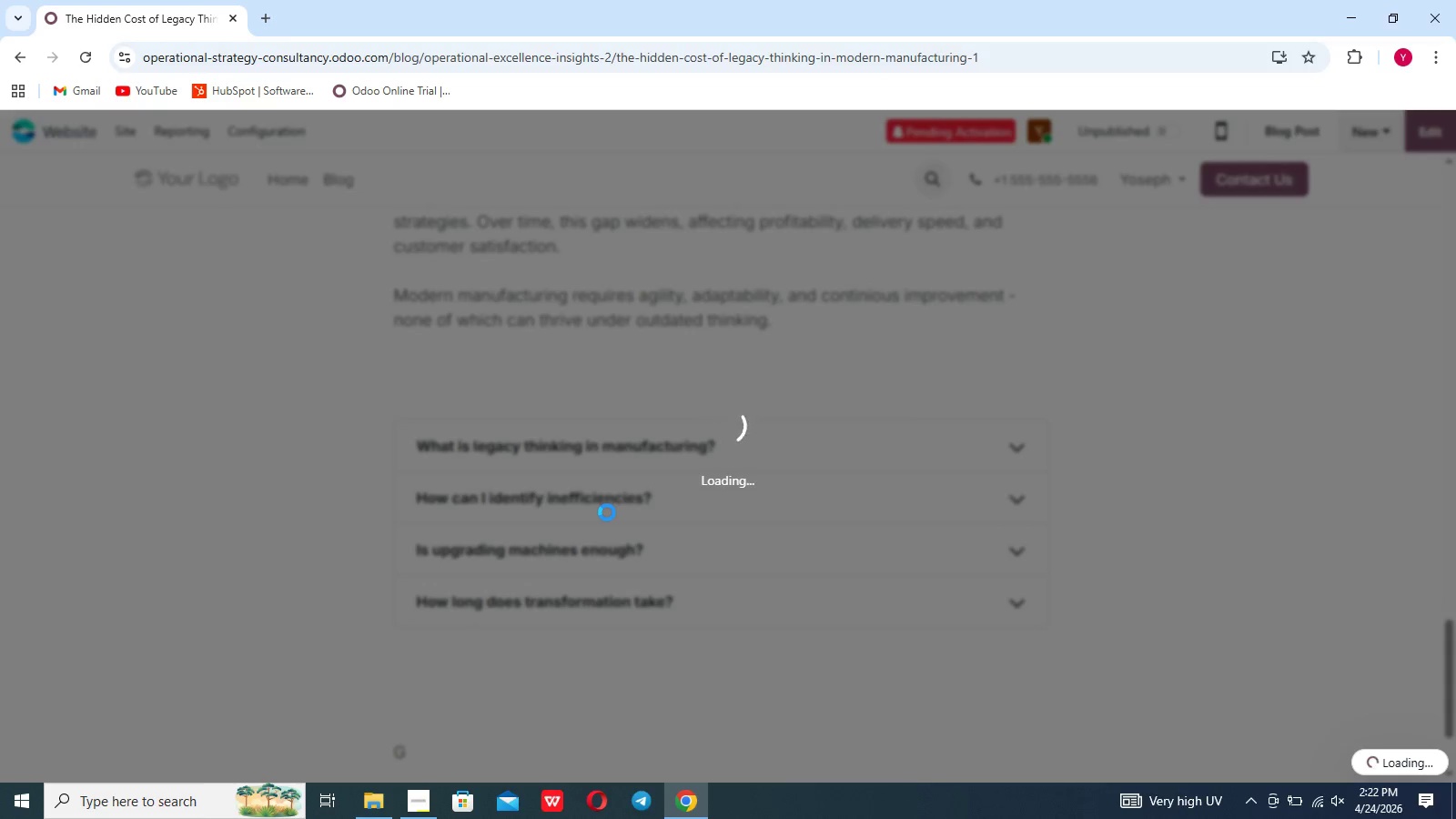 
left_click([1447, 121])
 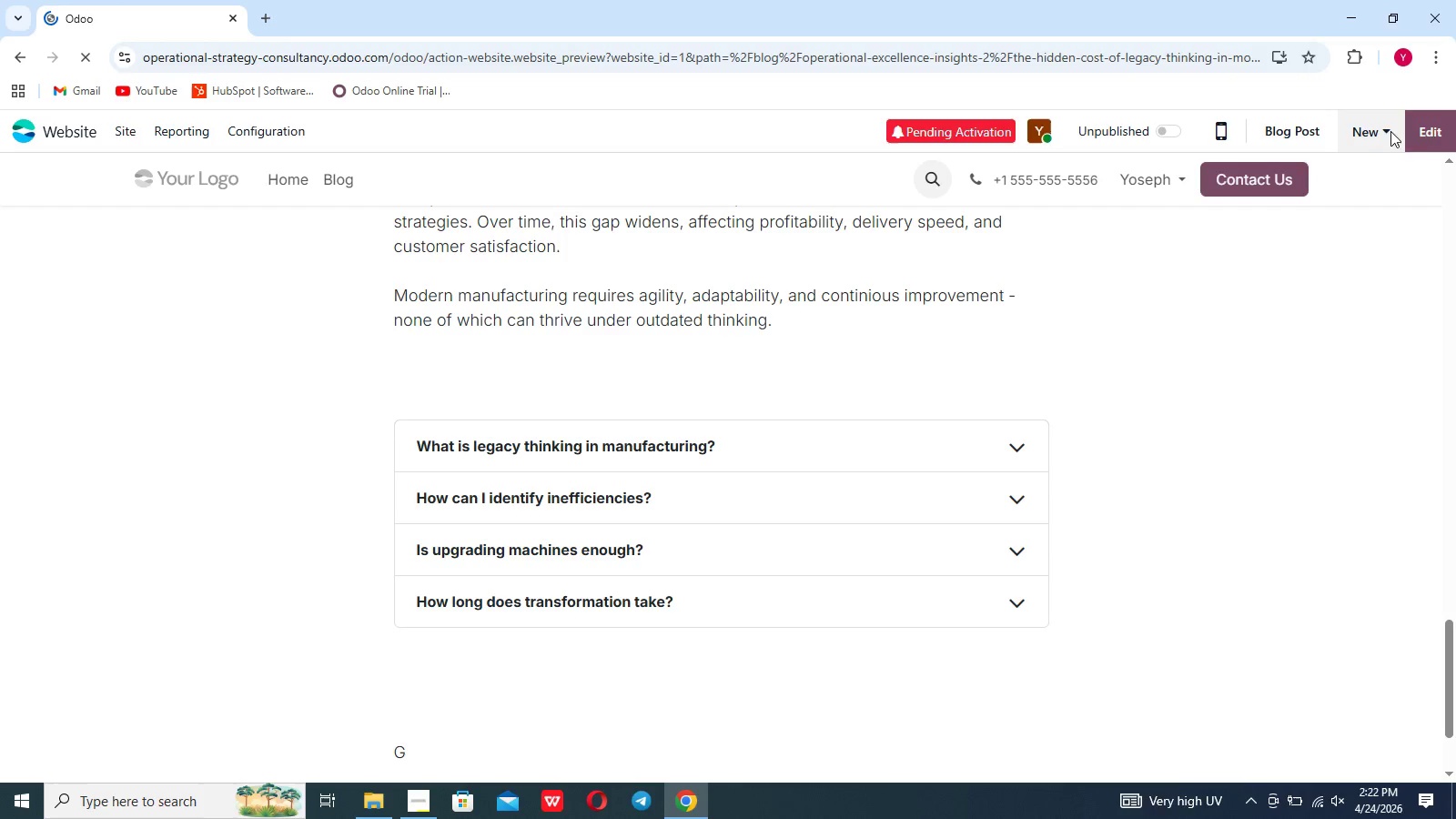 
left_click([1437, 135])
 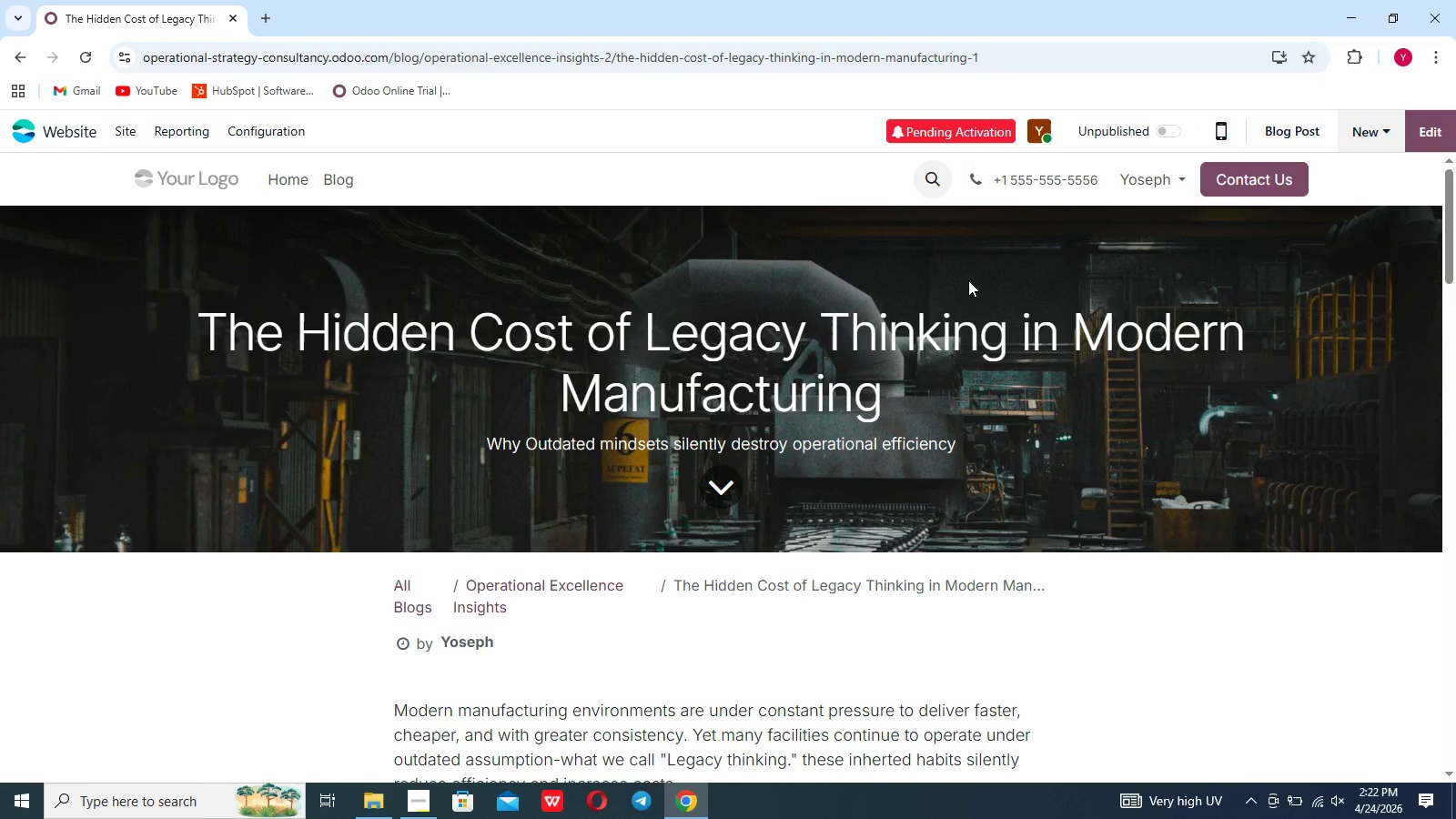 
wait(7.09)
 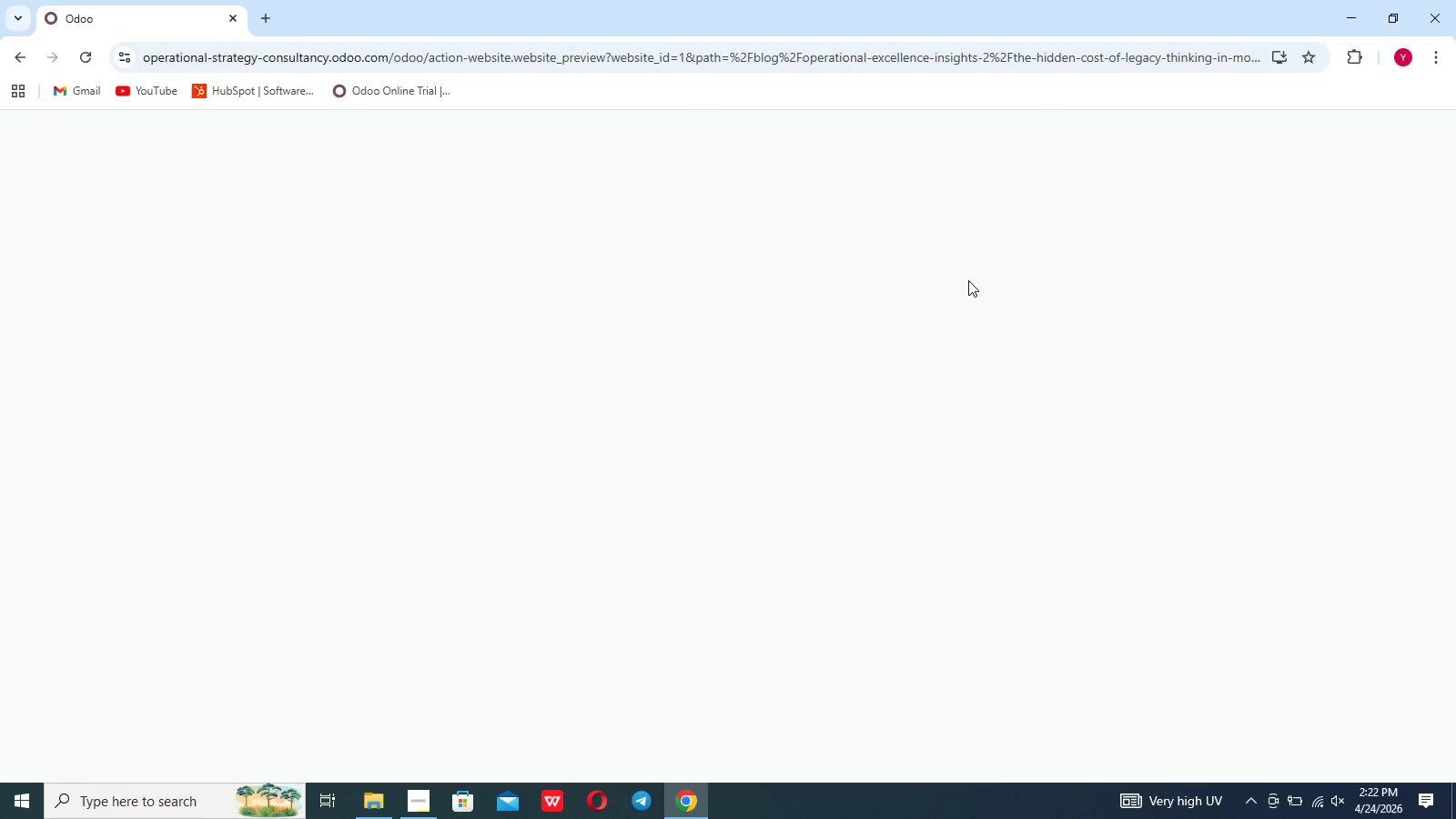 
left_click([1431, 131])
 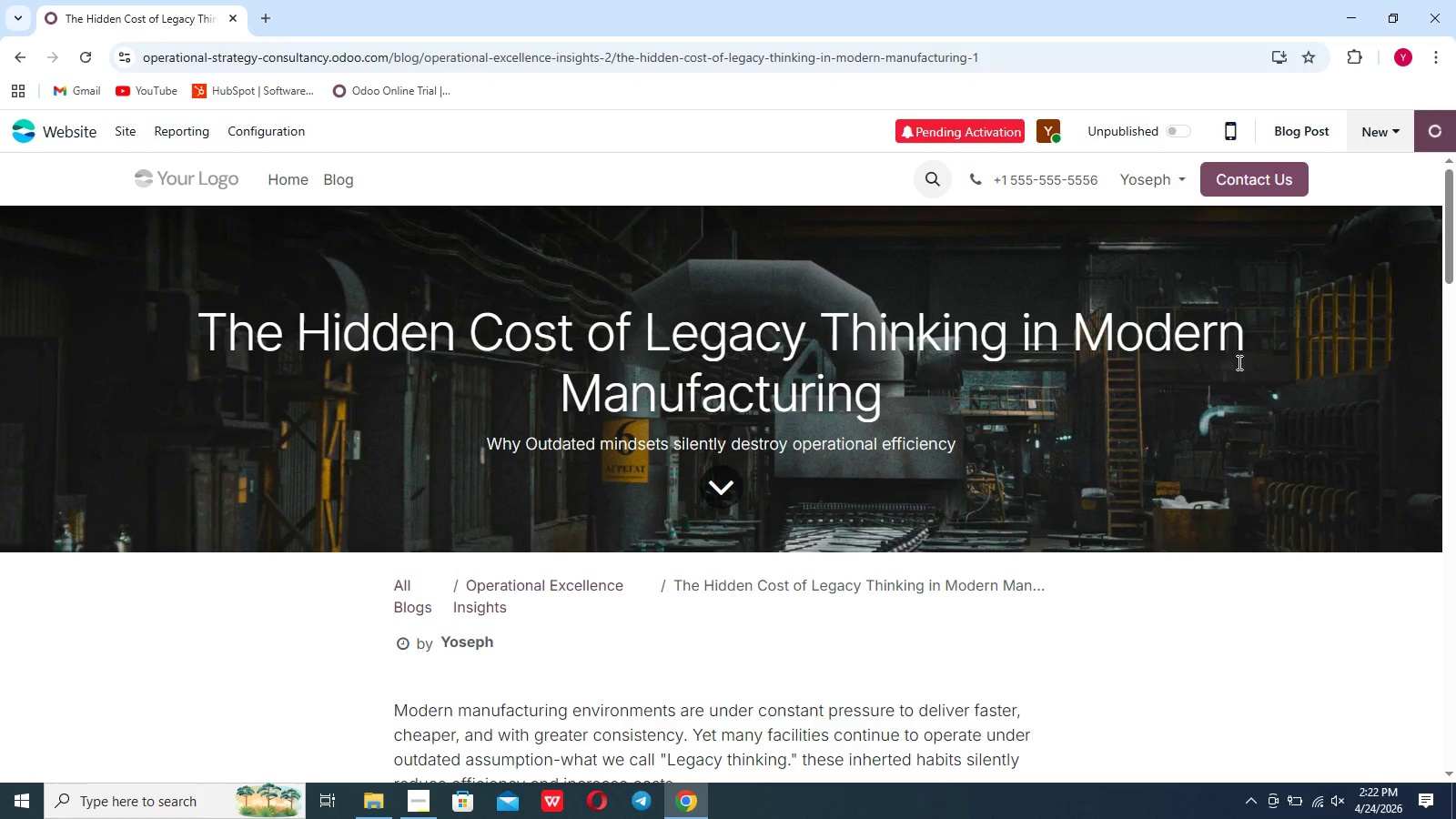 
scroll: coordinate [1238, 362], scroll_direction: down, amount: 118.0
 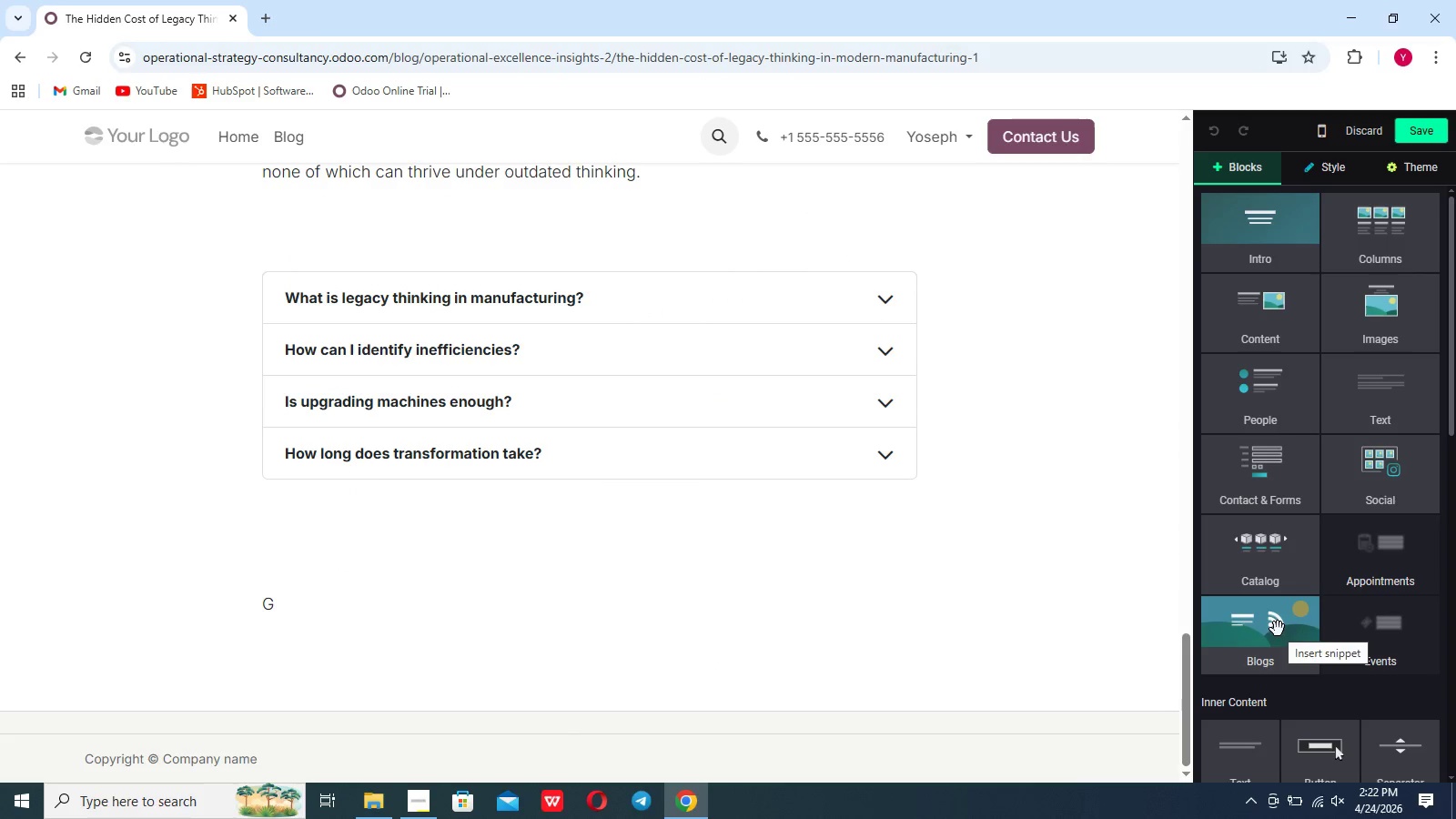 
left_click([713, 625])
 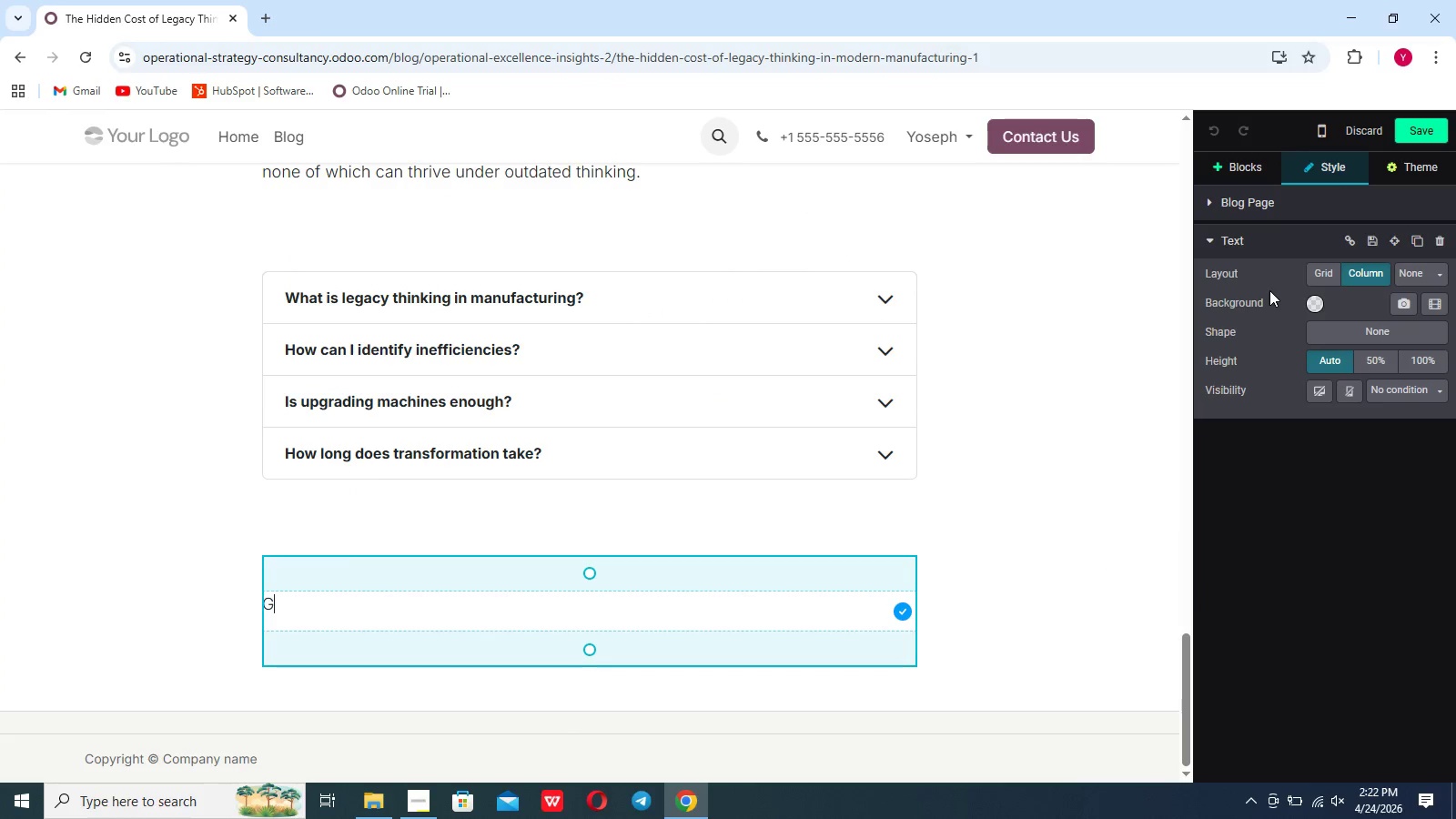 
left_click([1243, 181])
 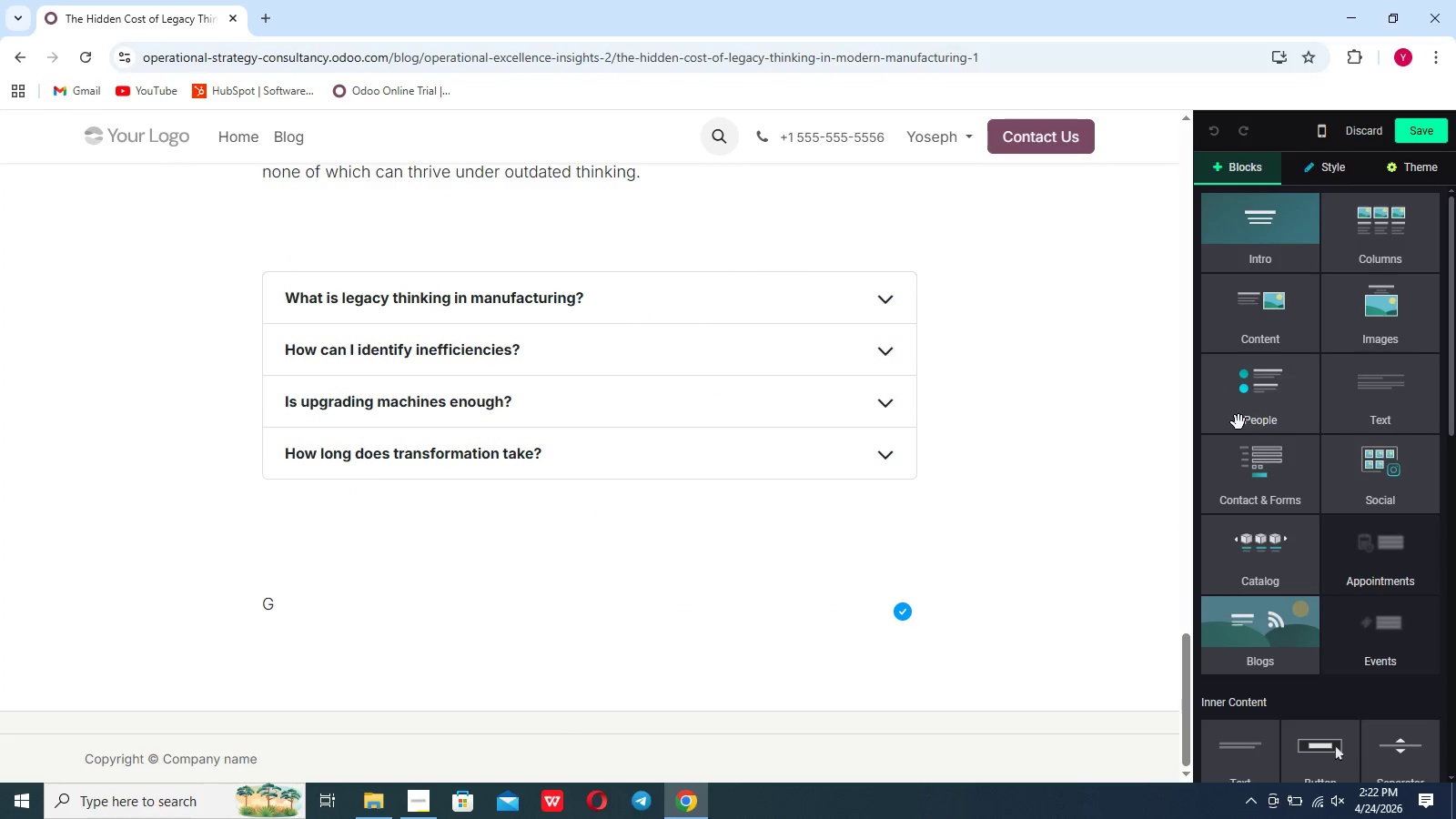 
scroll: coordinate [1239, 422], scroll_direction: down, amount: 47.0
 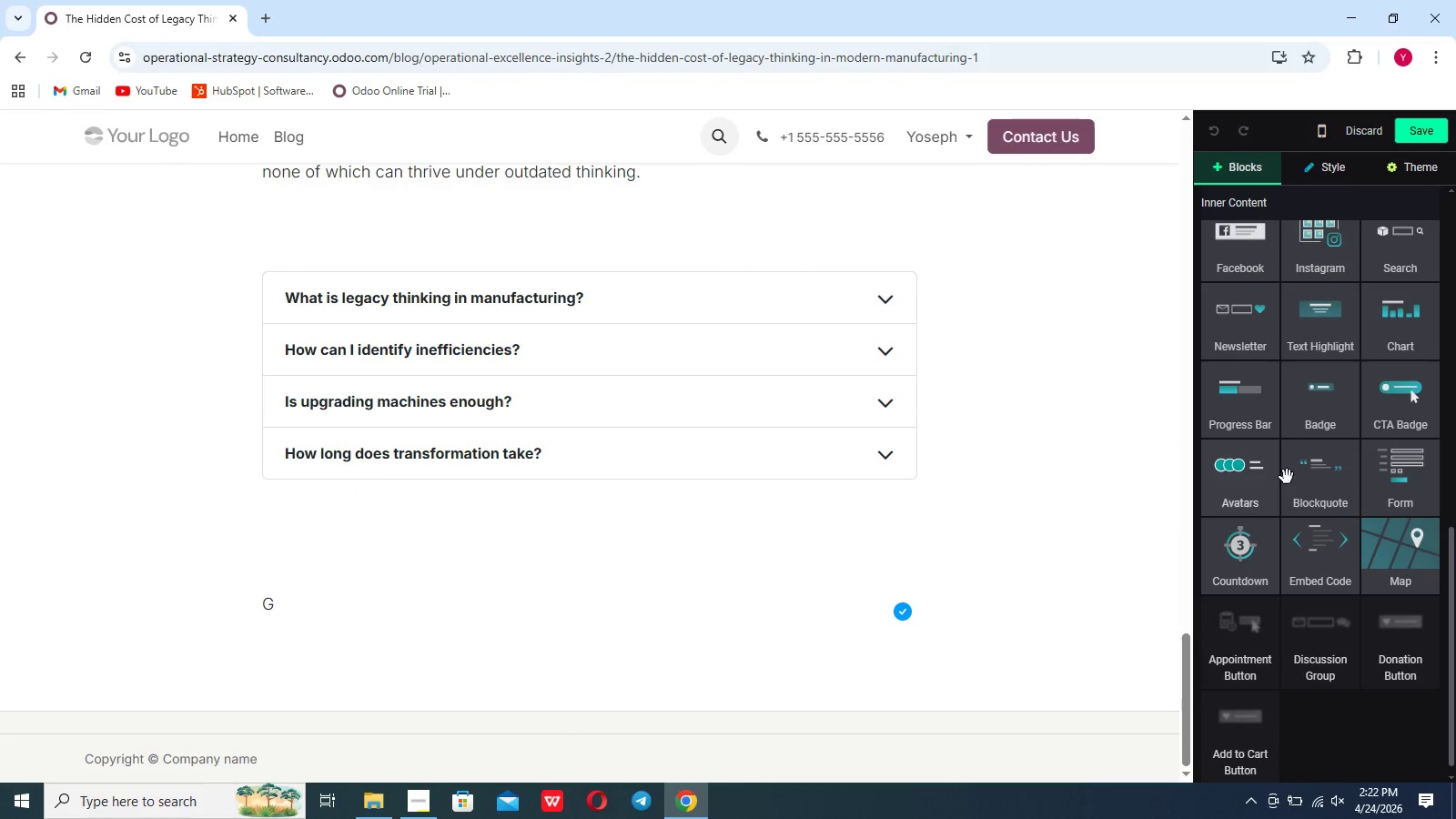 
scroll: coordinate [1303, 450], scroll_direction: up, amount: 1.0
 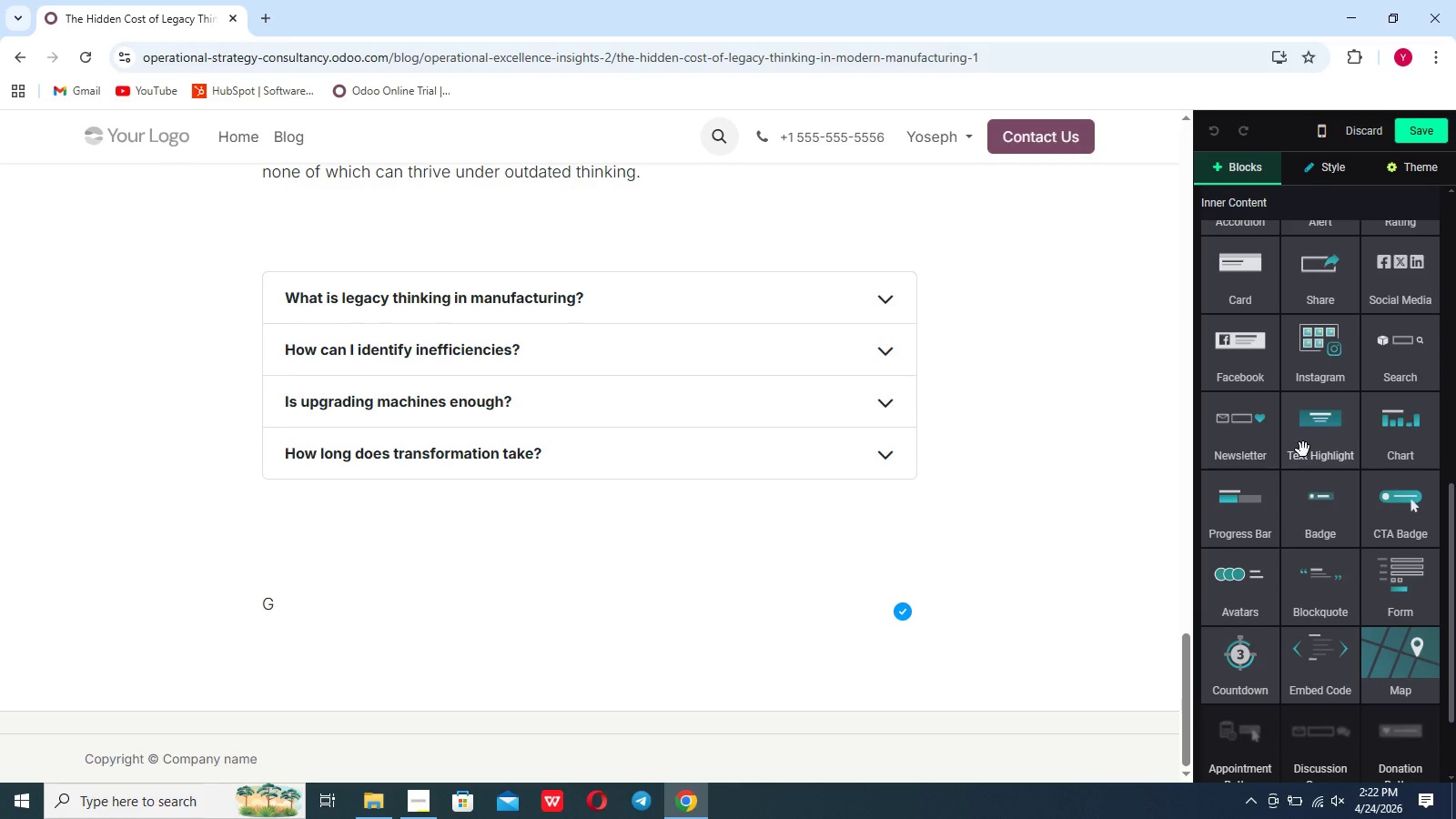 
scroll: coordinate [1303, 450], scroll_direction: down, amount: 35.0
 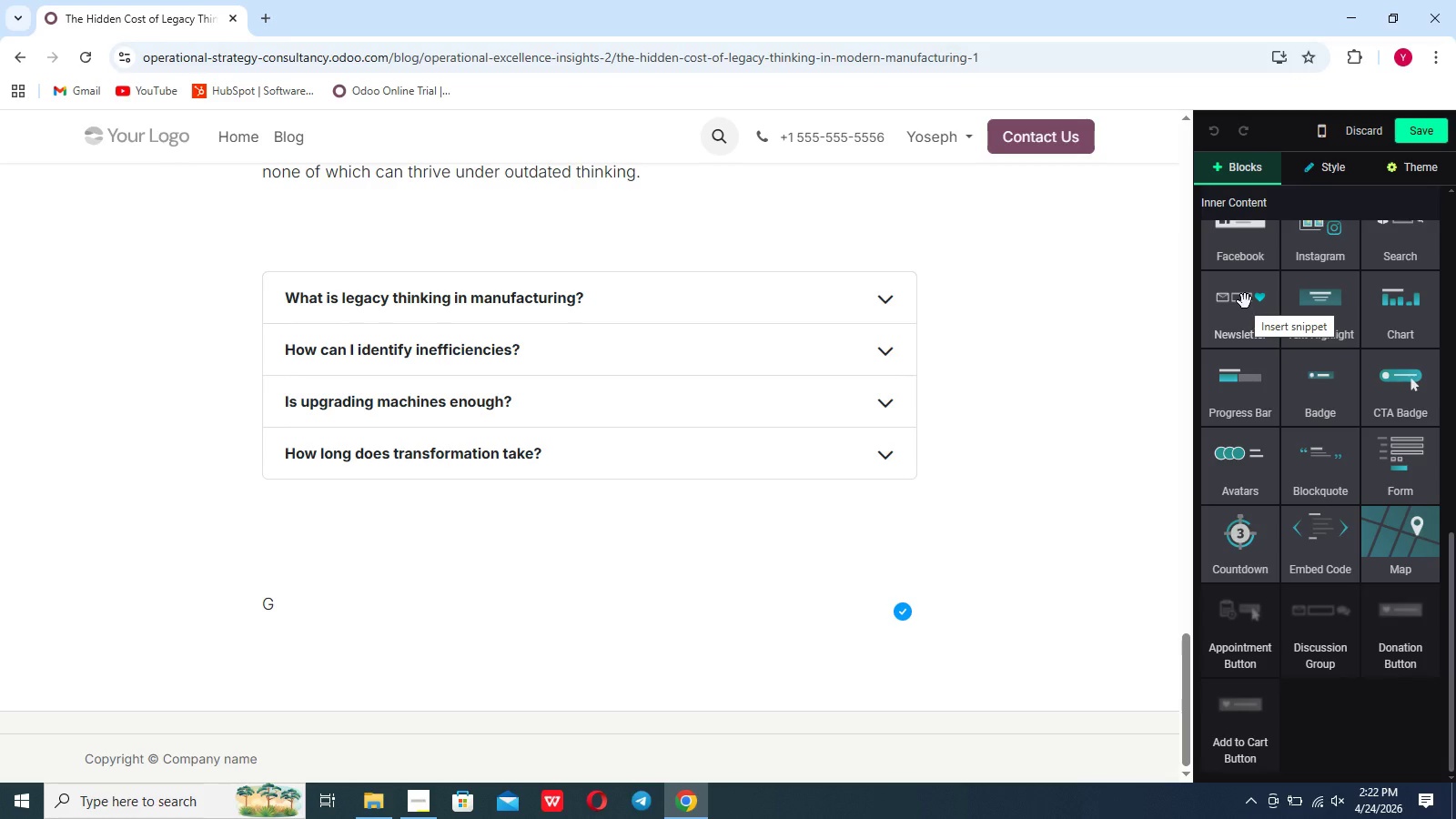 
left_click_drag(start_coordinate=[1245, 301], to_coordinate=[490, 619])
 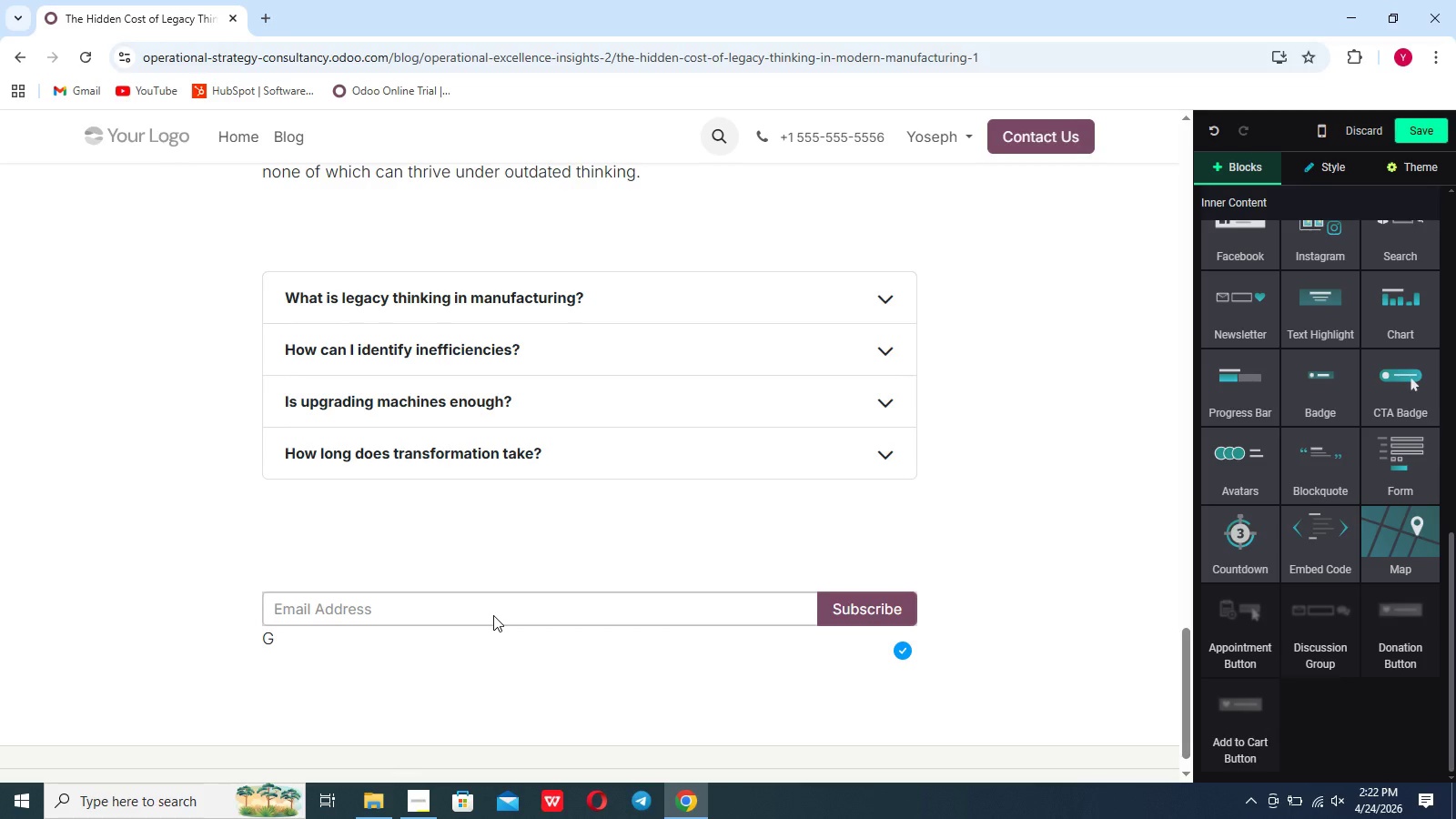 
wait(6.69)
 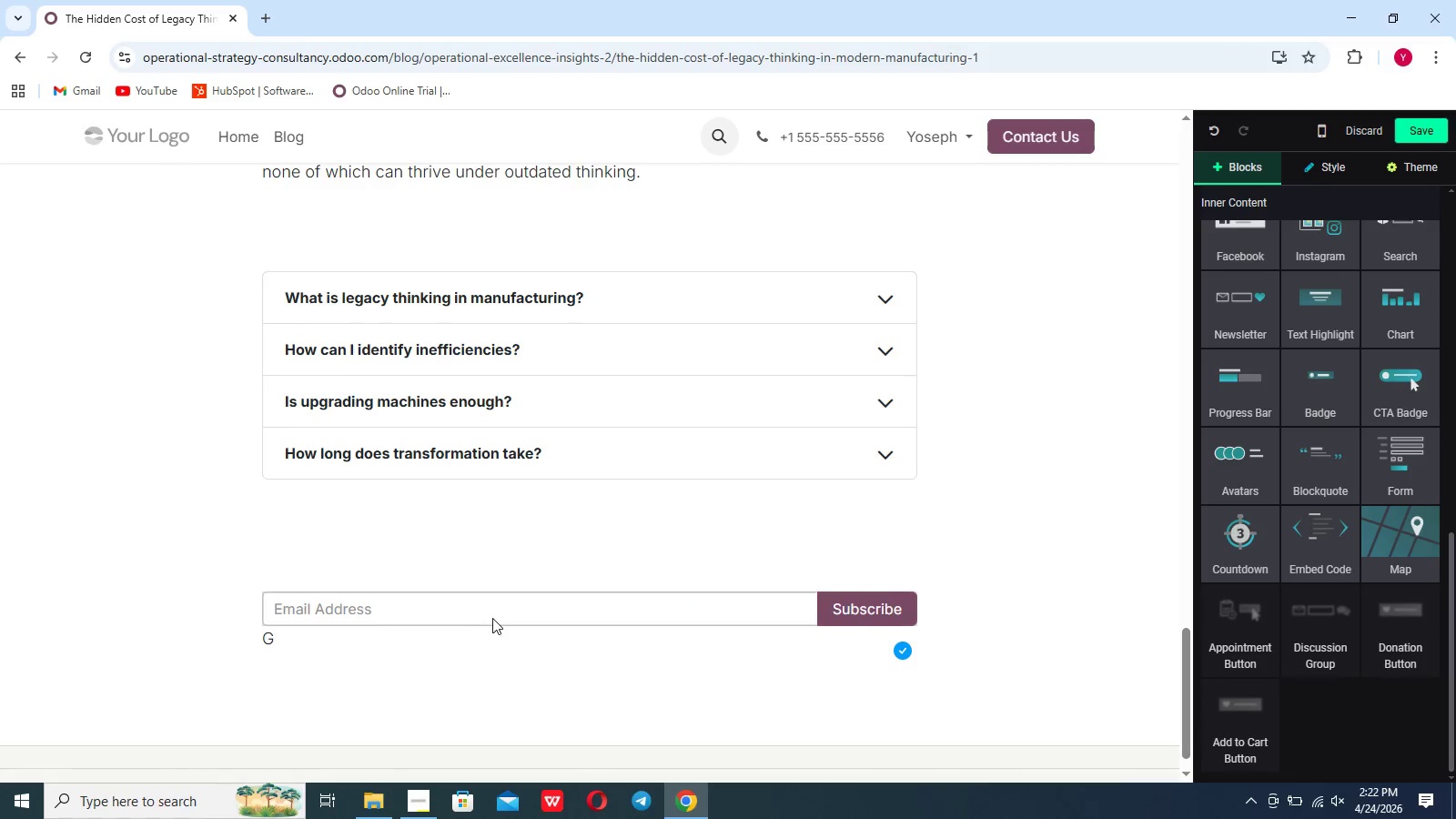 
left_click([487, 610])
 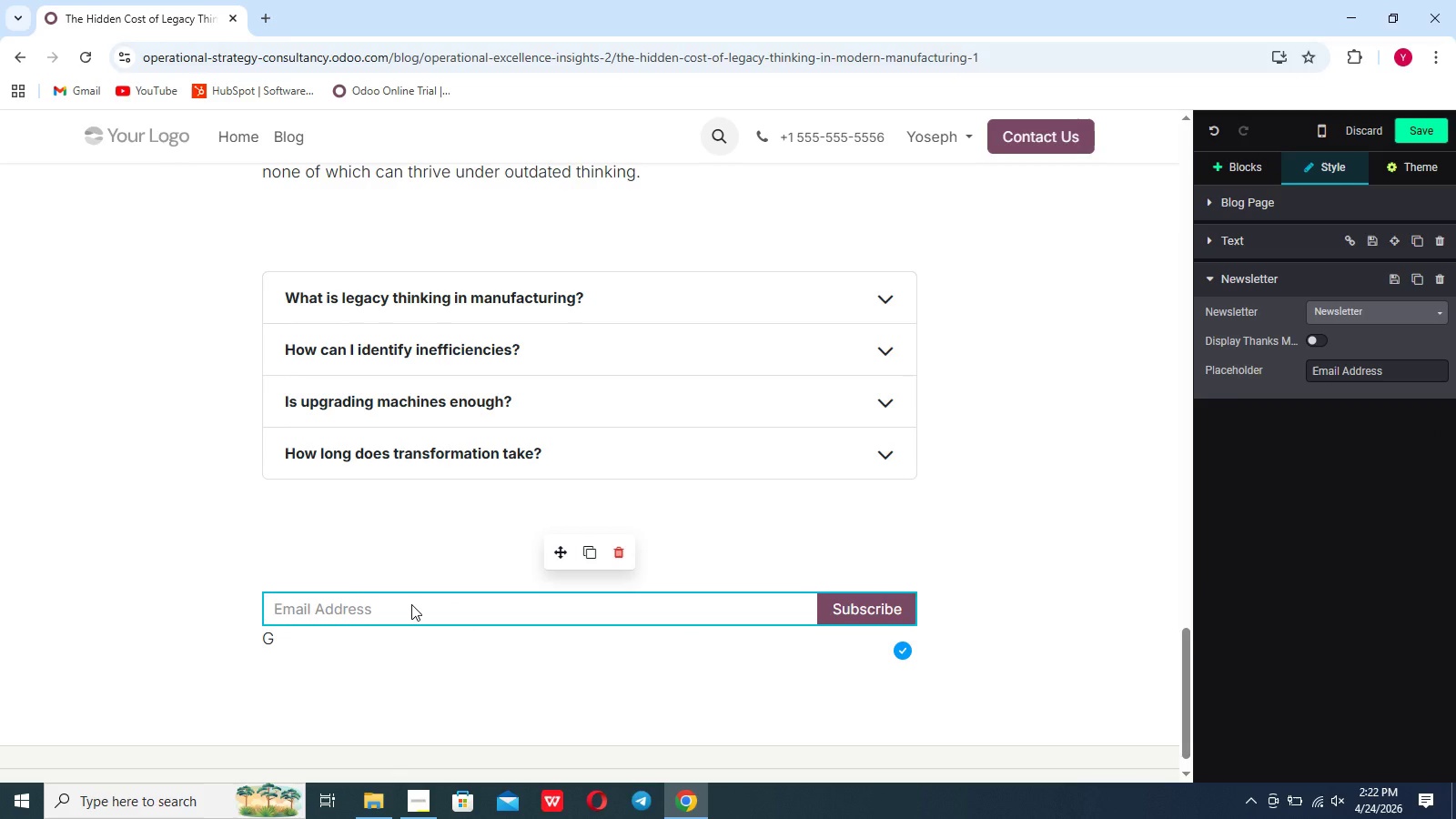 
double_click([411, 604])
 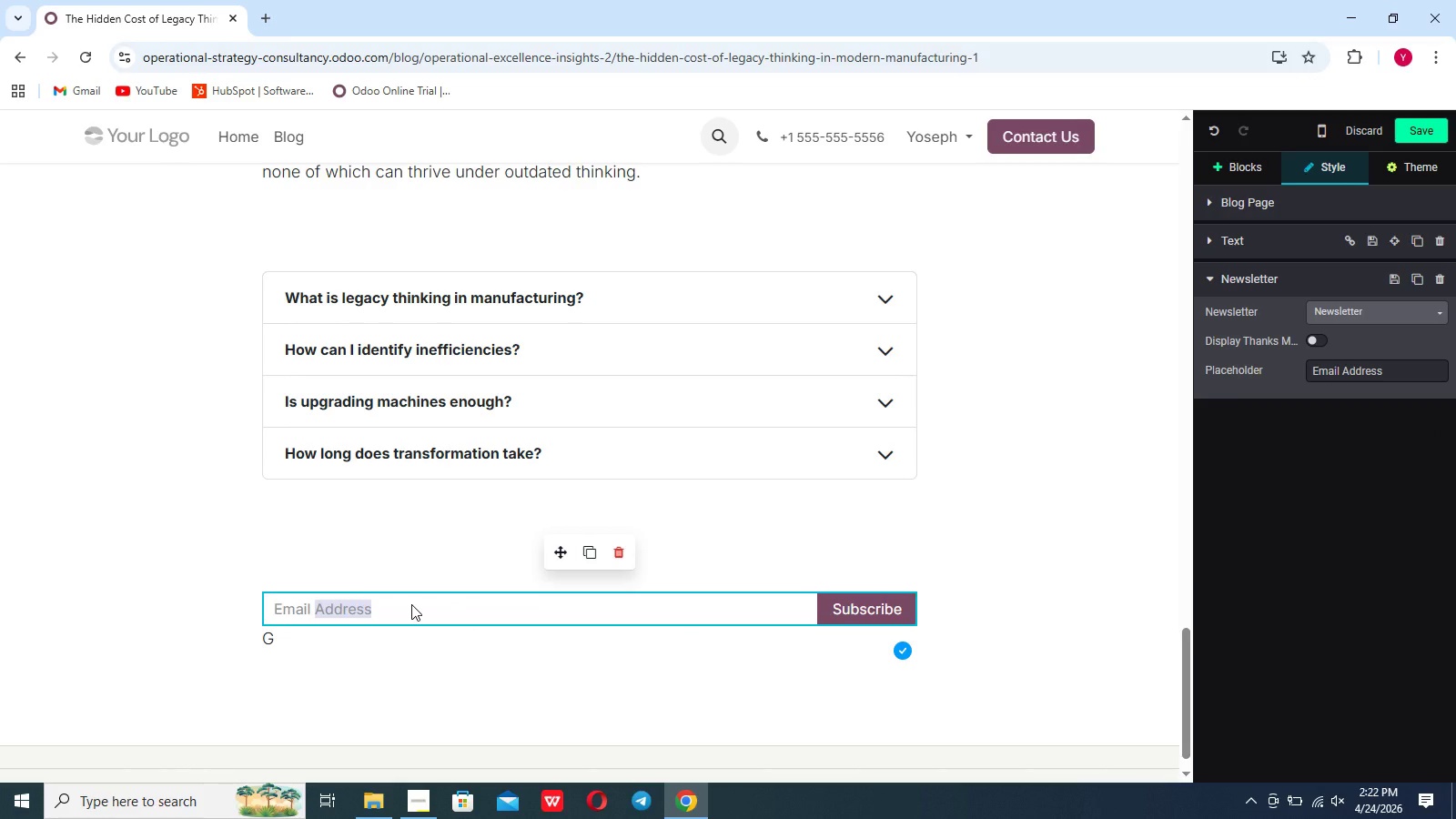 
key(H)
 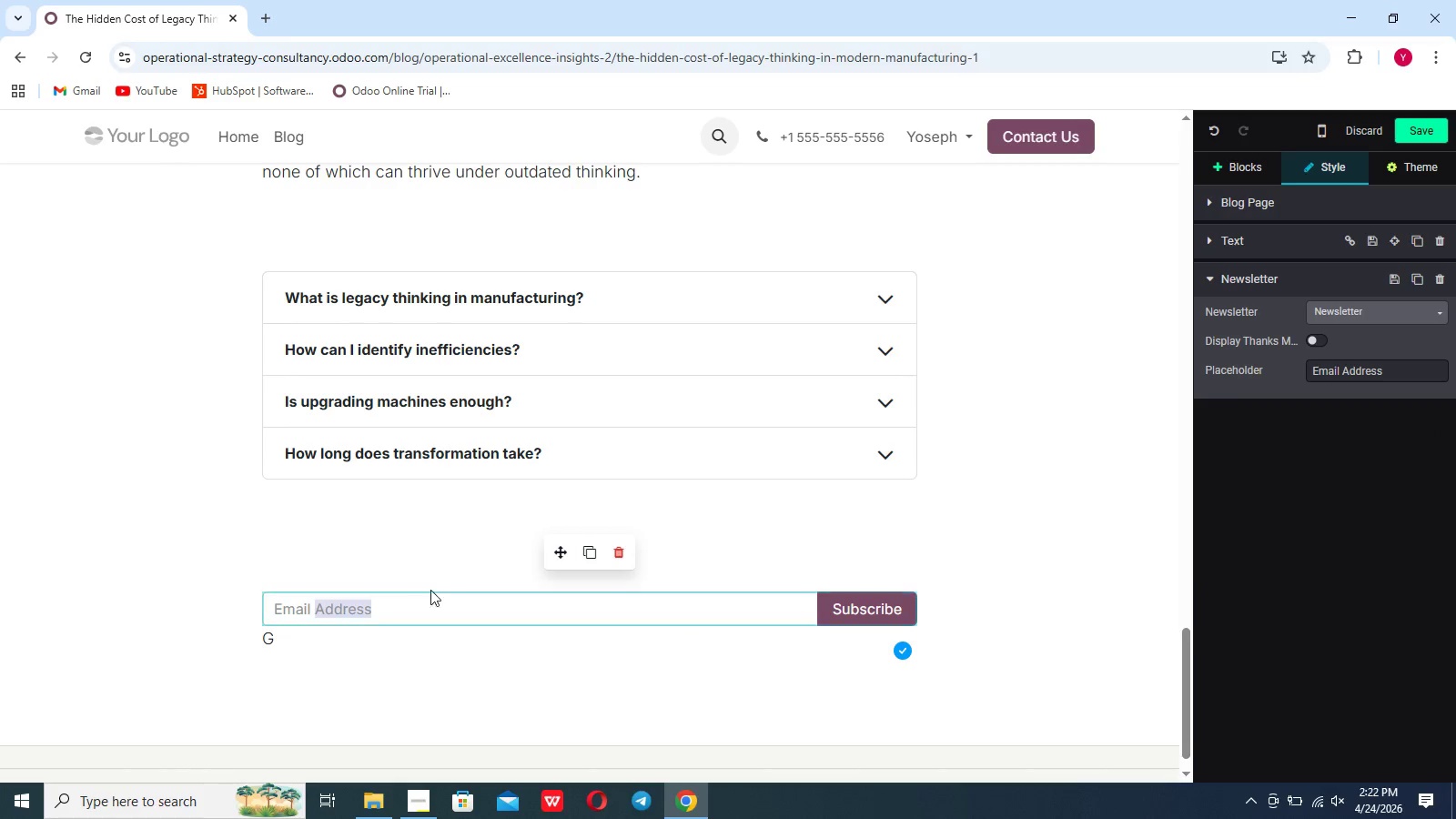 
left_click([452, 561])
 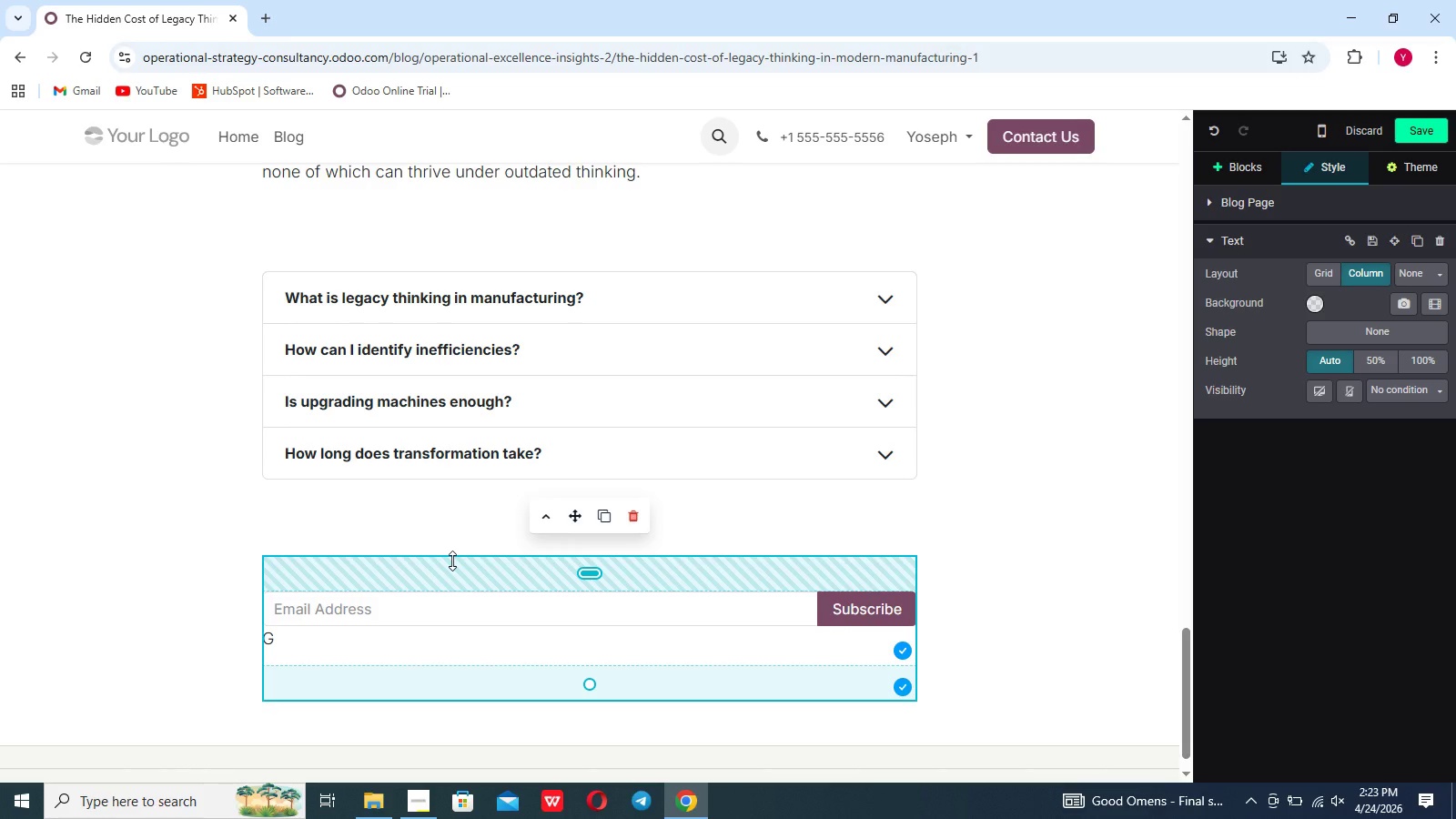 
wait(11.95)
 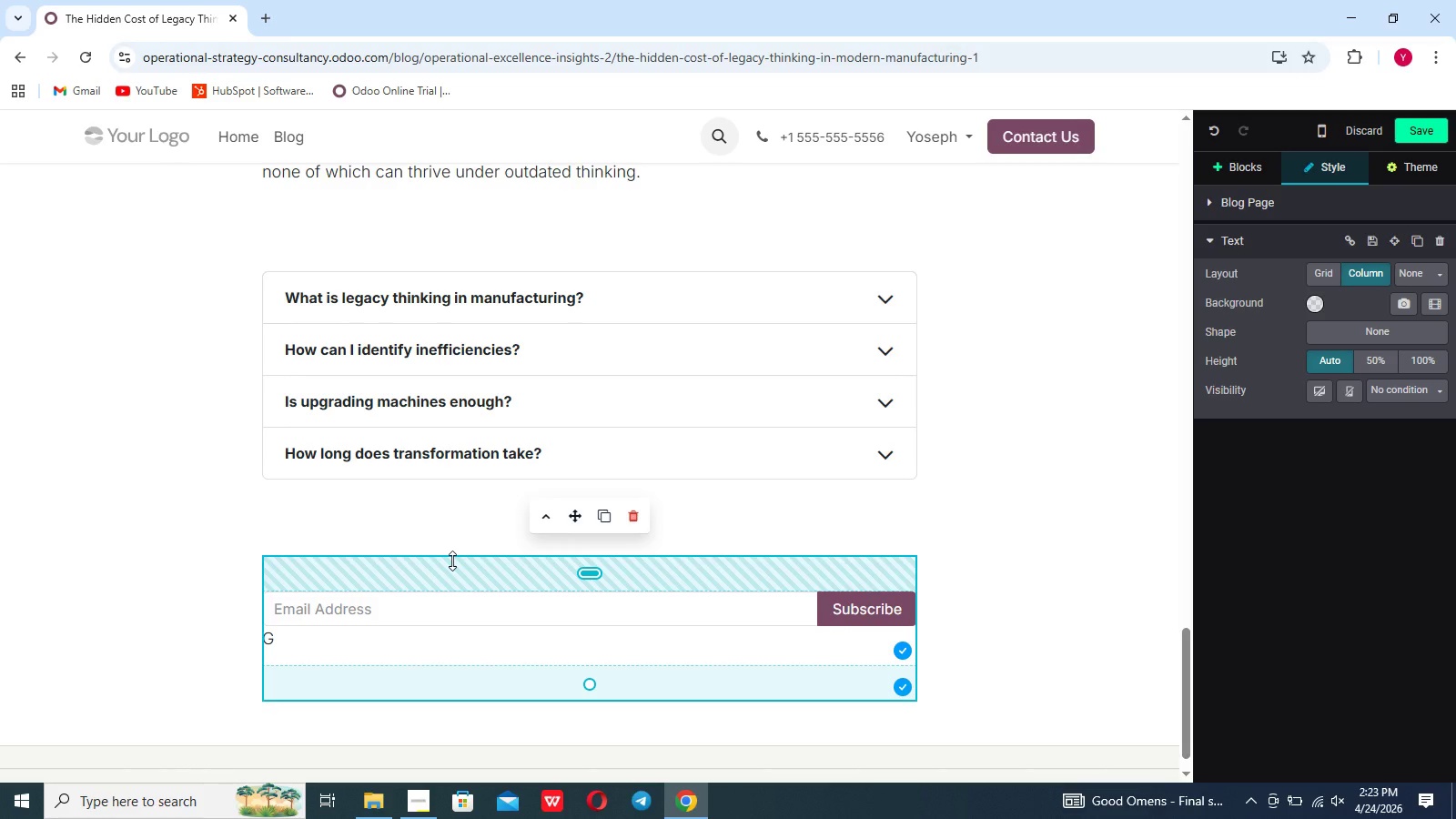 
left_click([446, 633])
 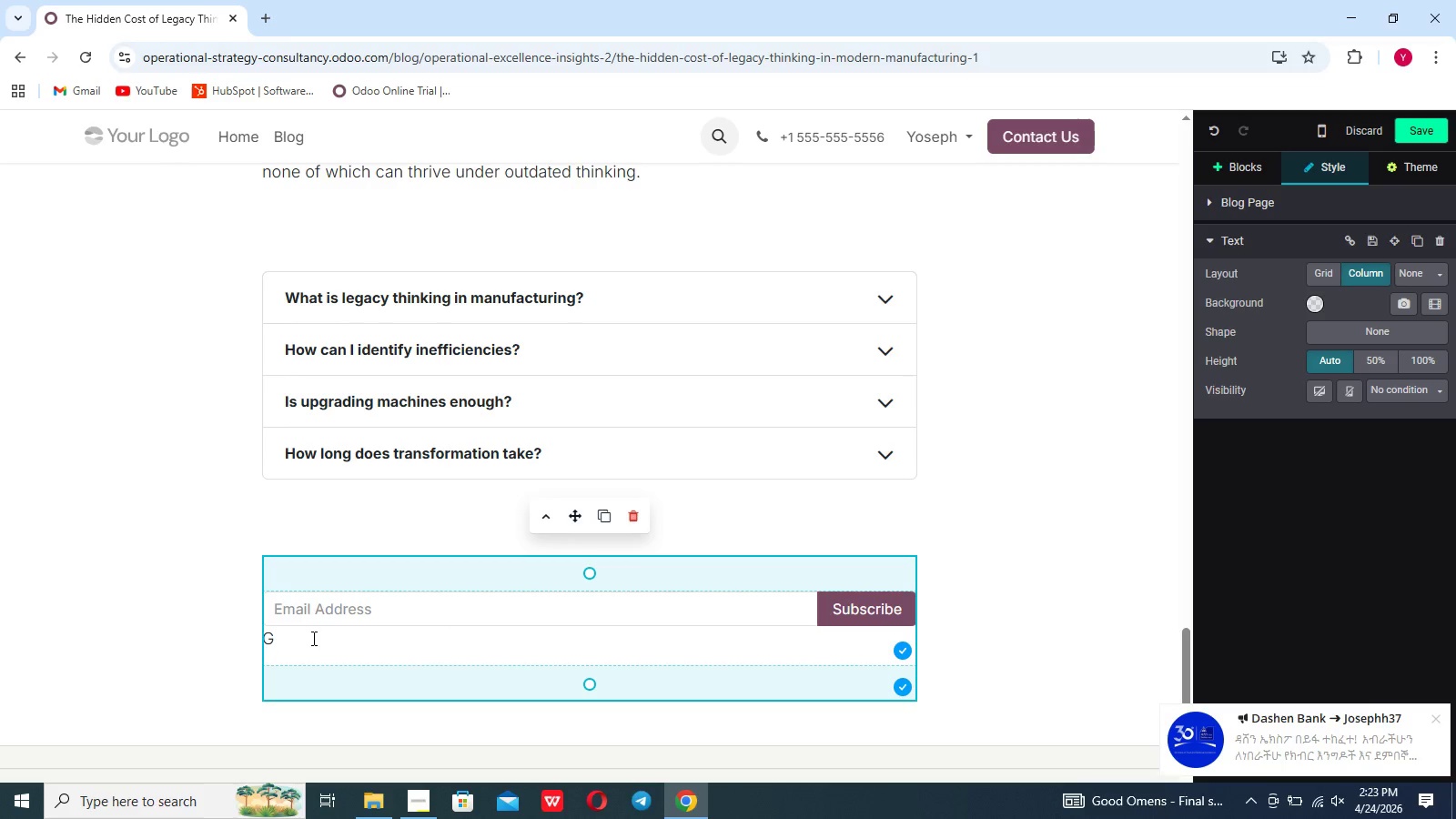 
left_click([287, 643])
 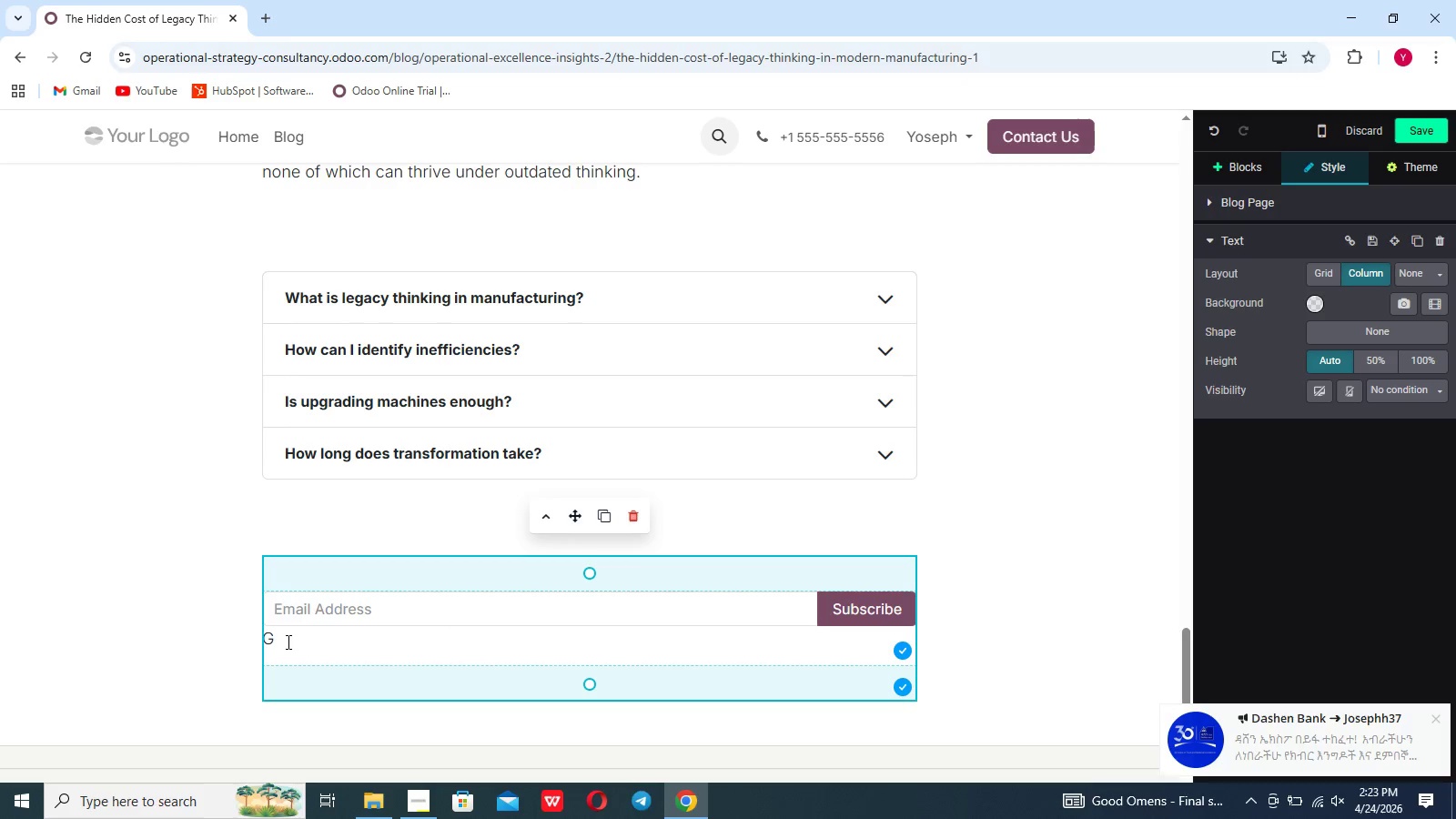 
key(Enter)
 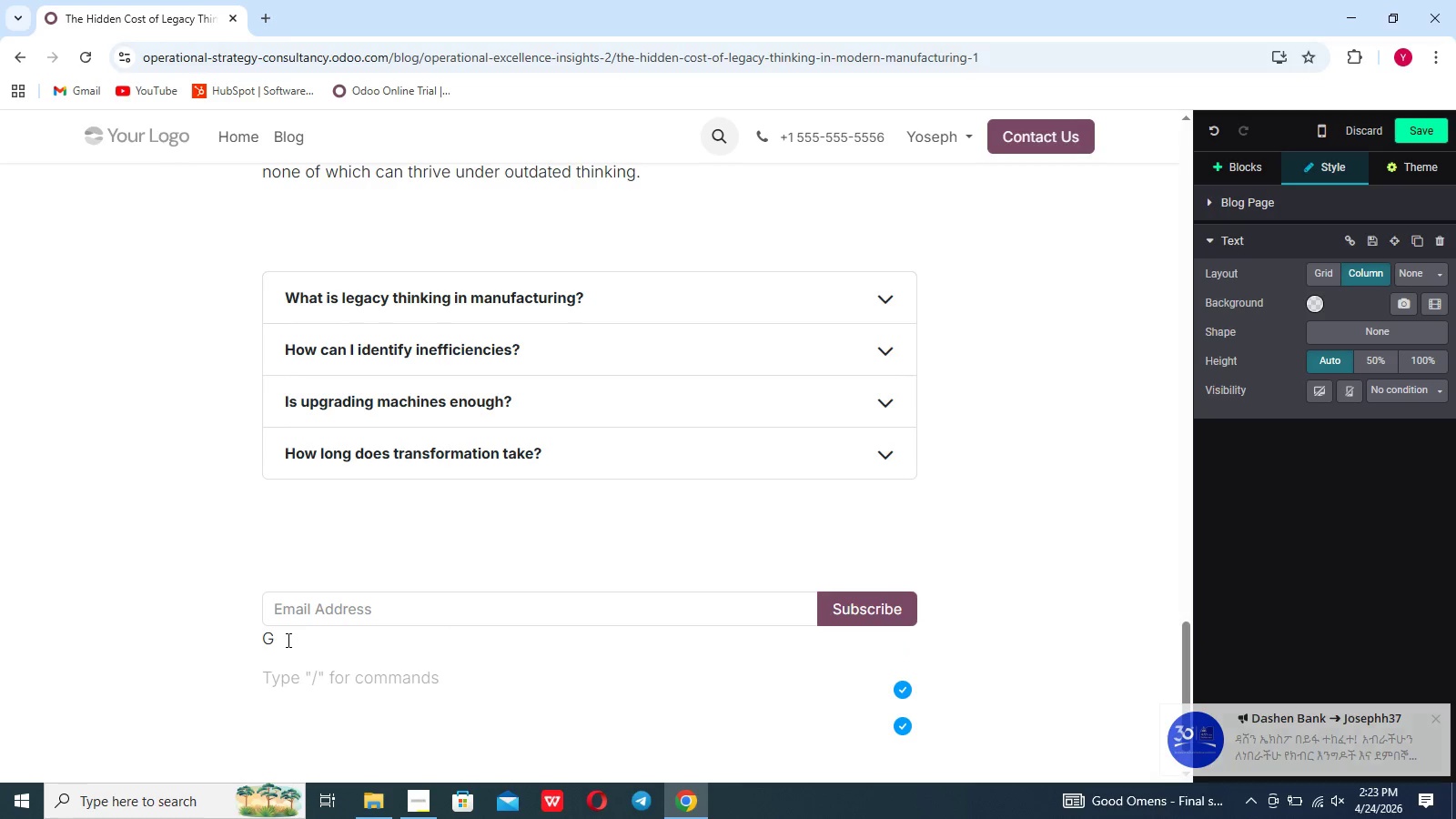 
key(Backspace)
 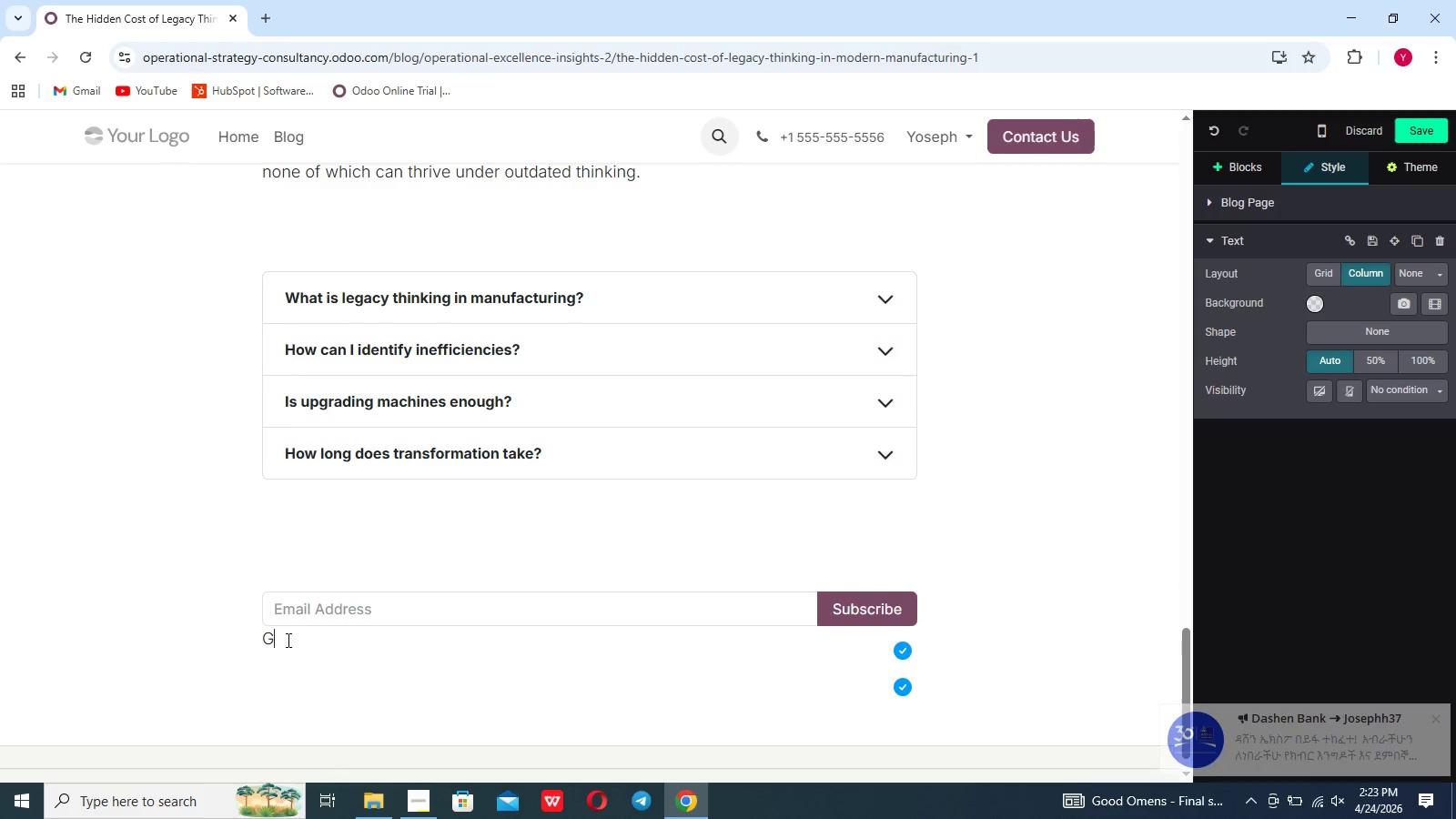 
key(Backspace)
 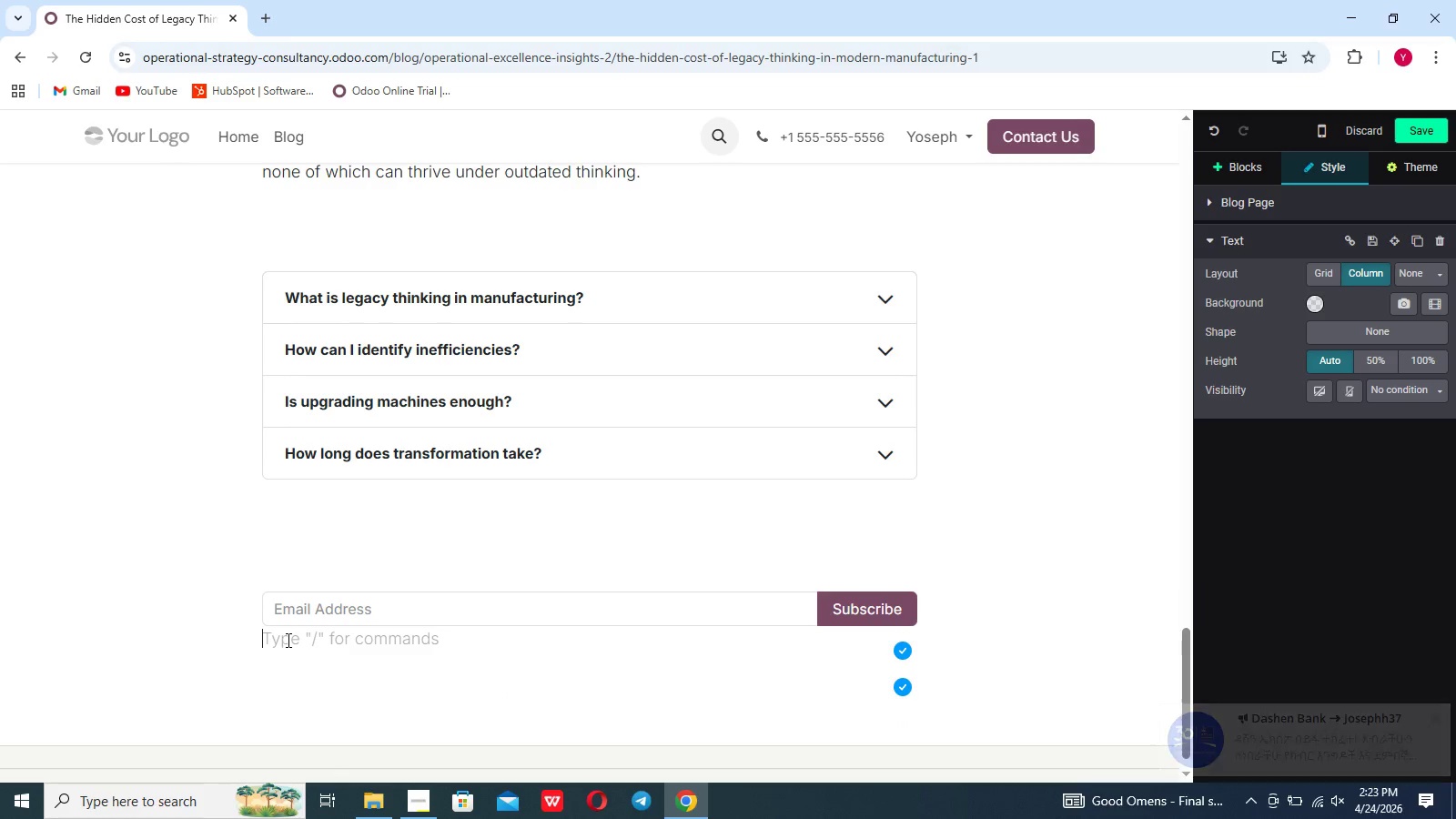 
key(Backspace)
 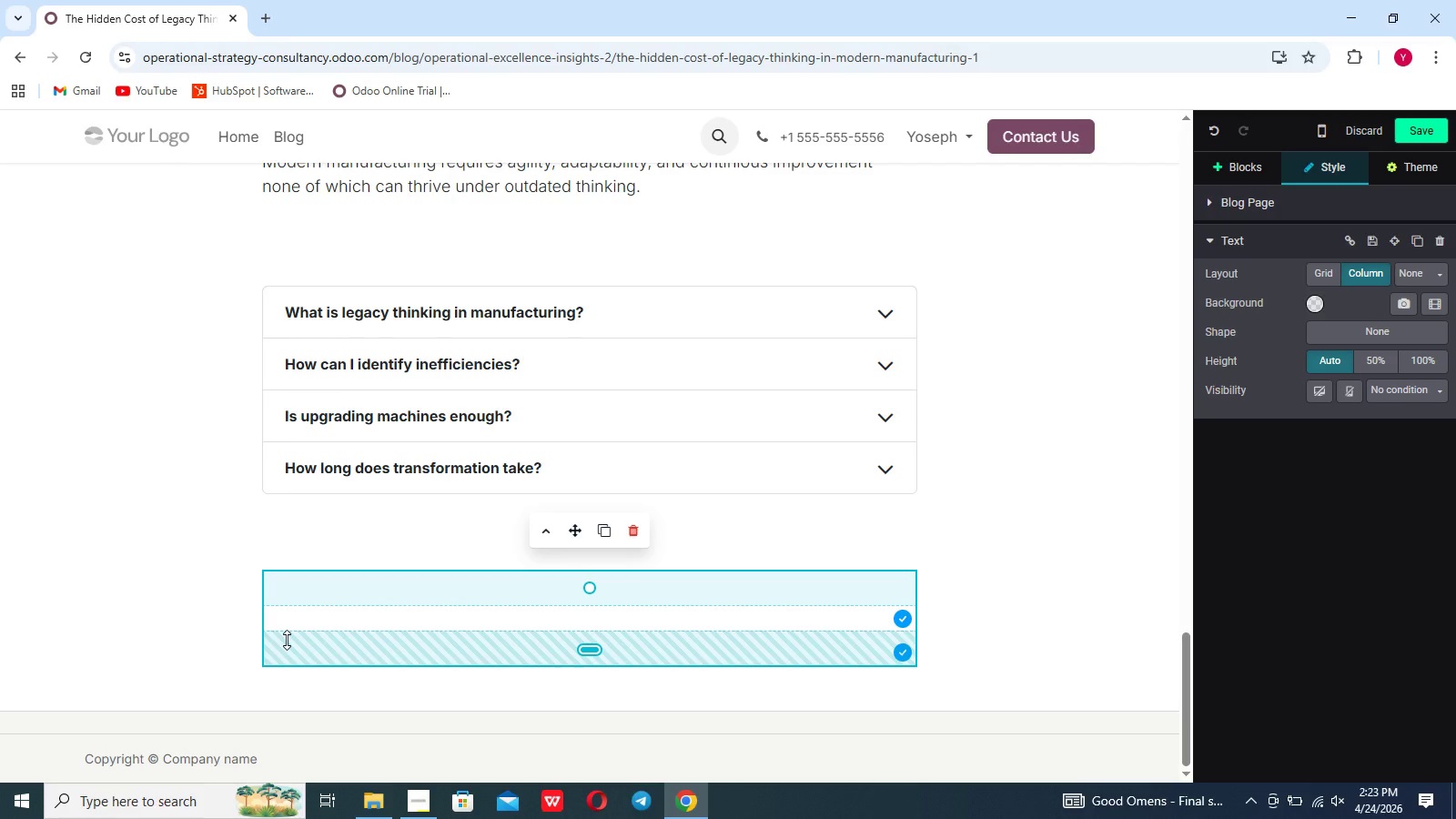 
left_click([287, 622])
 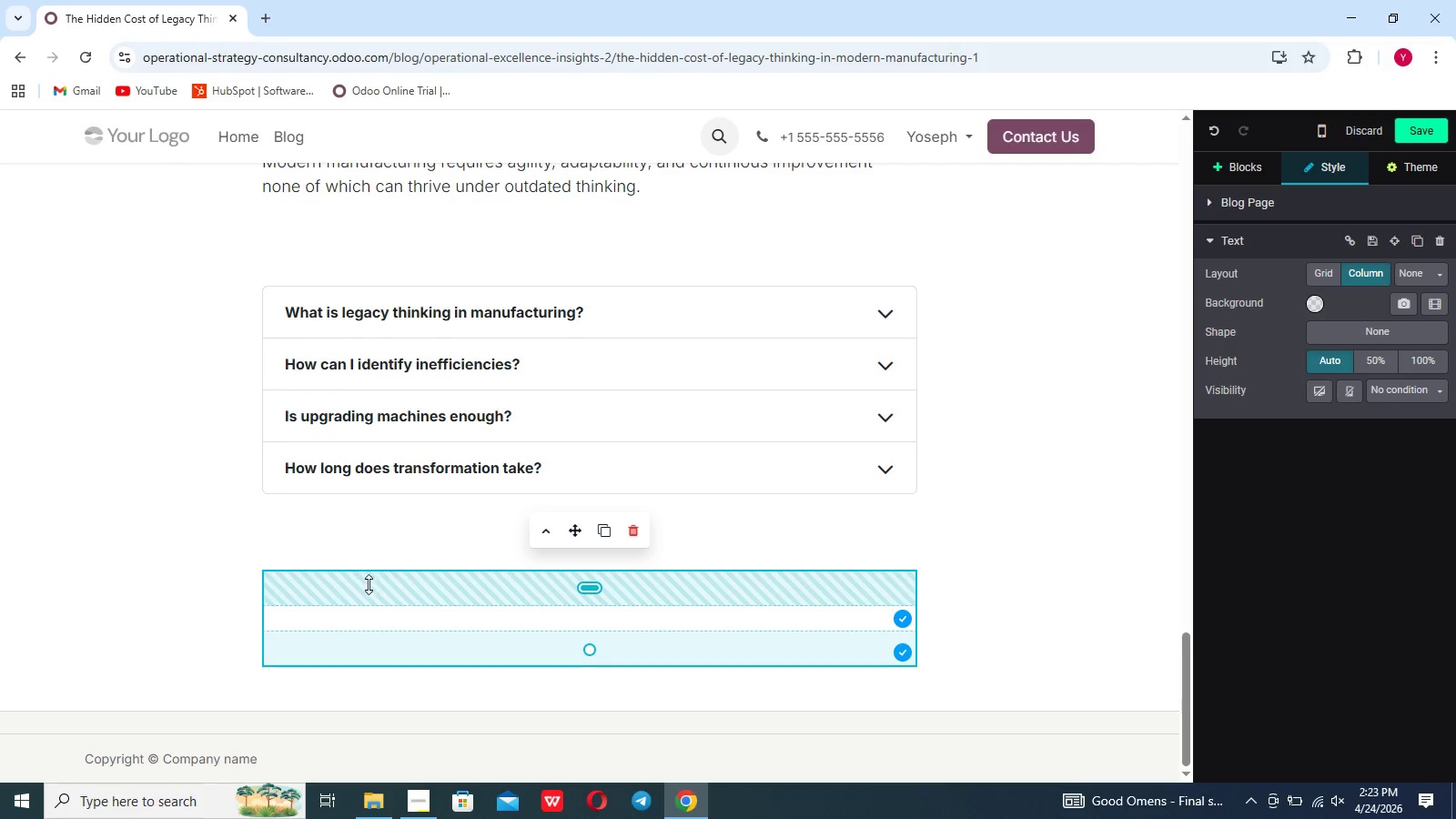 
wait(5.09)
 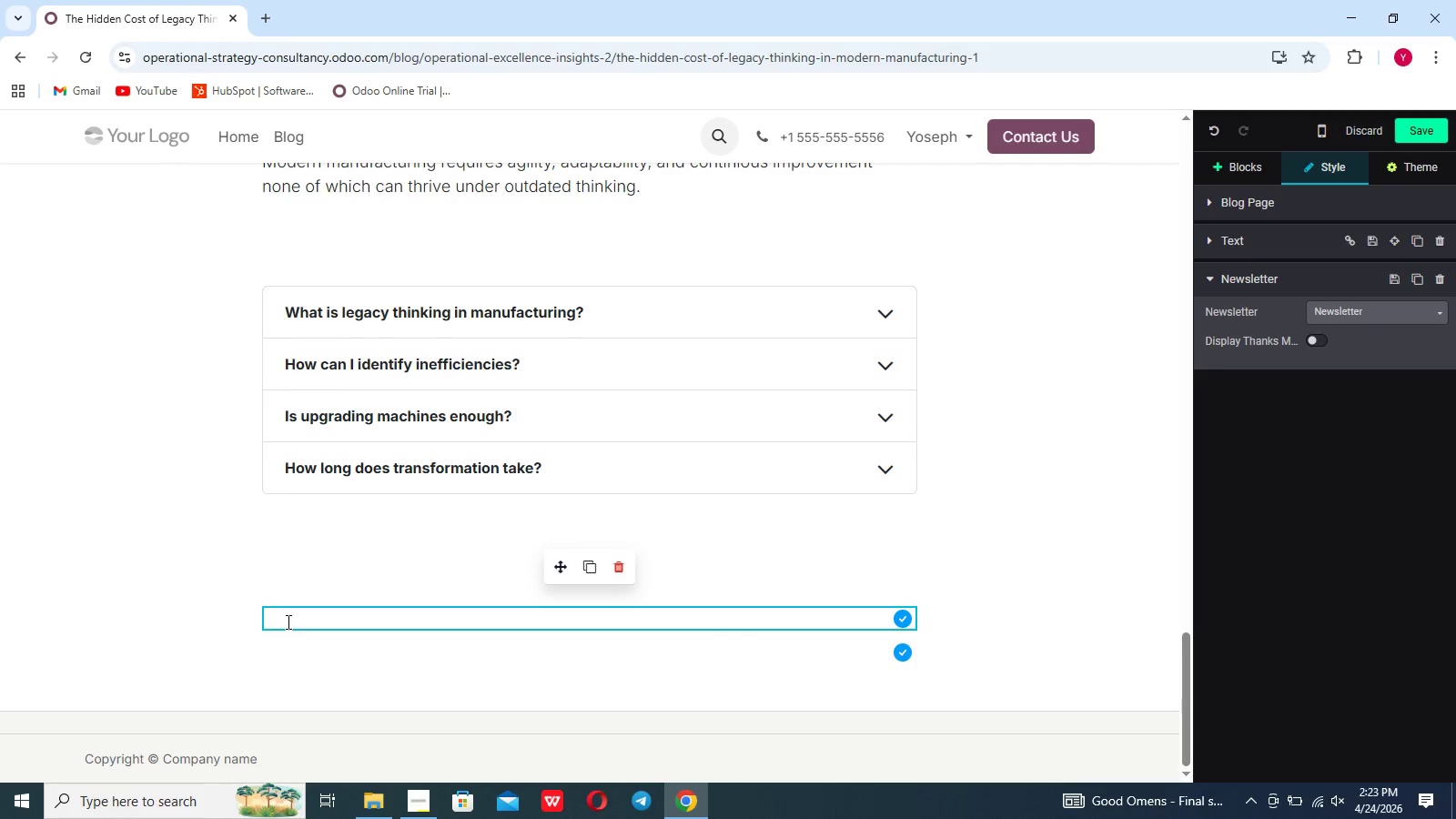 
left_click([632, 533])
 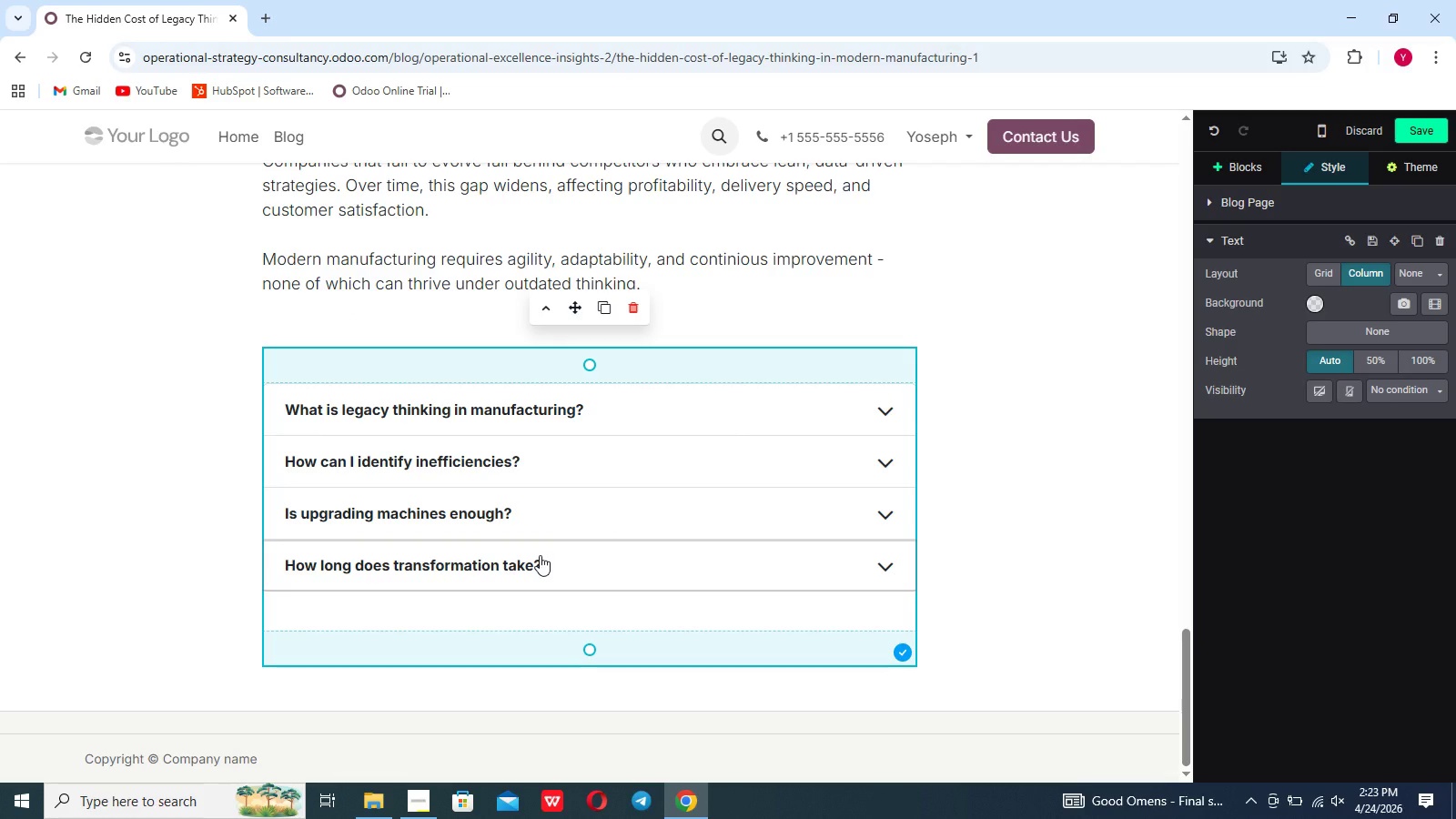 
scroll: coordinate [540, 555], scroll_direction: down, amount: 10.0
 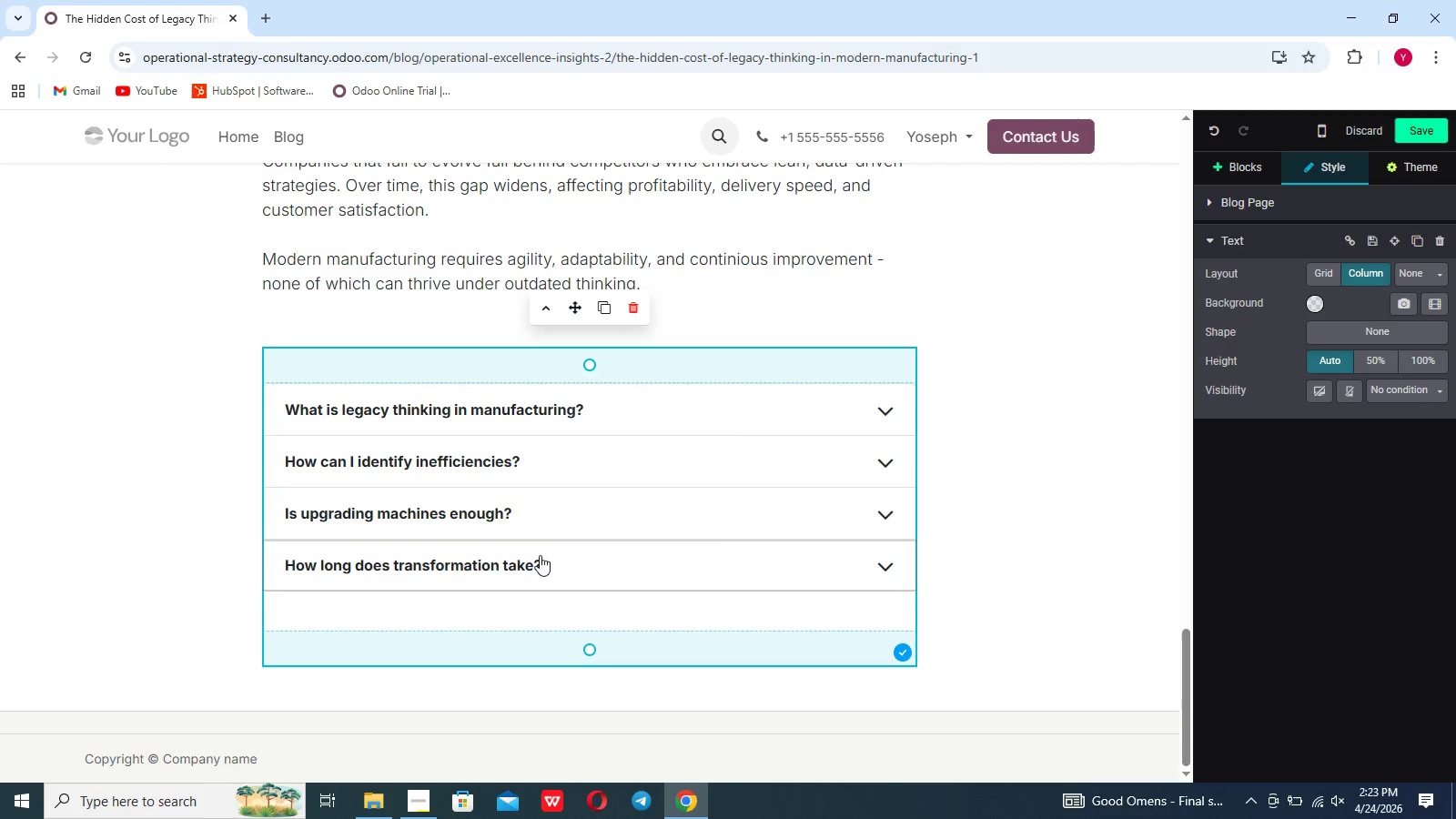 
wait(10.37)
 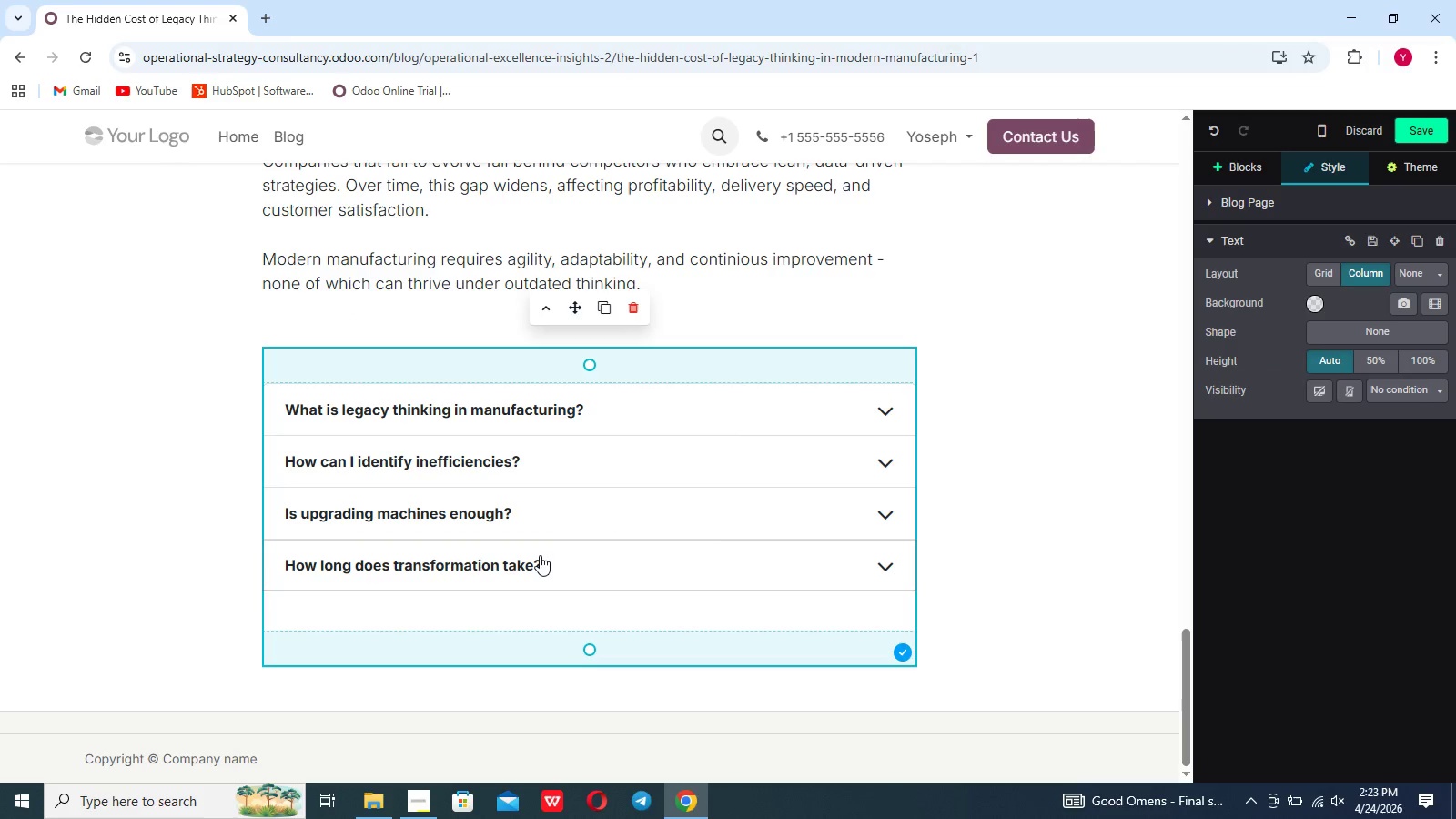 
left_click([1253, 167])
 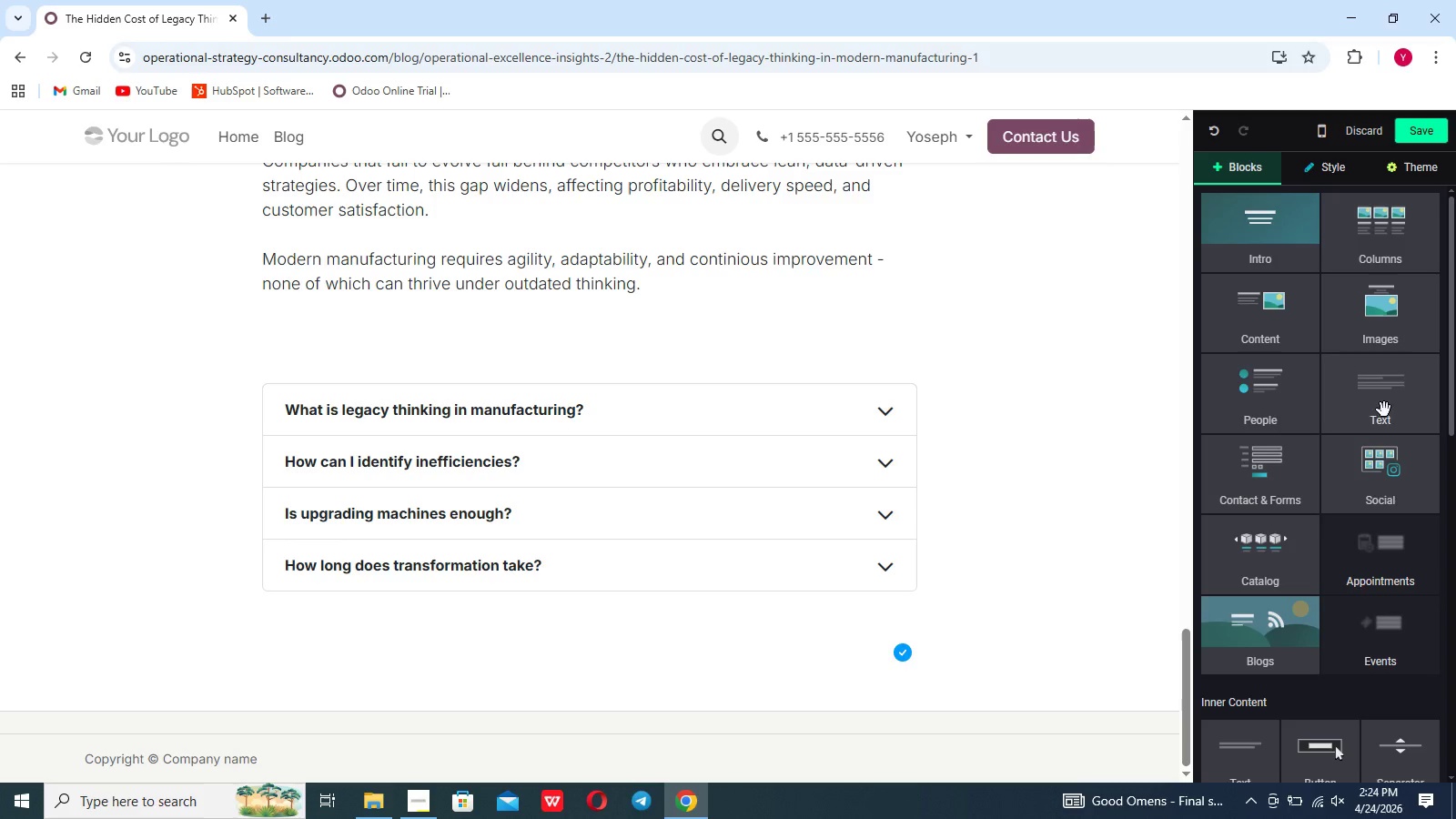 
left_click([1388, 391])
 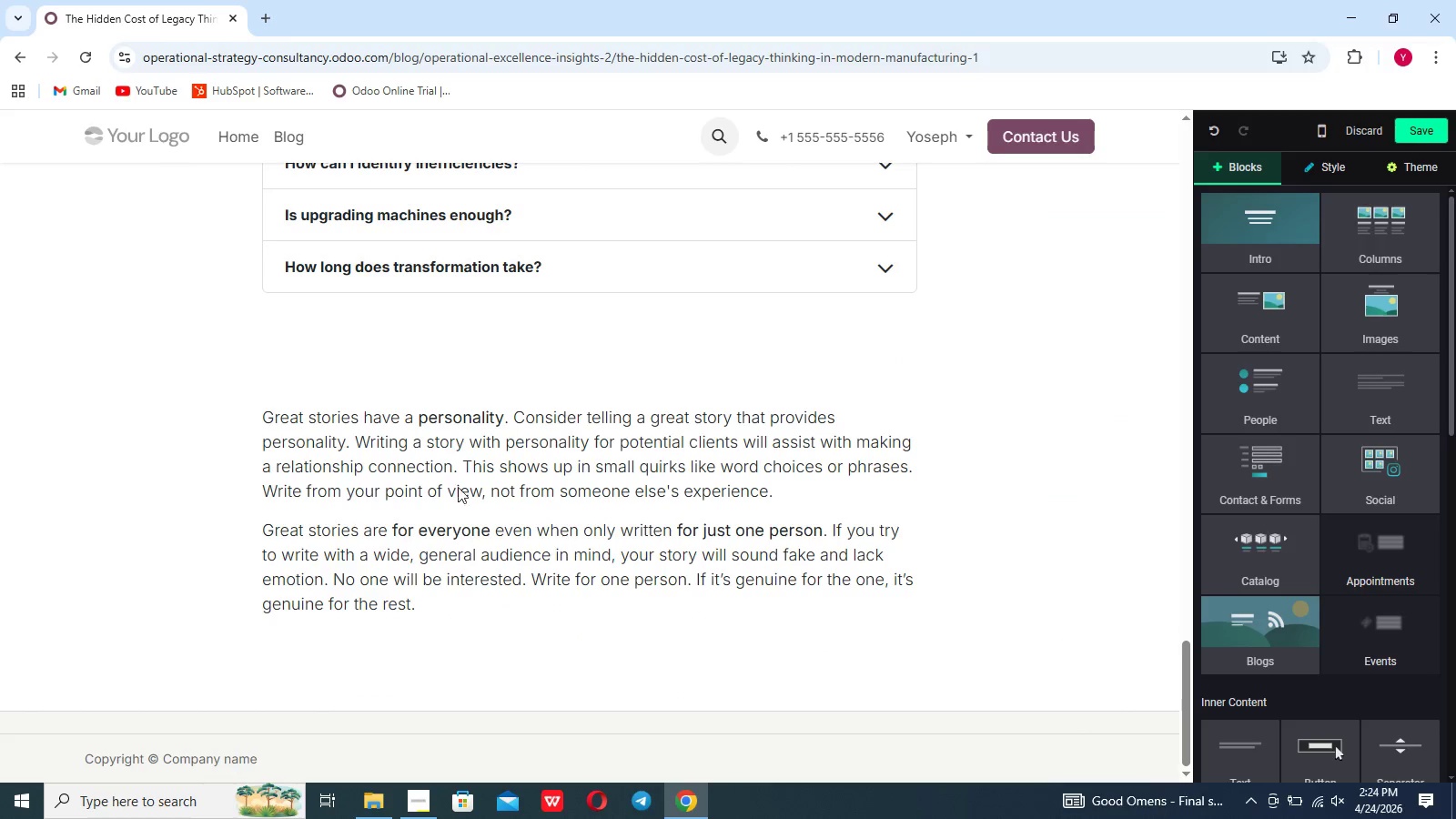 
left_click_drag(start_coordinate=[422, 602], to_coordinate=[278, 414])
 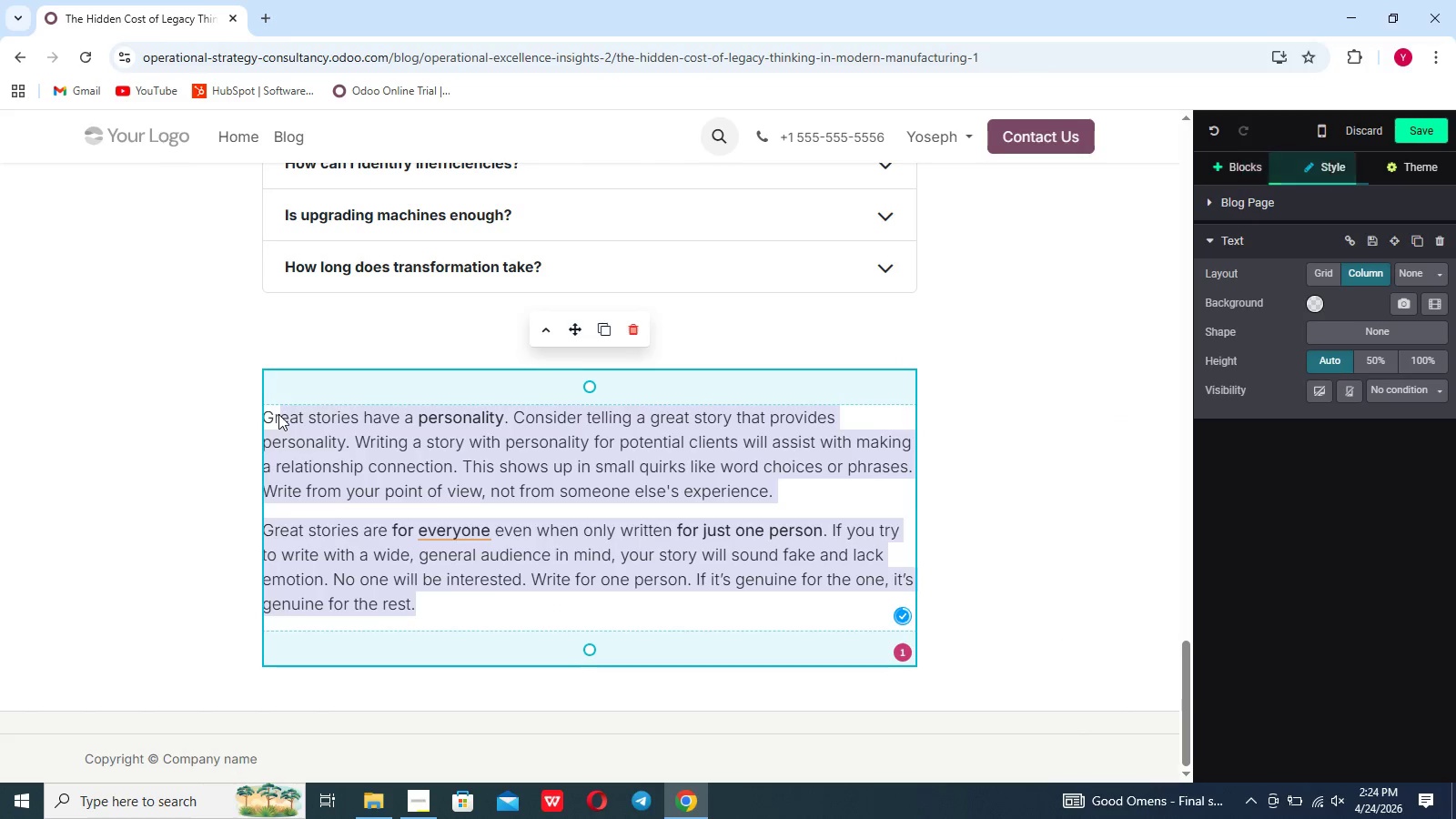 
key(Backspace)
key(Backspace)
type(Rw)
key(Backspace)
type(eady)
 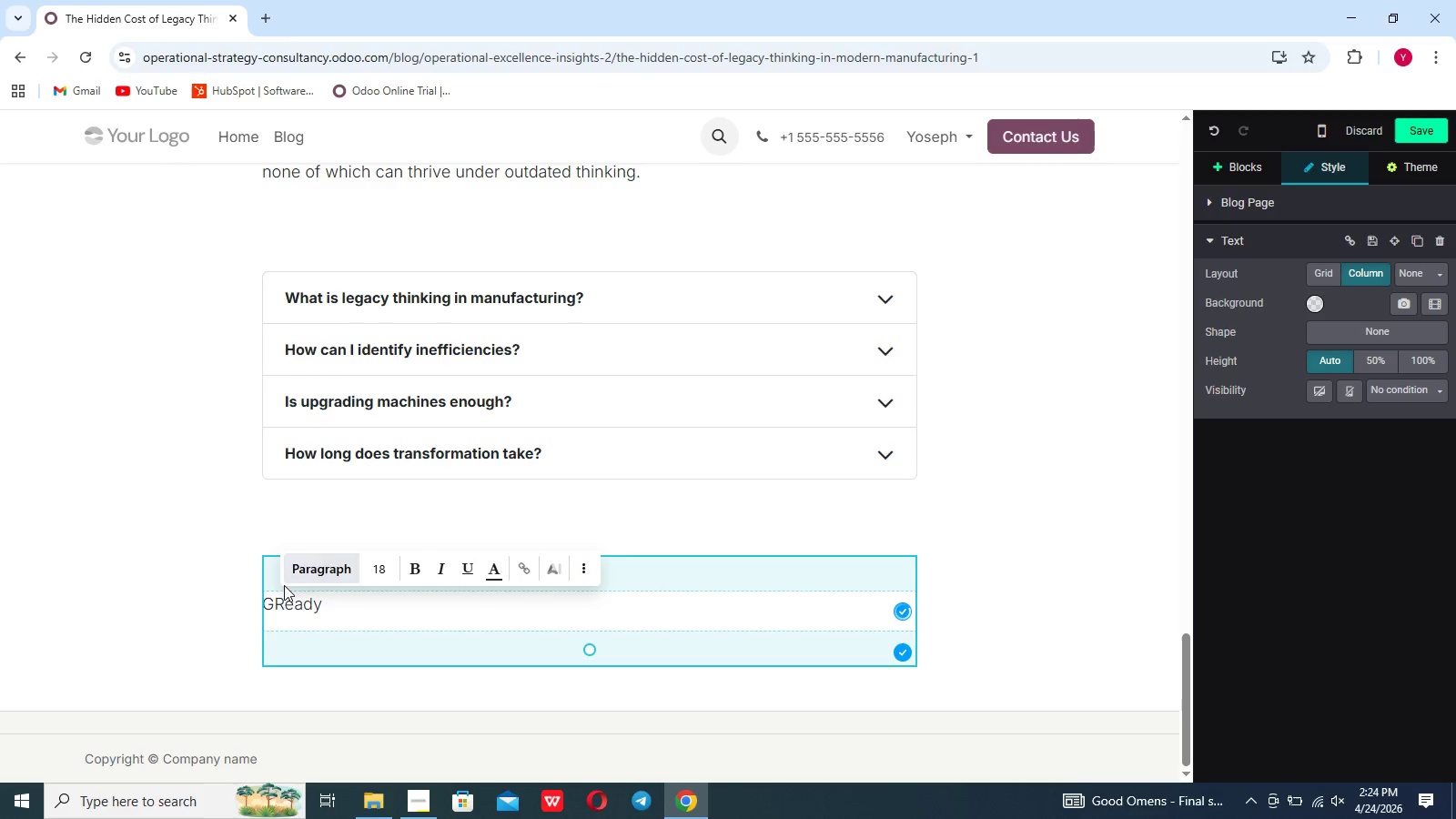 
left_click([276, 600])
 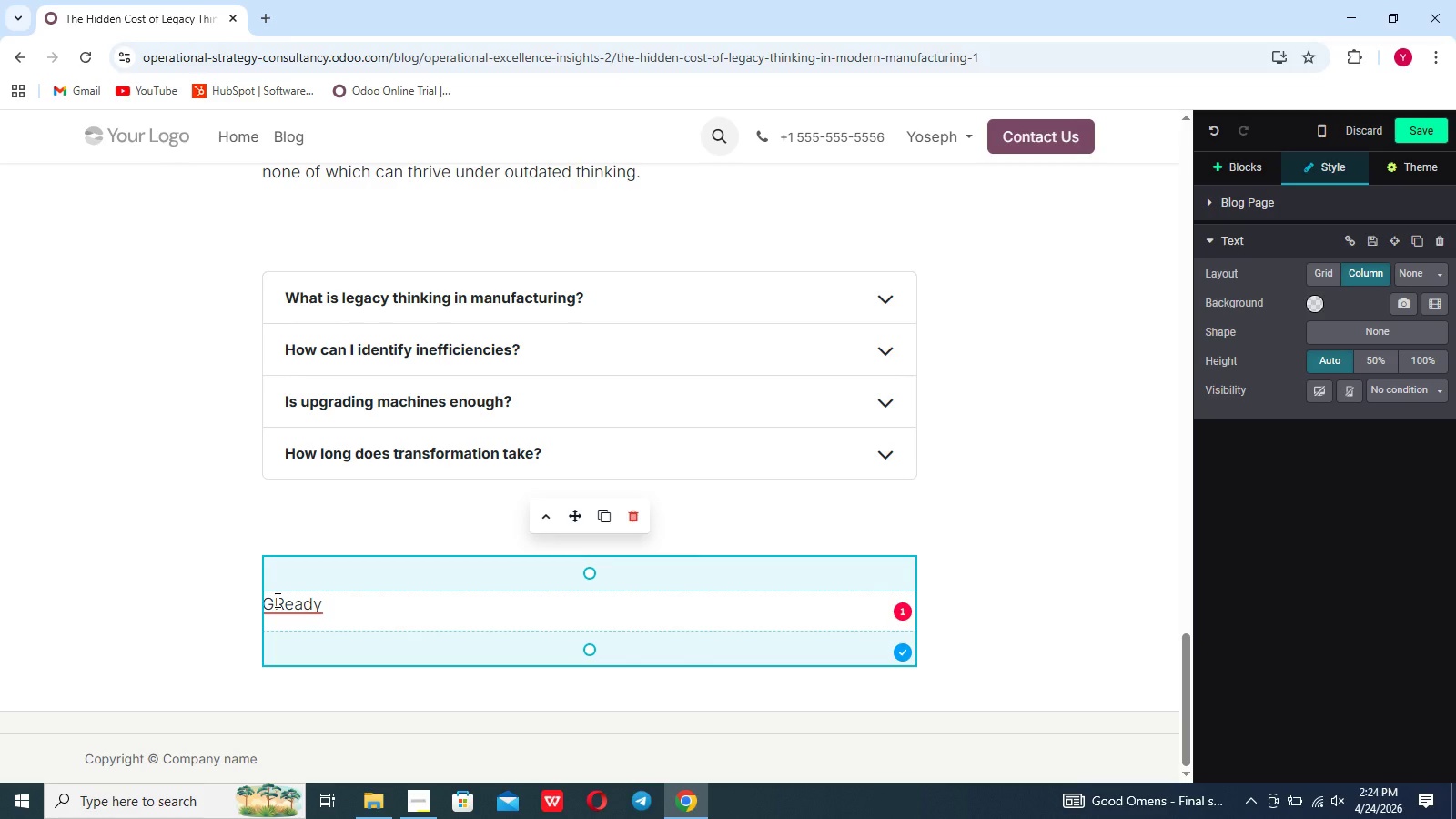 
key(Backspace)
 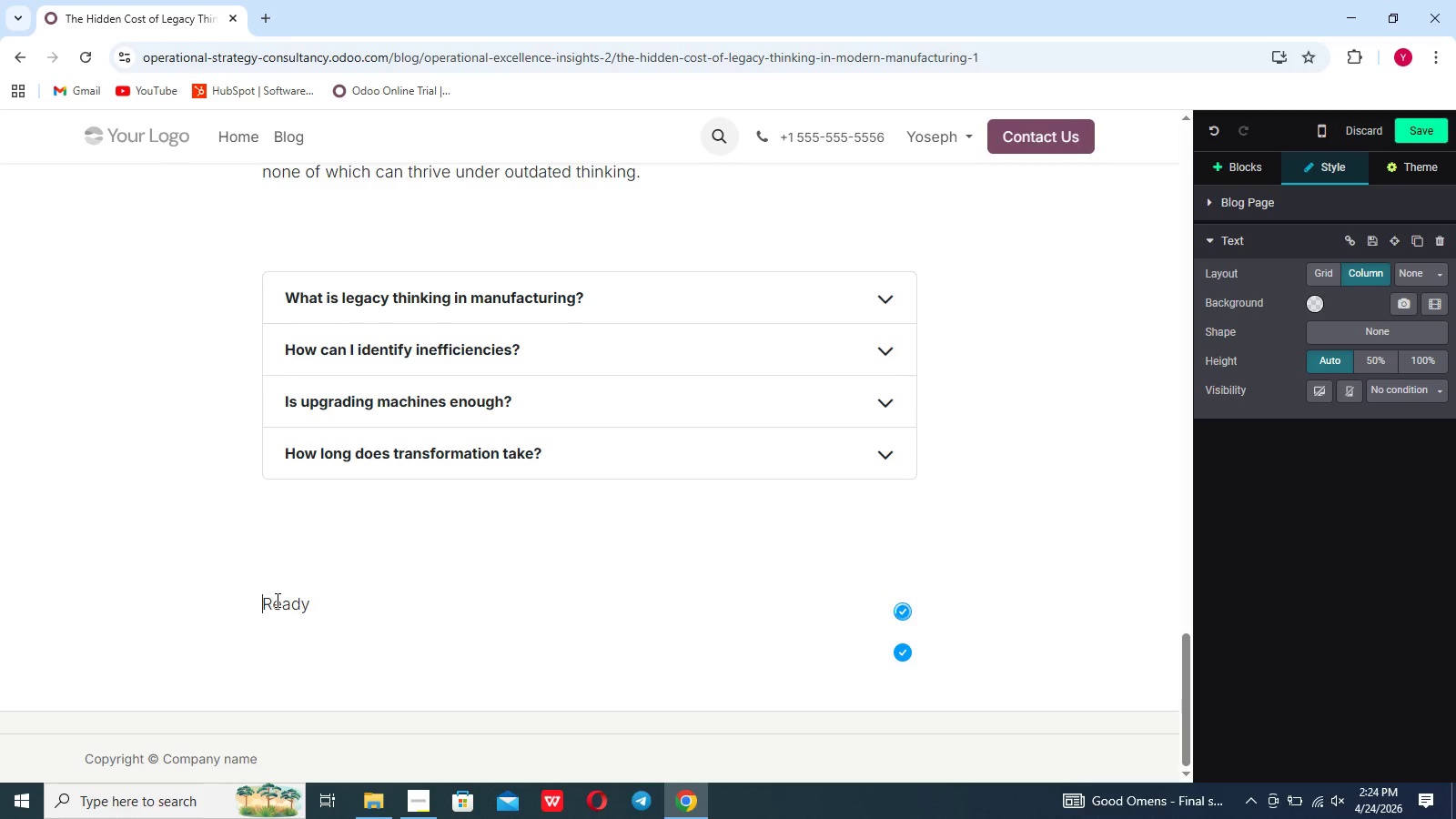 
key(ArrowRight)
 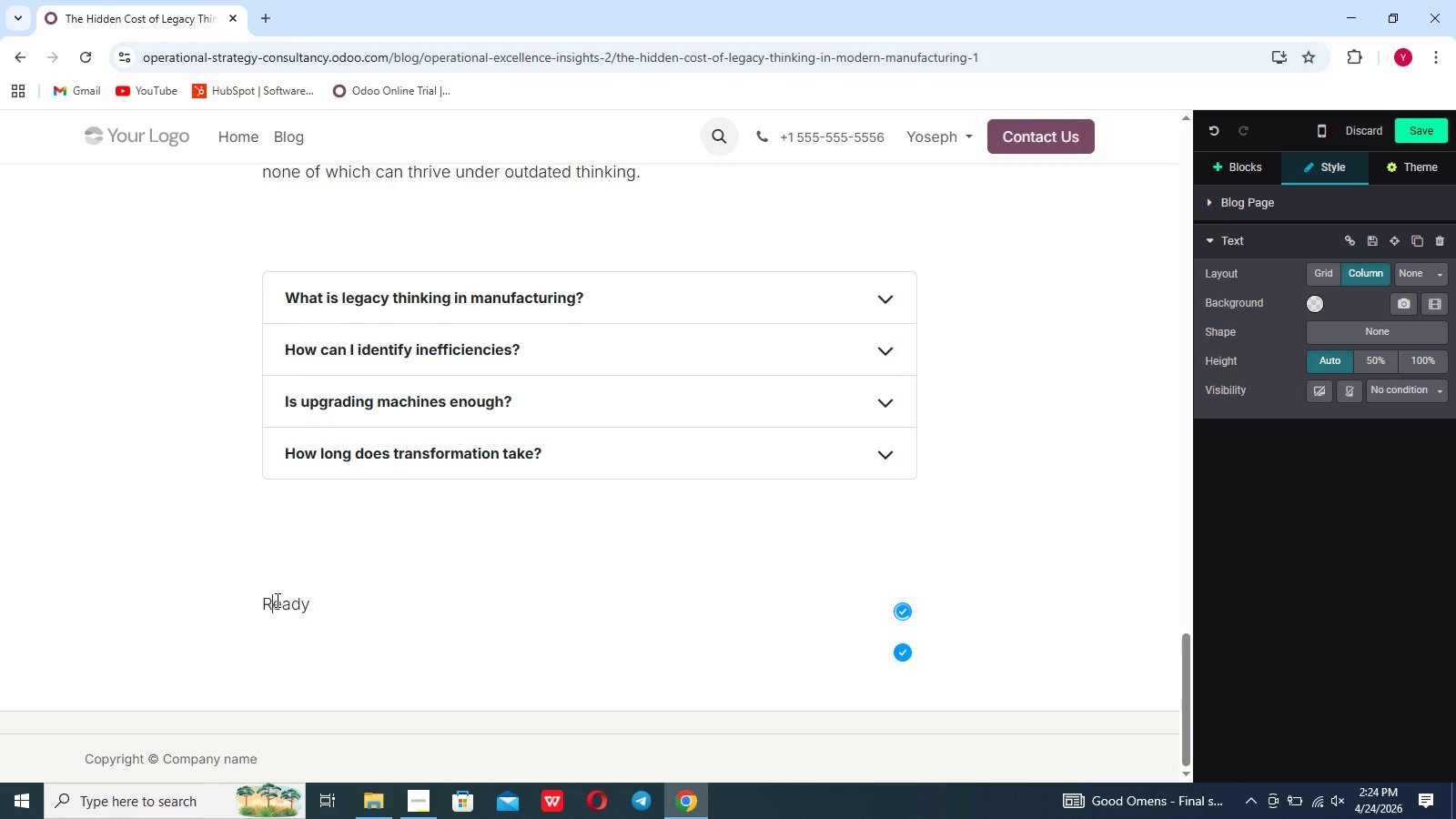 
key(ArrowRight)
 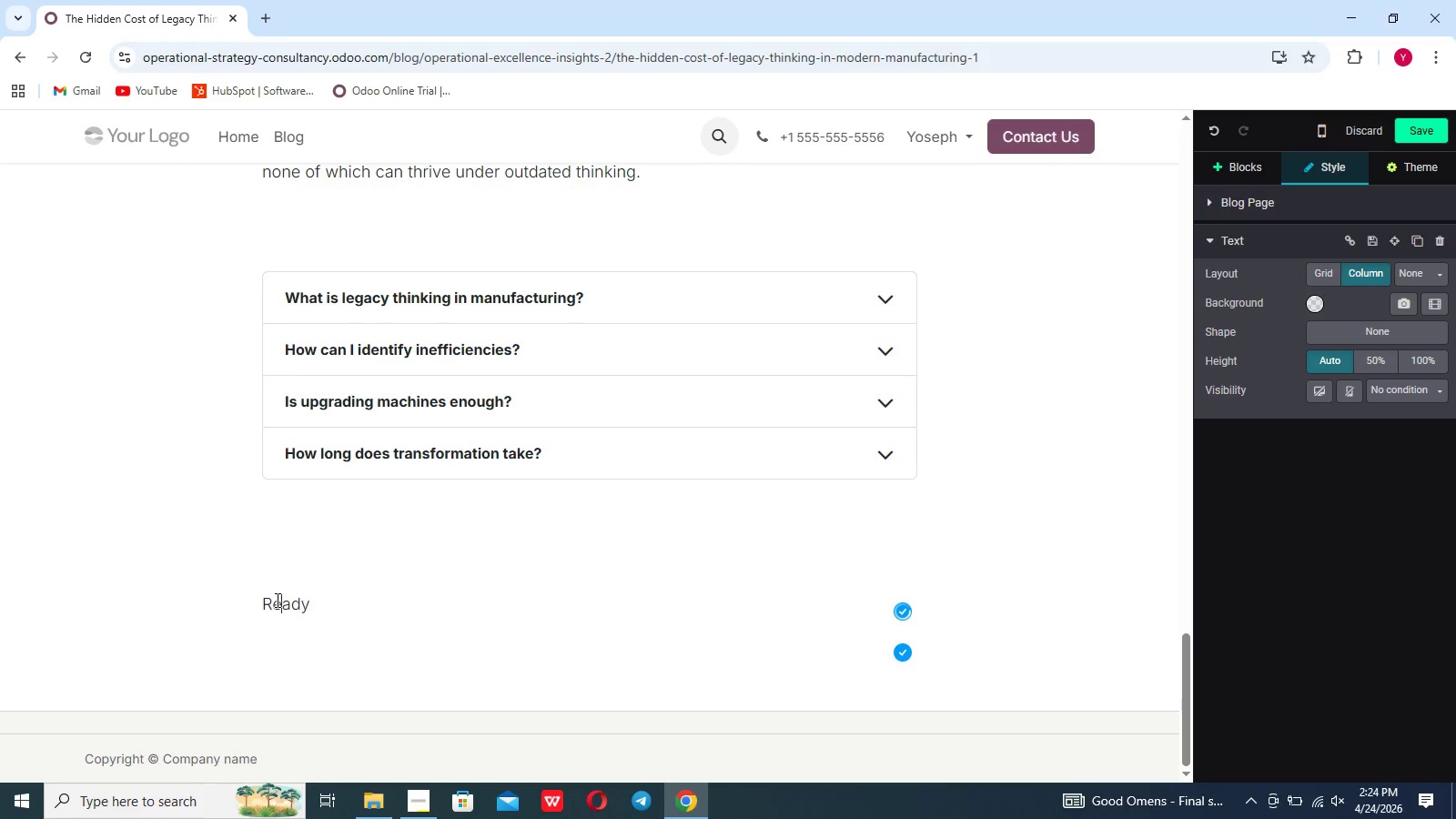 
key(ArrowRight)
 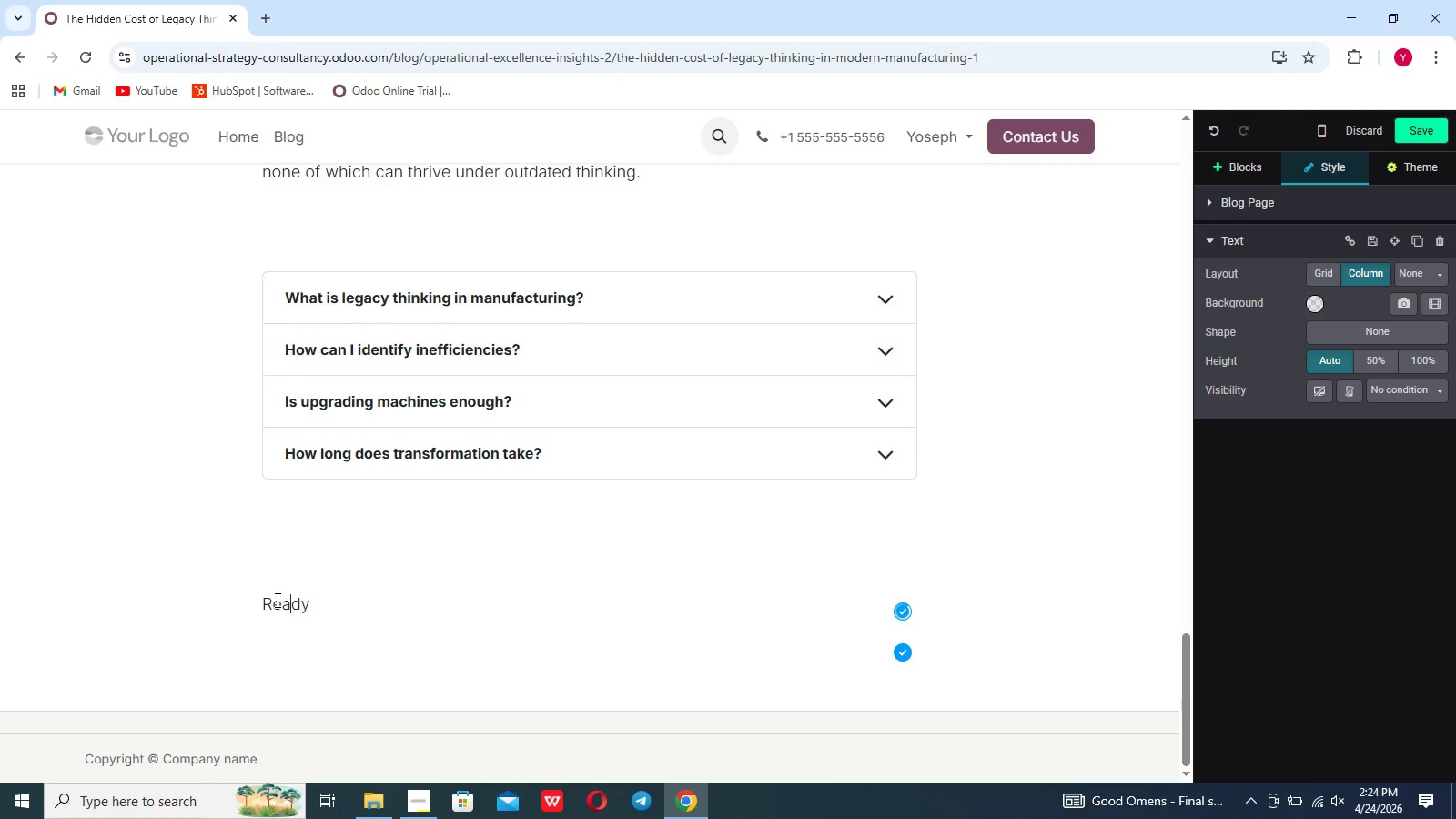 
key(ArrowRight)
 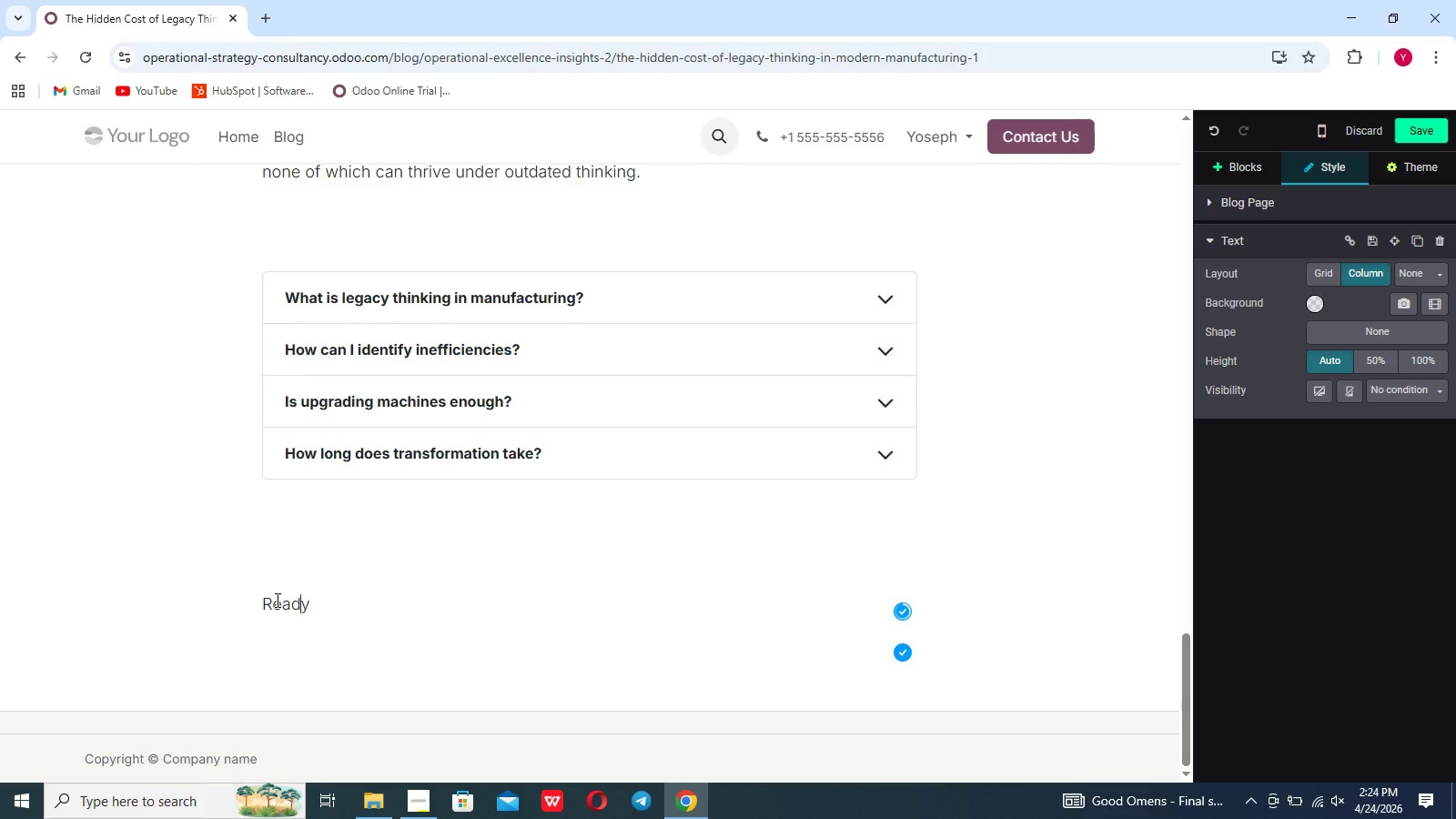 
key(ArrowRight)
 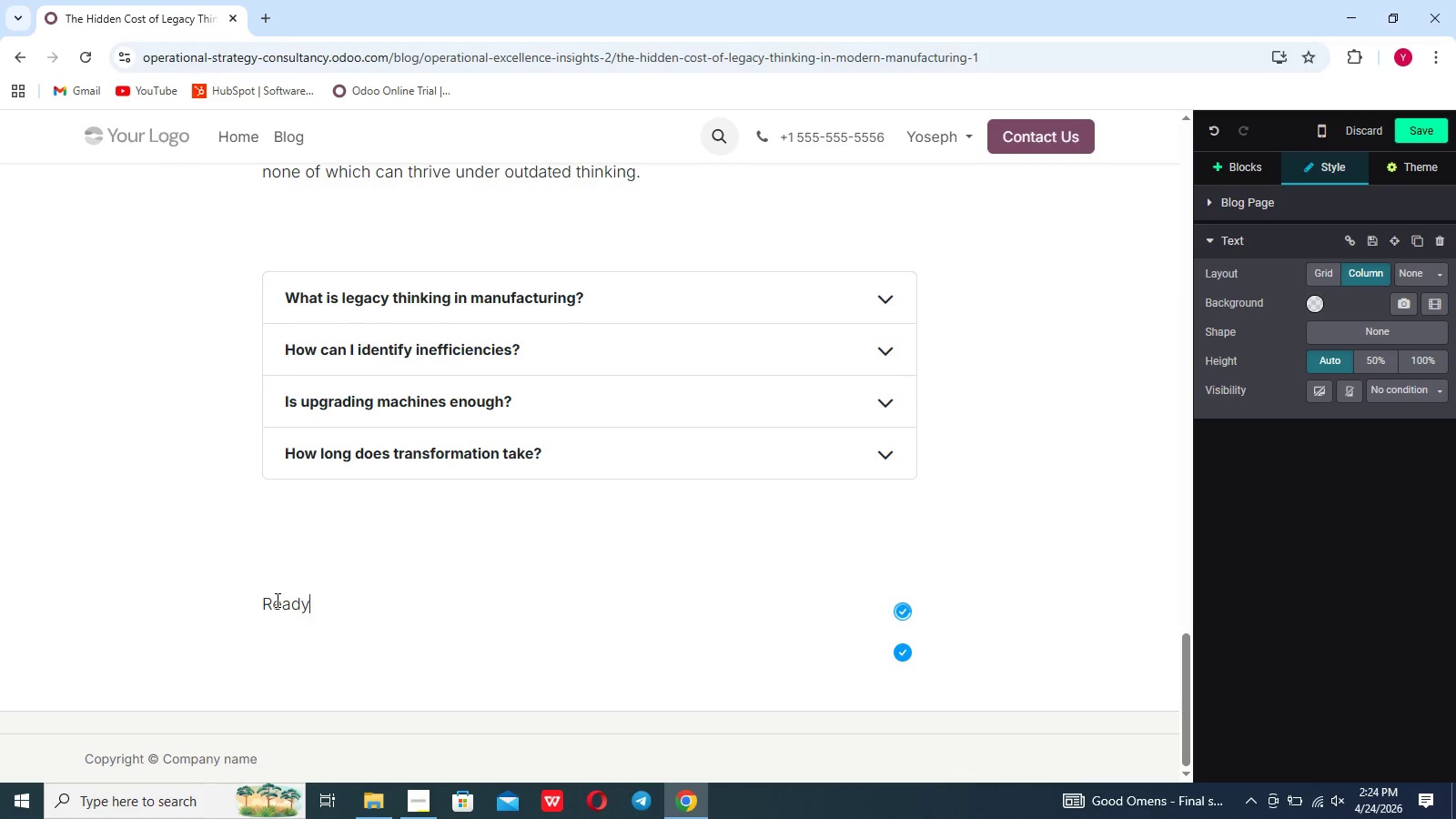 
type( To elom)
key(Backspace)
key(Backspace)
type(iminate inefficiencies?)
 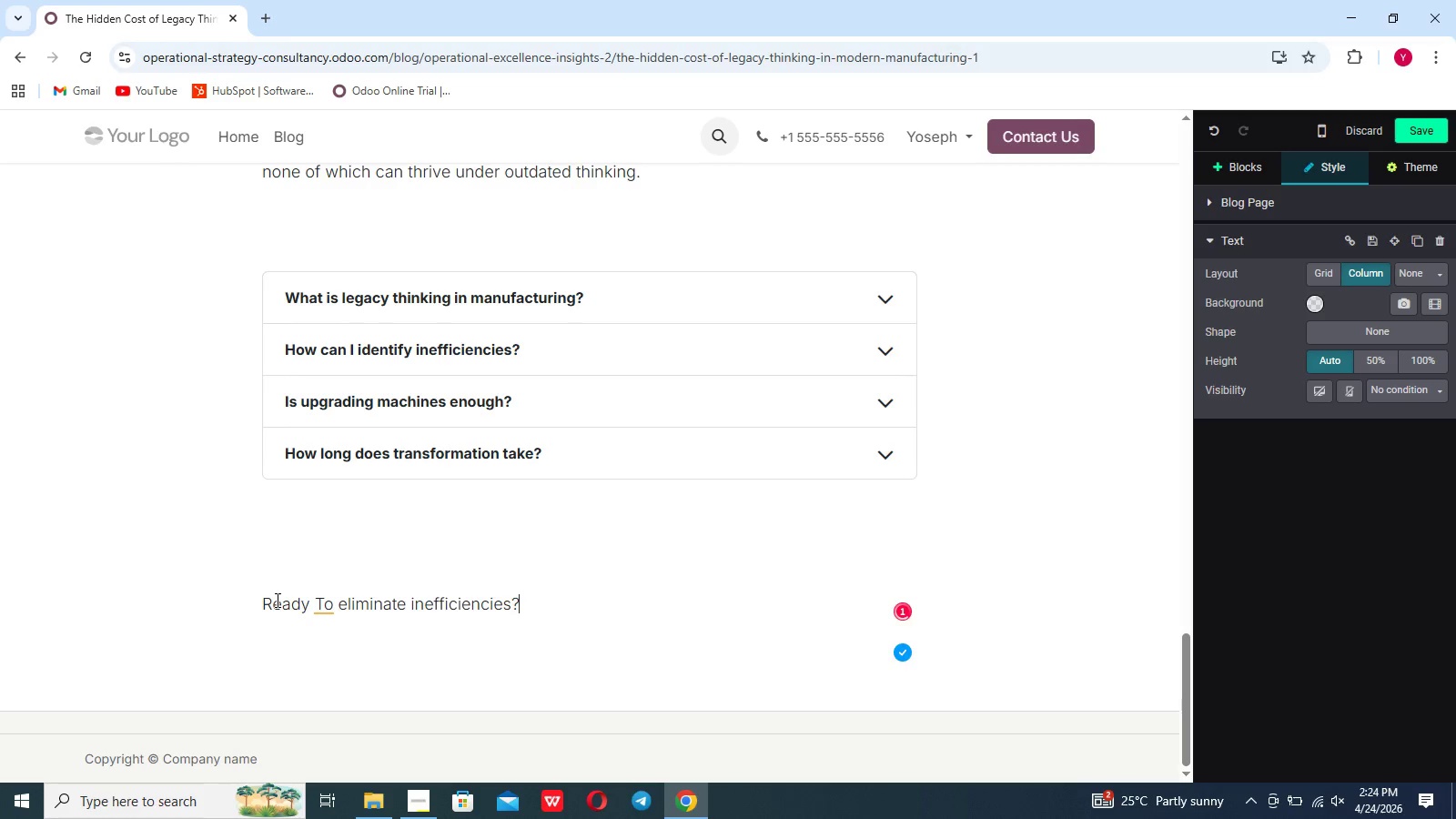 
wait(6.69)
 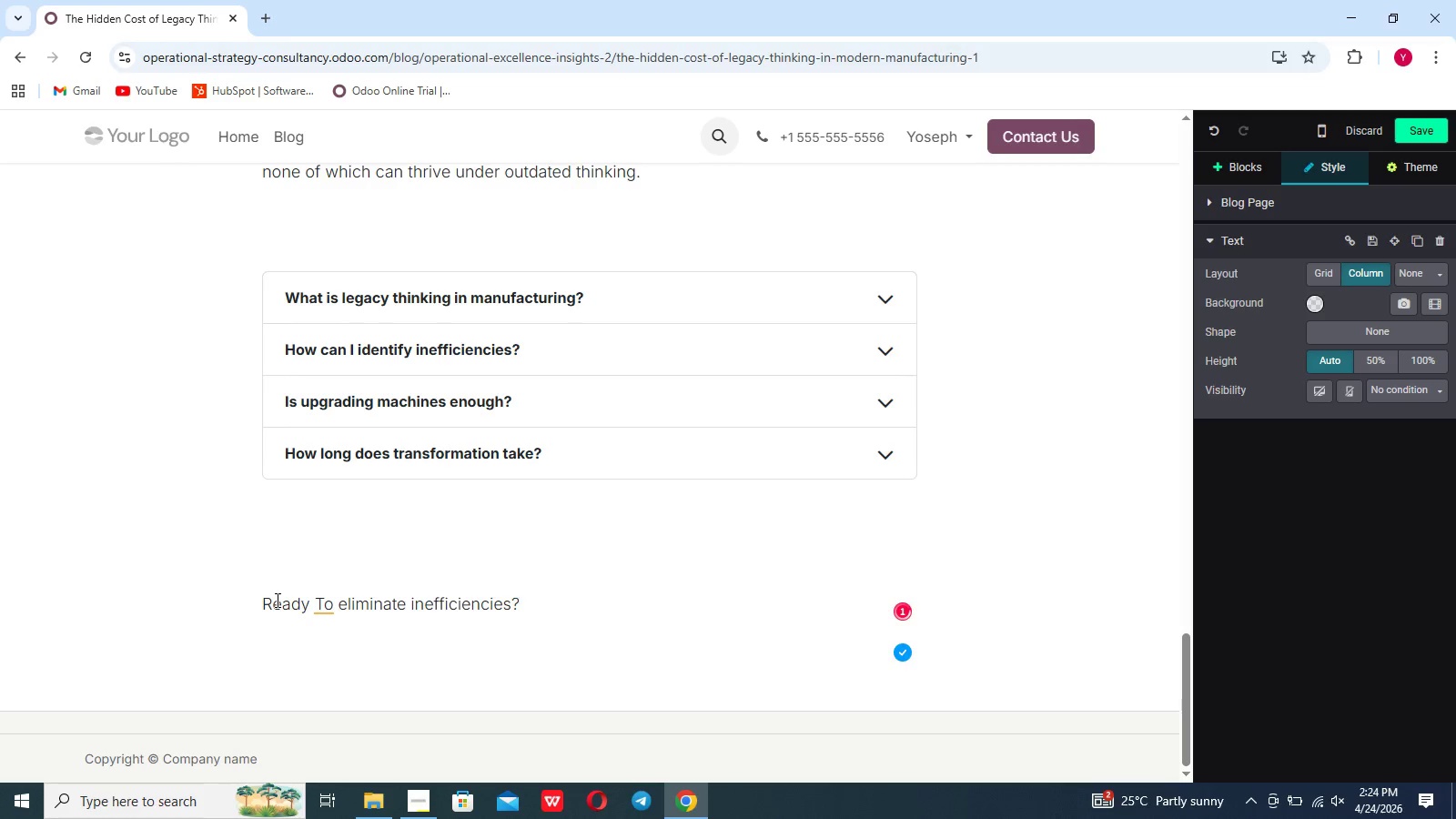 
left_click_drag(start_coordinate=[520, 606], to_coordinate=[263, 599])
 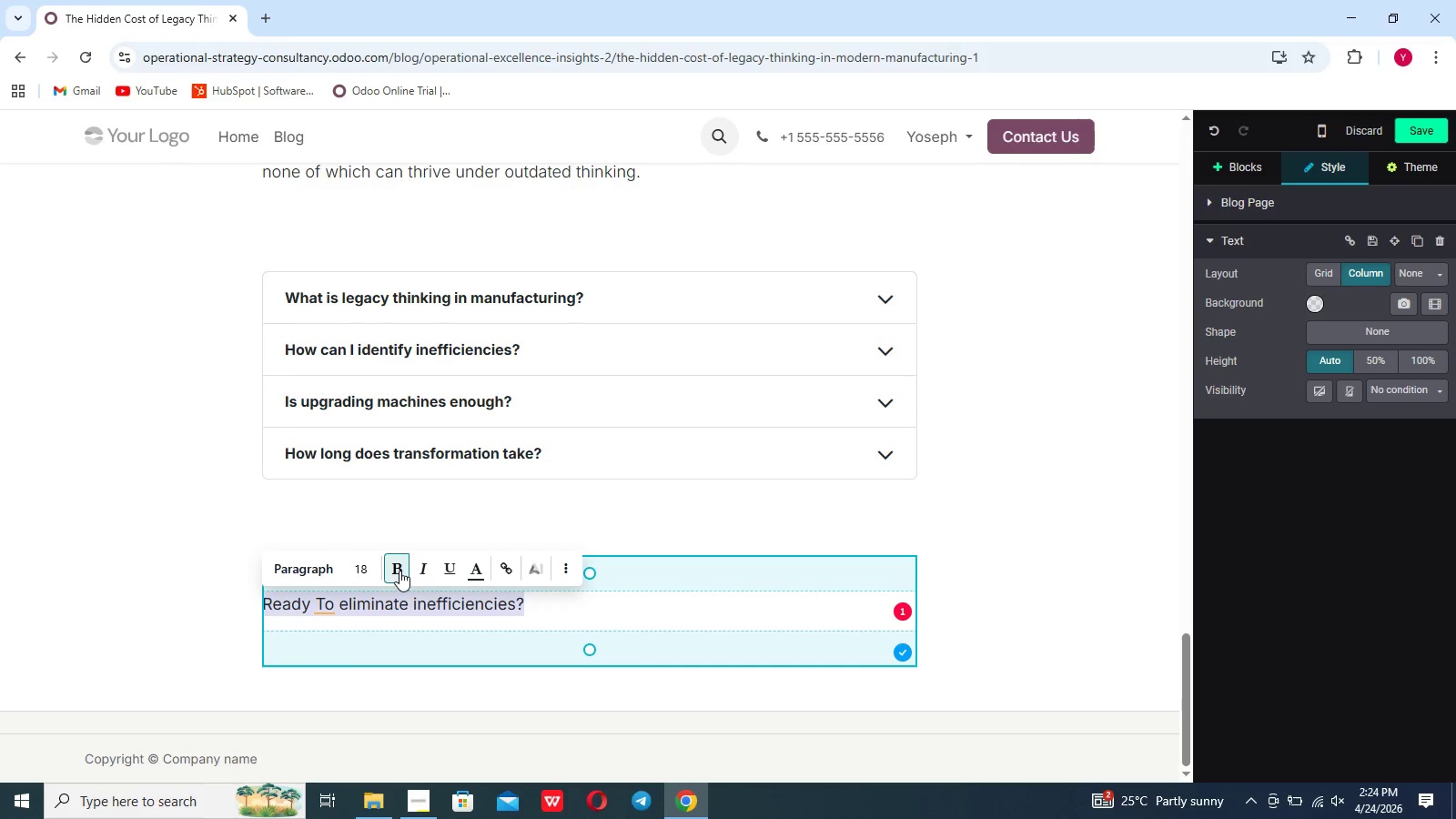 
left_click([341, 611])
 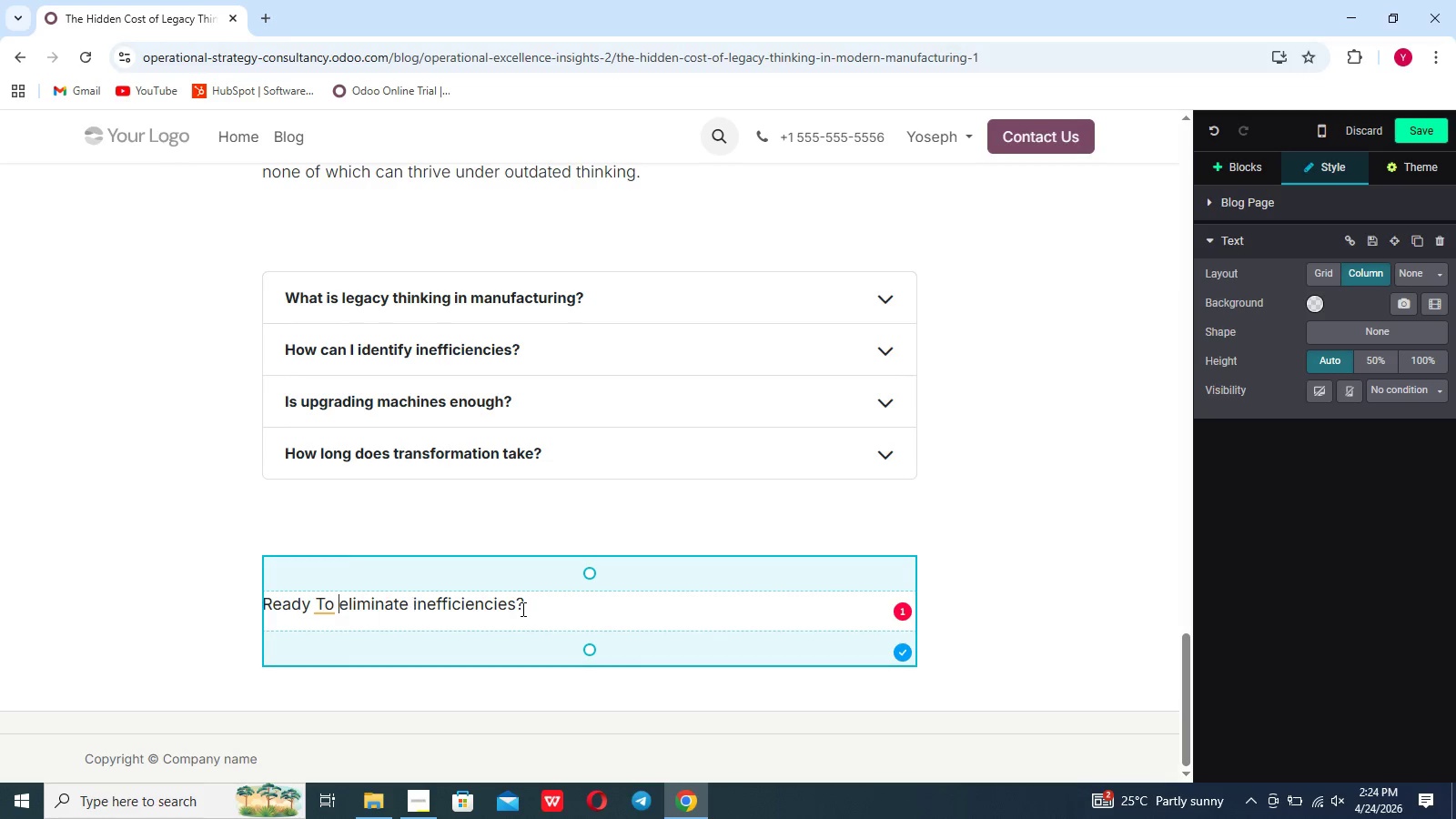 
left_click([534, 609])
 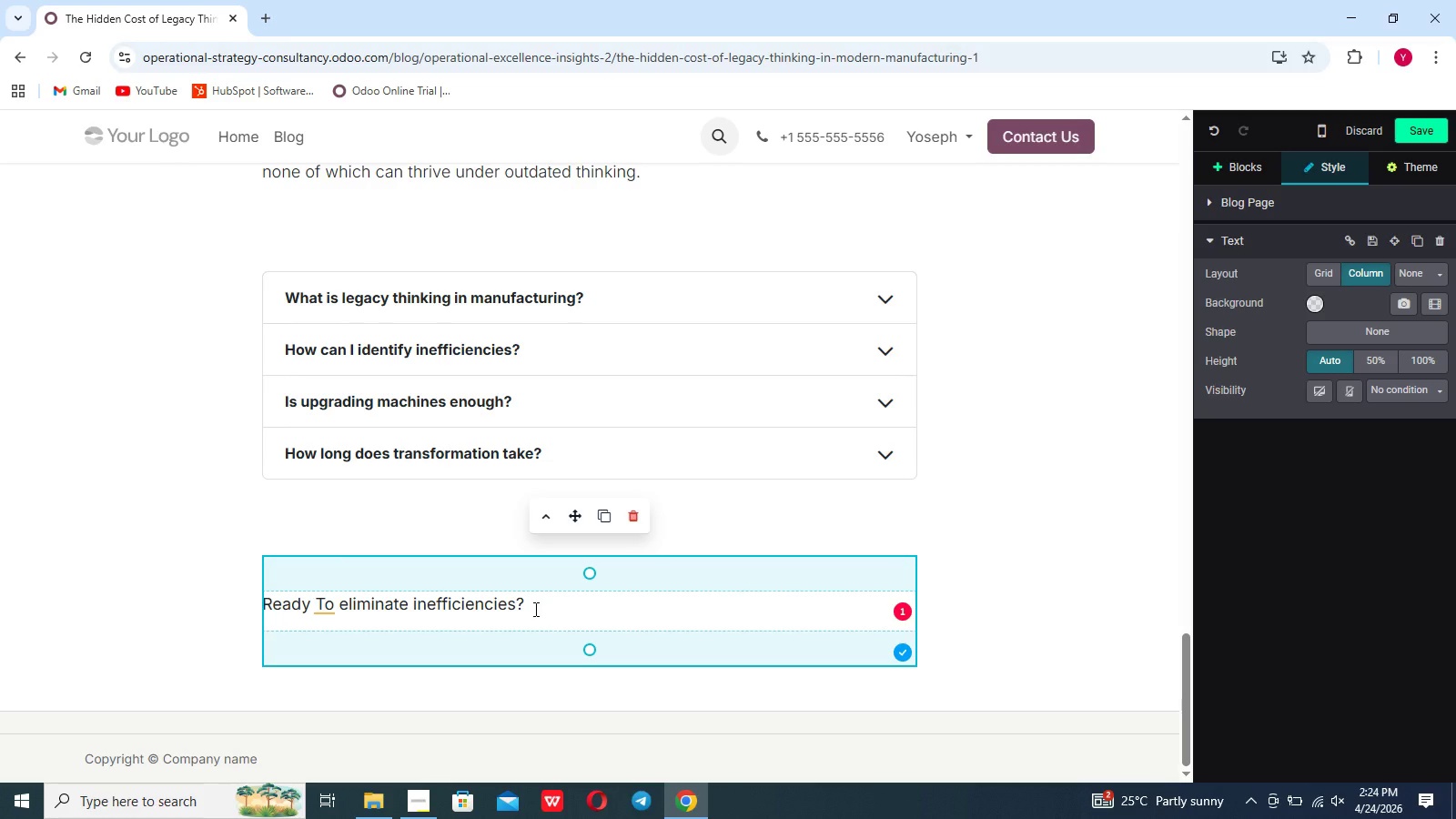 
key(Shift+Enter)
 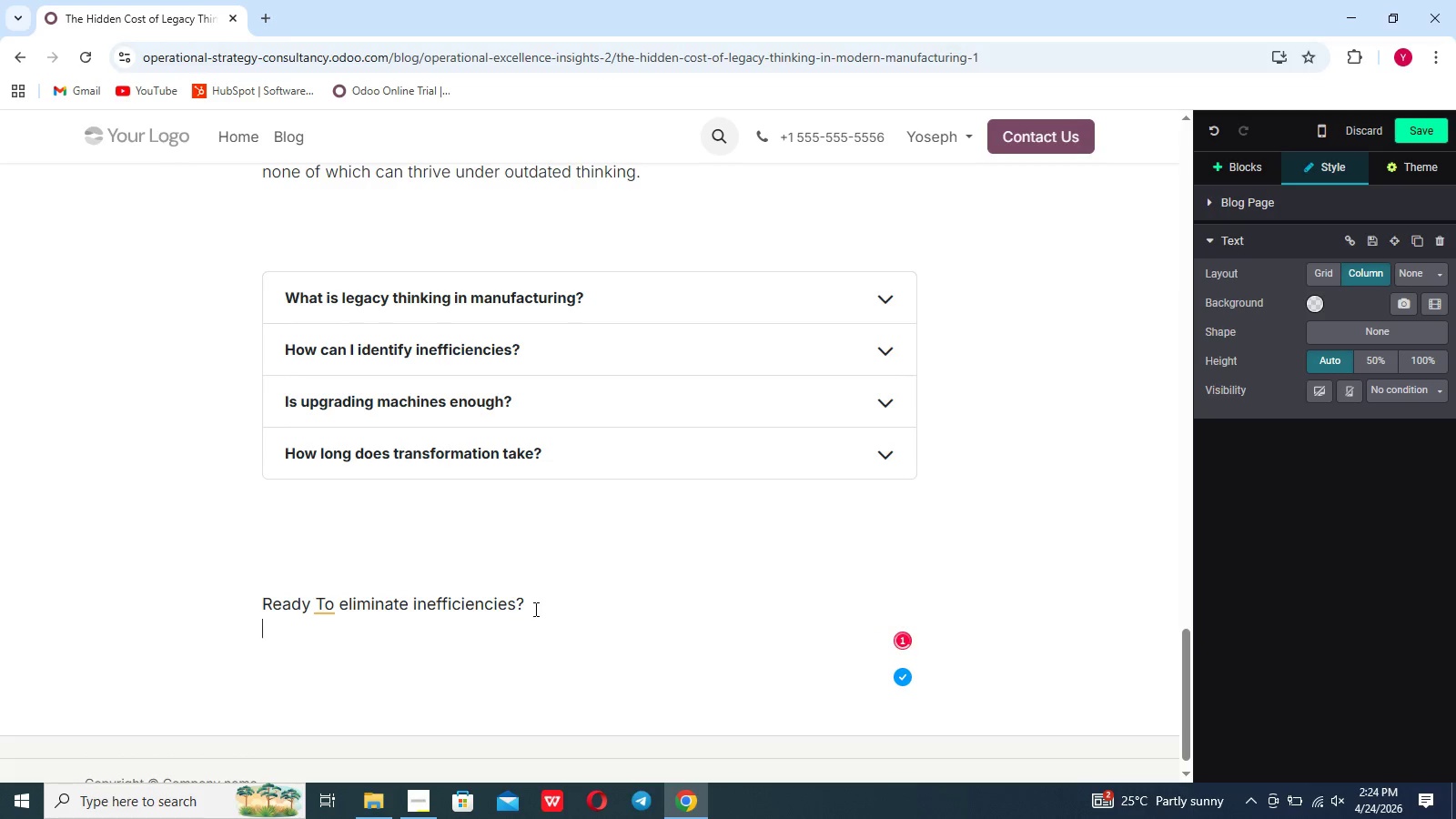 
key(Shift+Enter)
 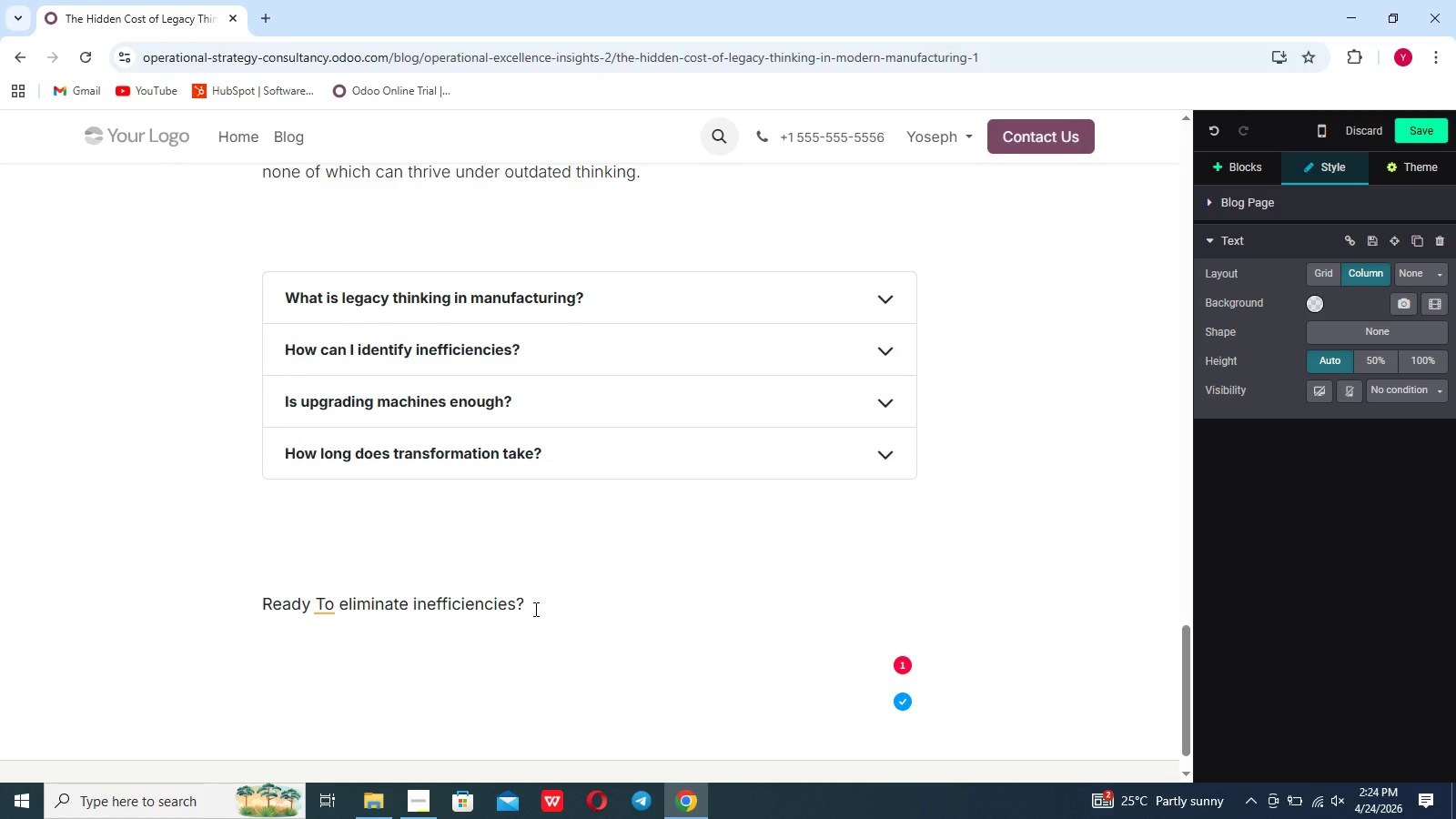 
key(Backspace)
type(Join rt)
key(Backspace)
key(Backspace)
type(the 8)
key(Backspace)
type(90 -day efficient)
key(Backspace)
key(Backspace)
type(ncy spirit an )
key(Backspace)
type(d transform your operations)
 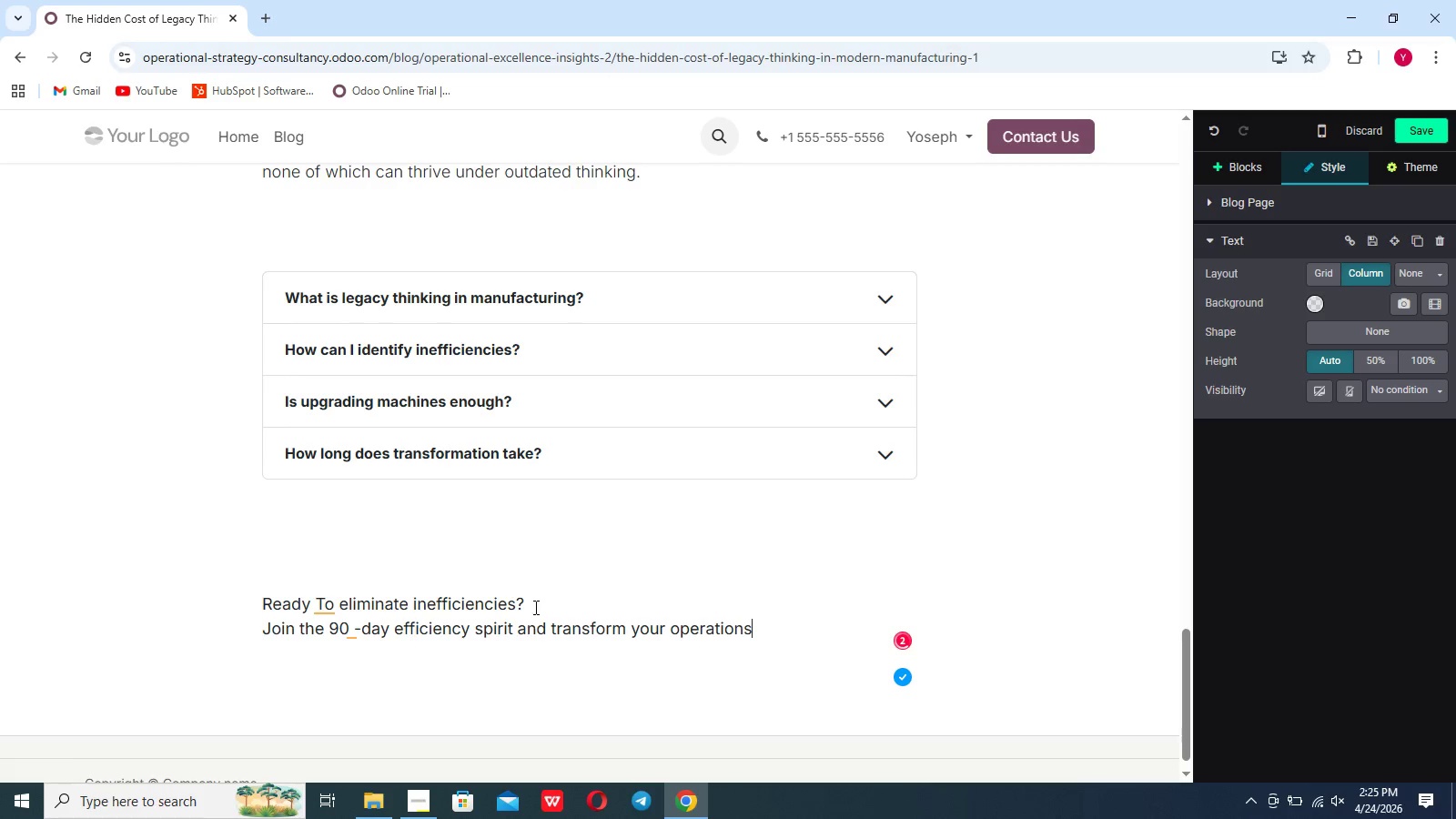 
wait(5.44)
 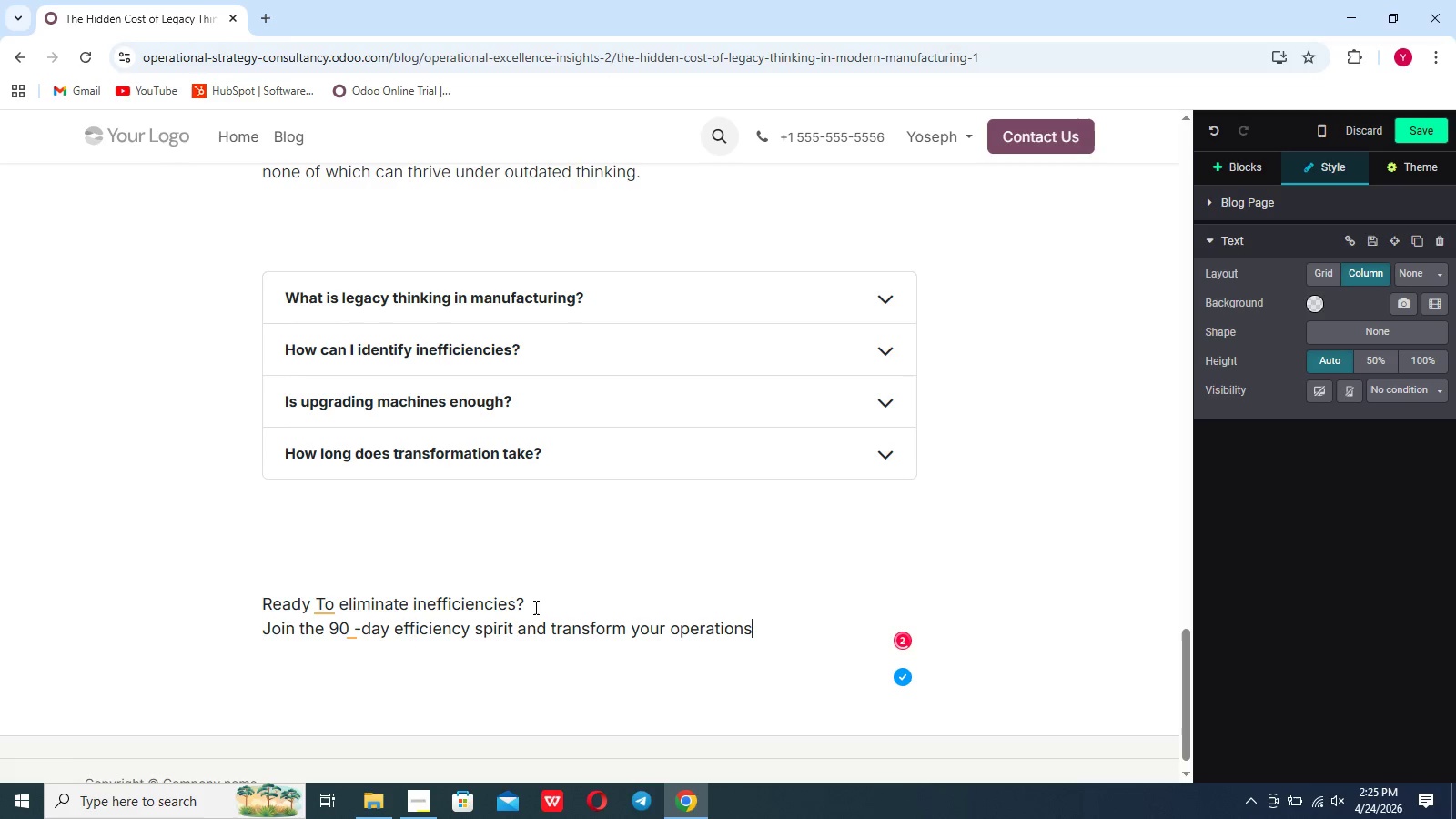 
scroll: coordinate [570, 652], scroll_direction: down, amount: 6.0
 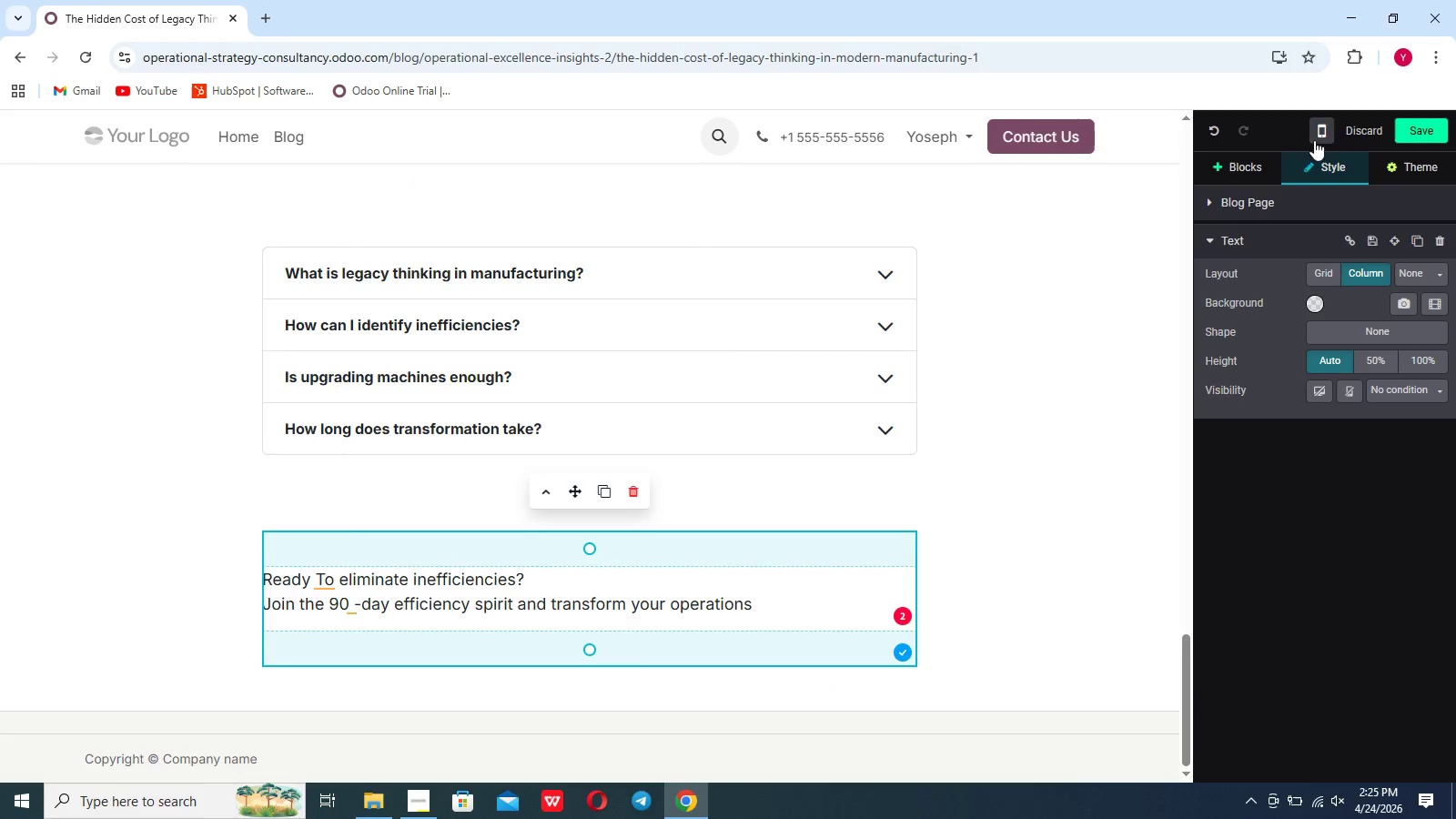 
left_click([1248, 177])
 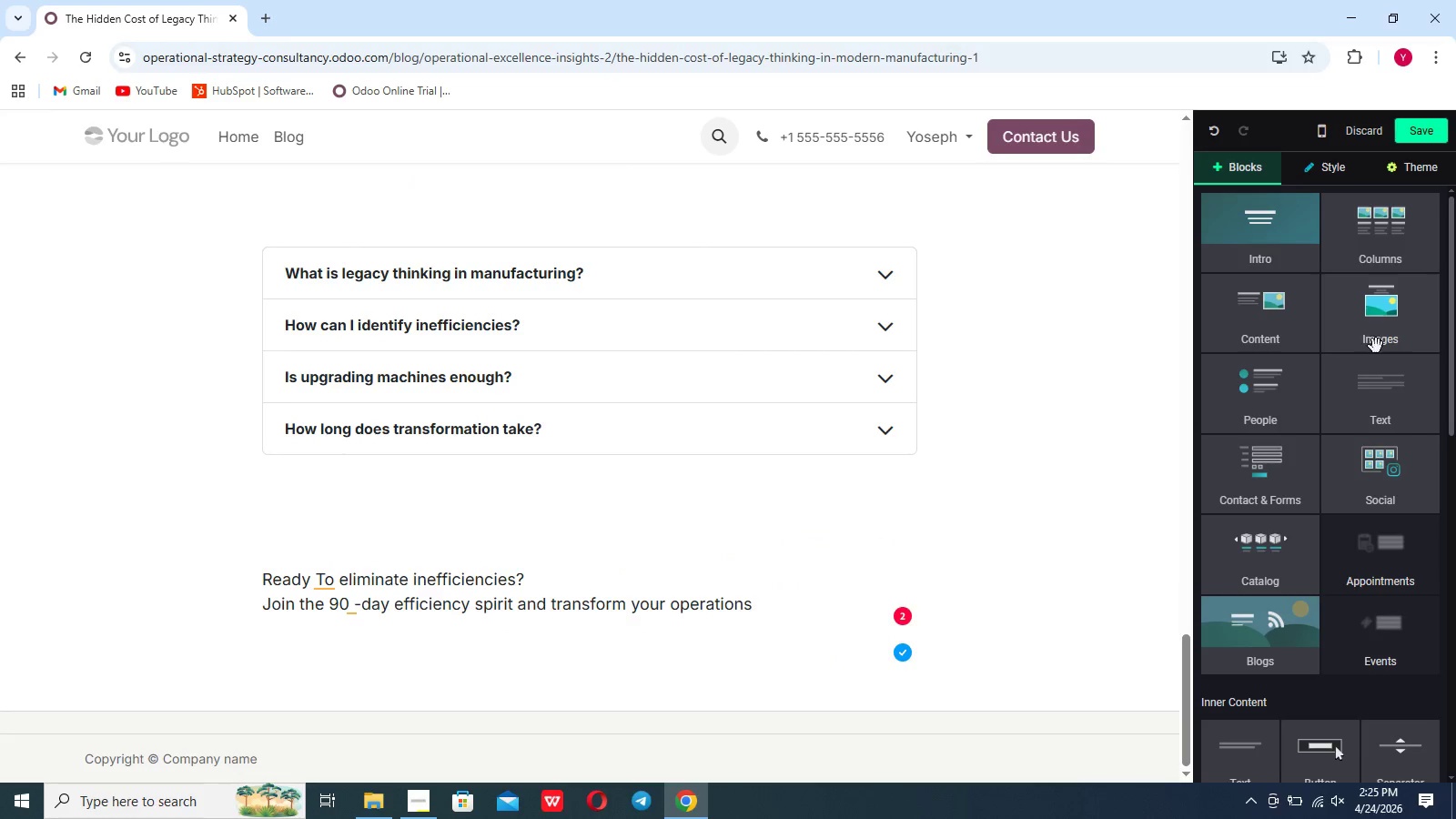 
left_click([1385, 392])
 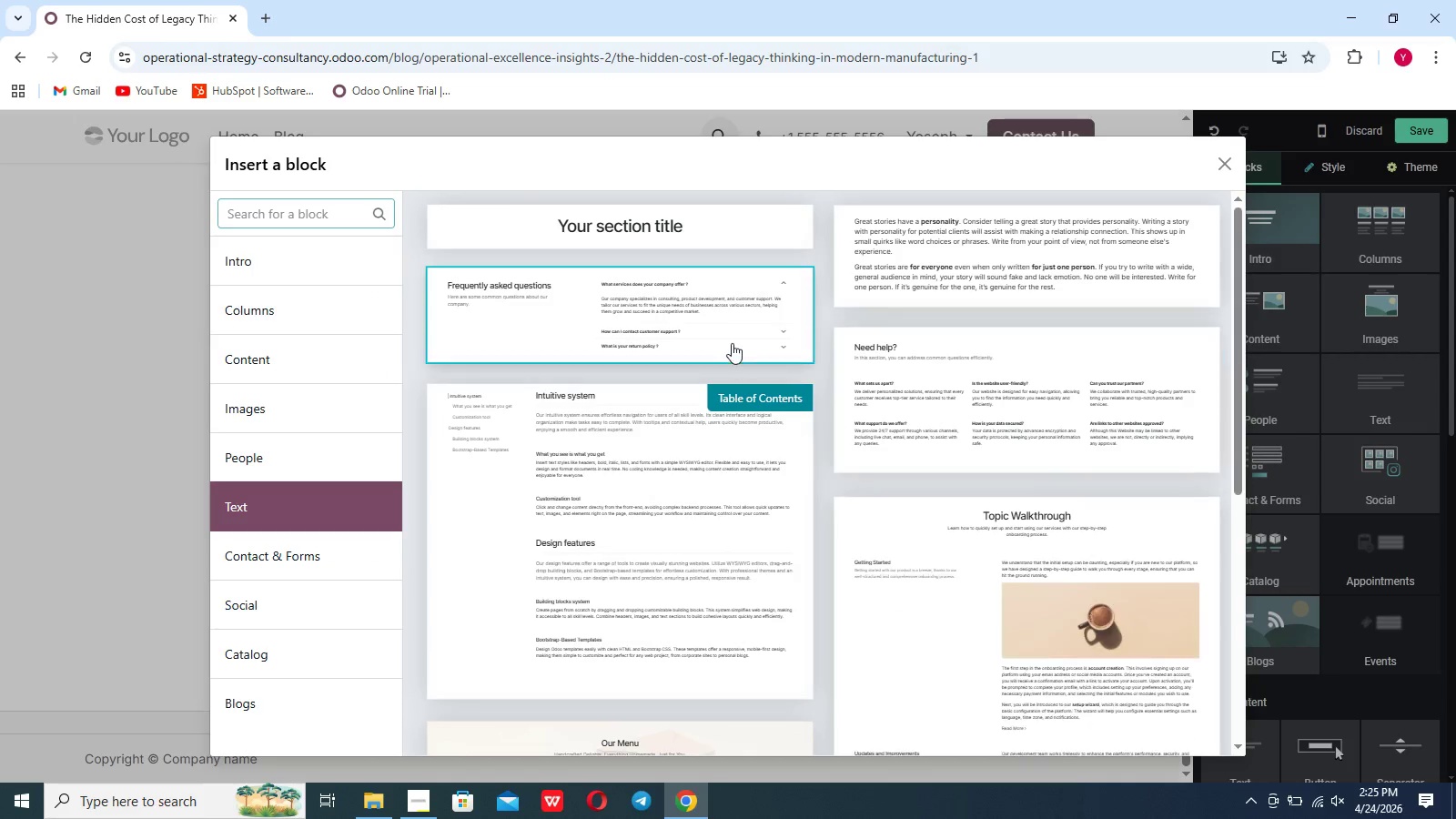 
left_click([959, 255])
 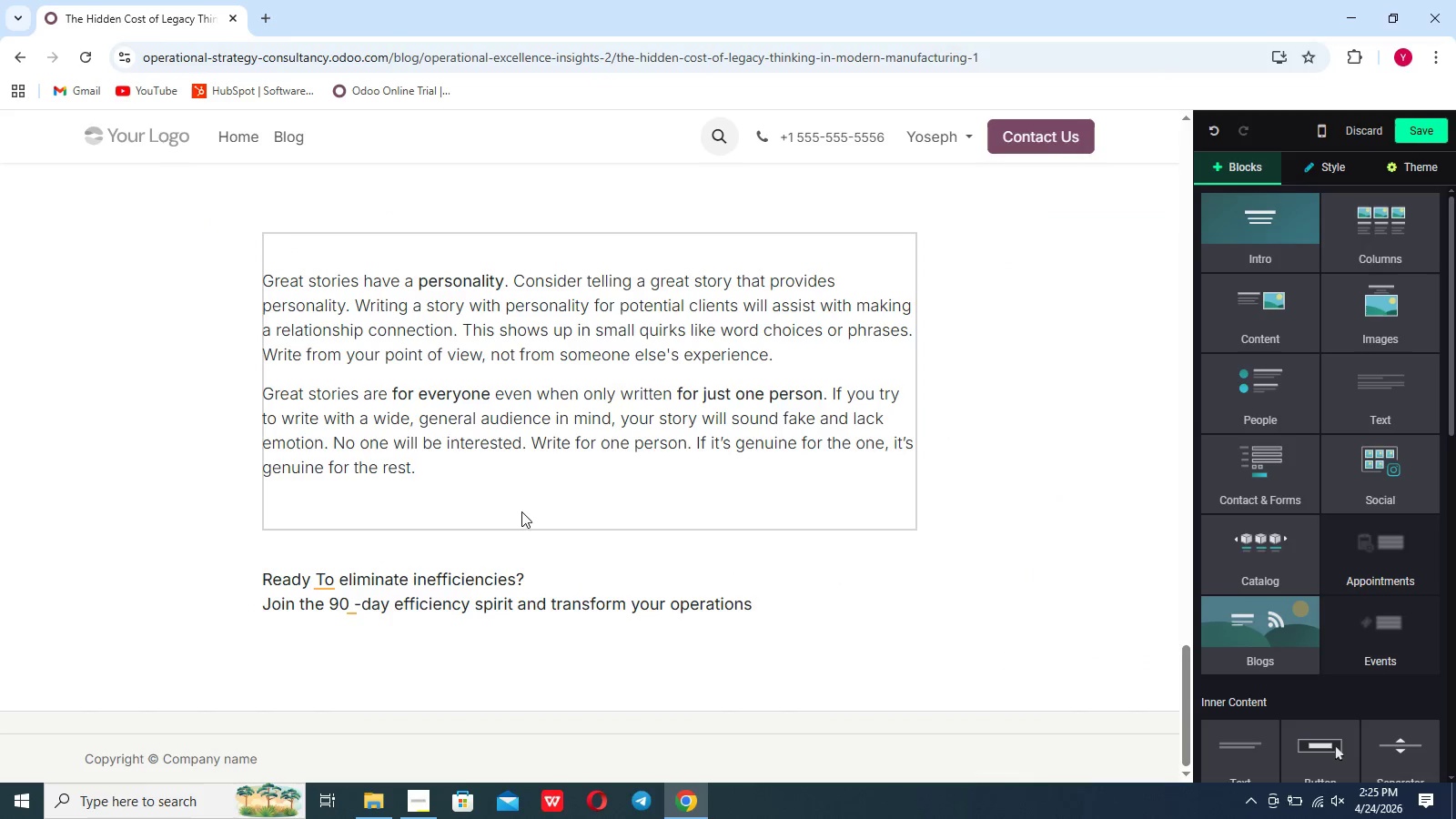 
left_click([528, 452])
 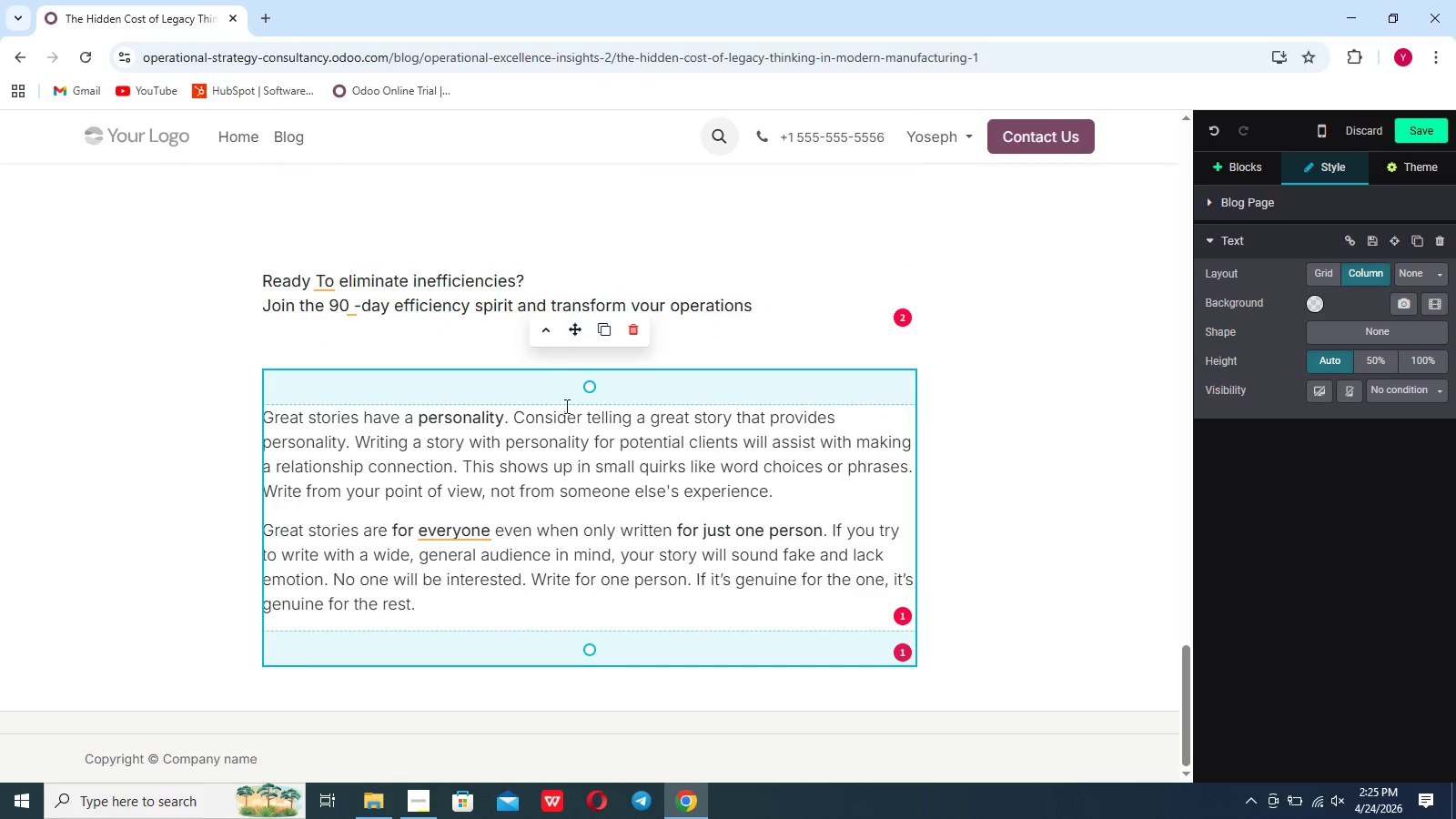 
left_click_drag(start_coordinate=[438, 625], to_coordinate=[277, 408])
 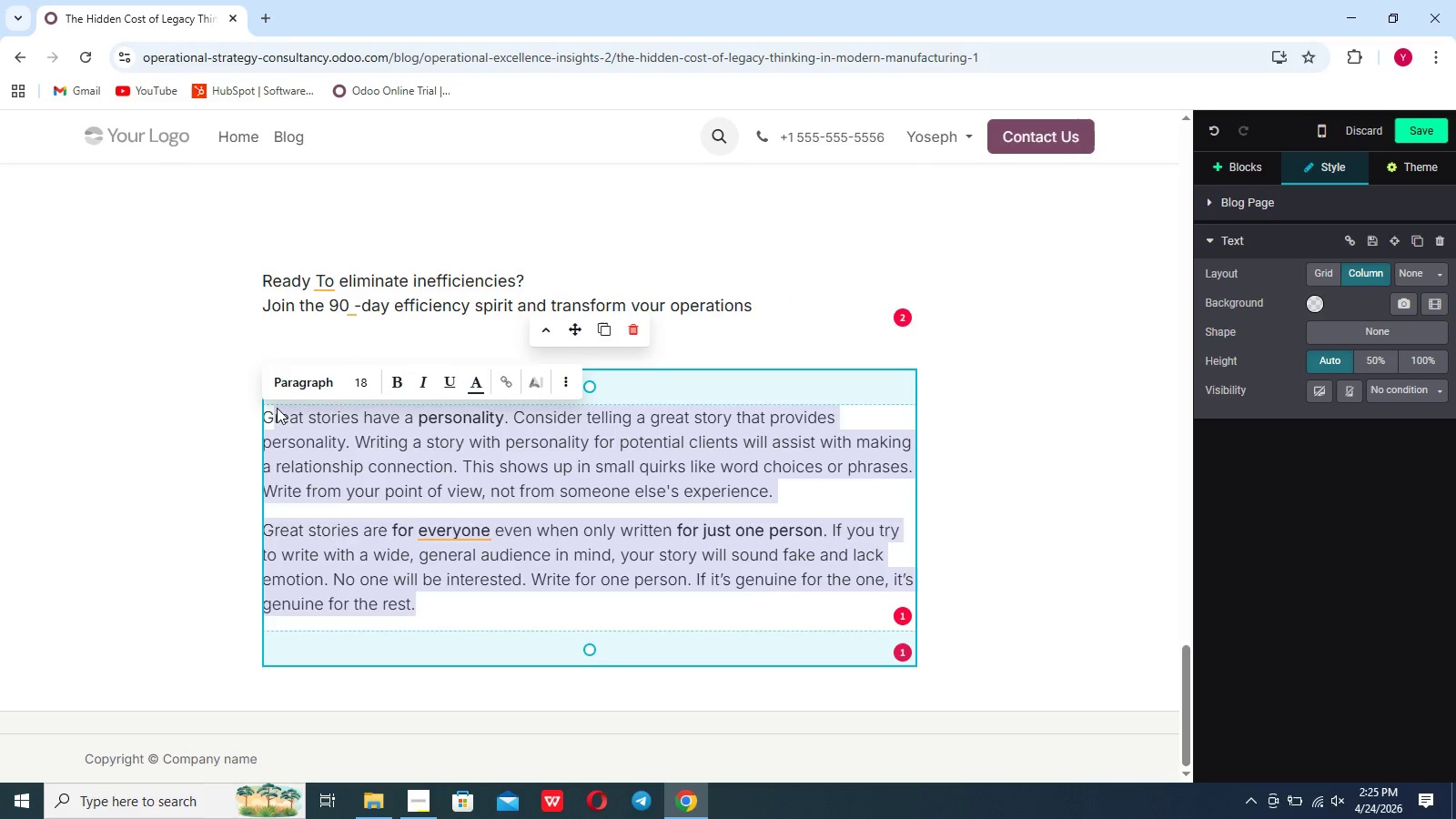 
key(Backspace)
 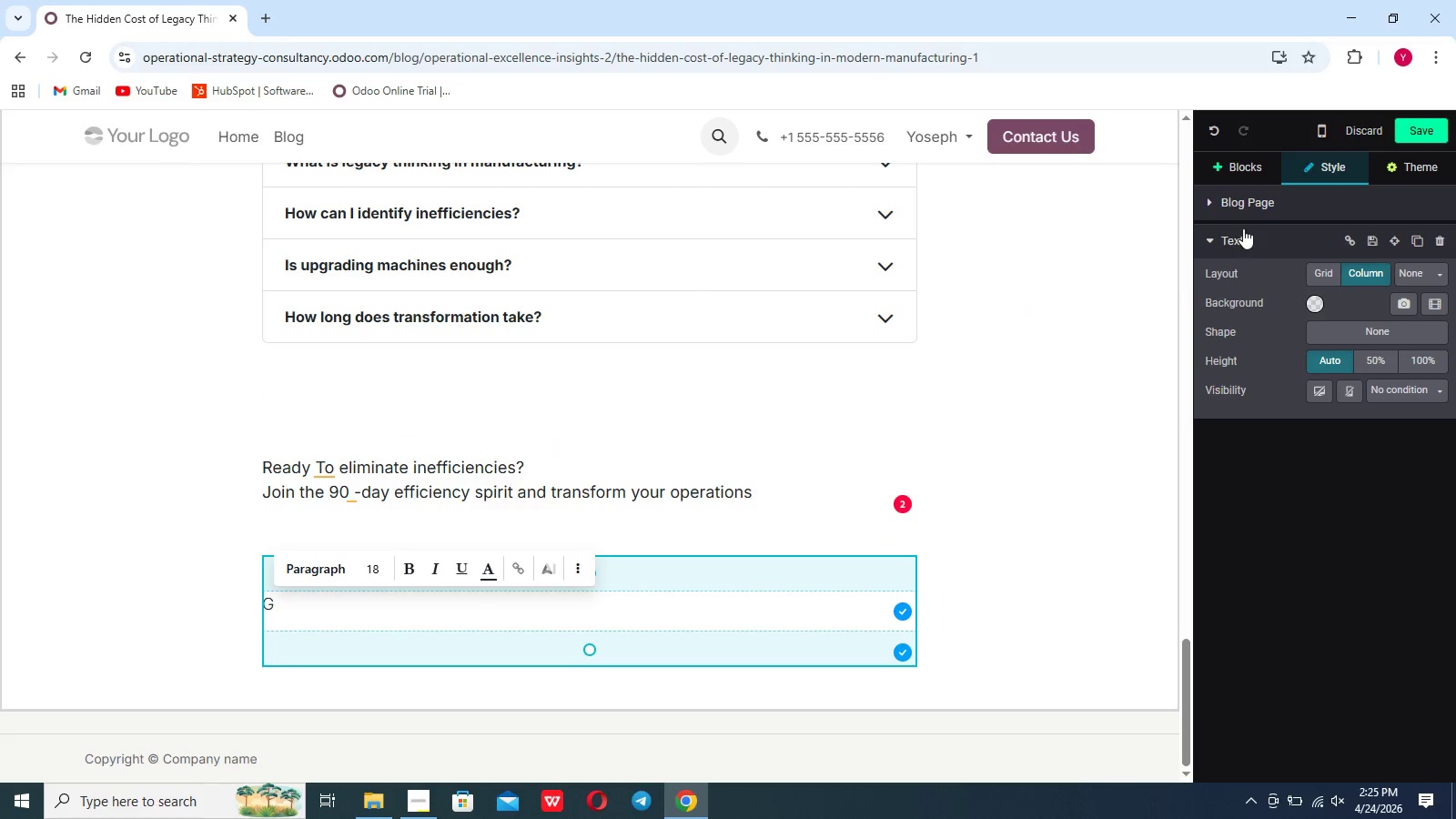 
left_click([1254, 179])
 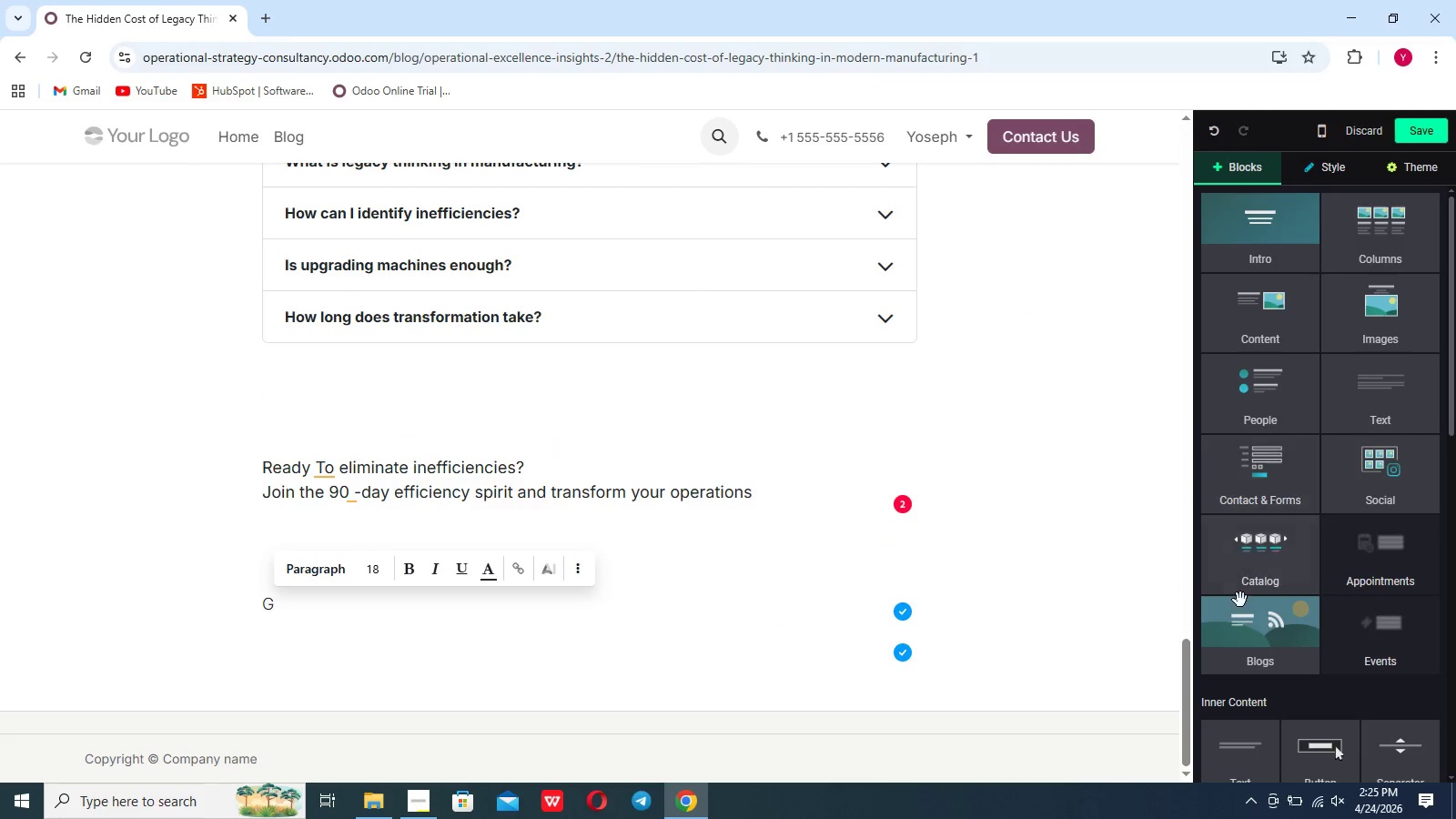 
scroll: coordinate [1240, 600], scroll_direction: down, amount: 13.0
 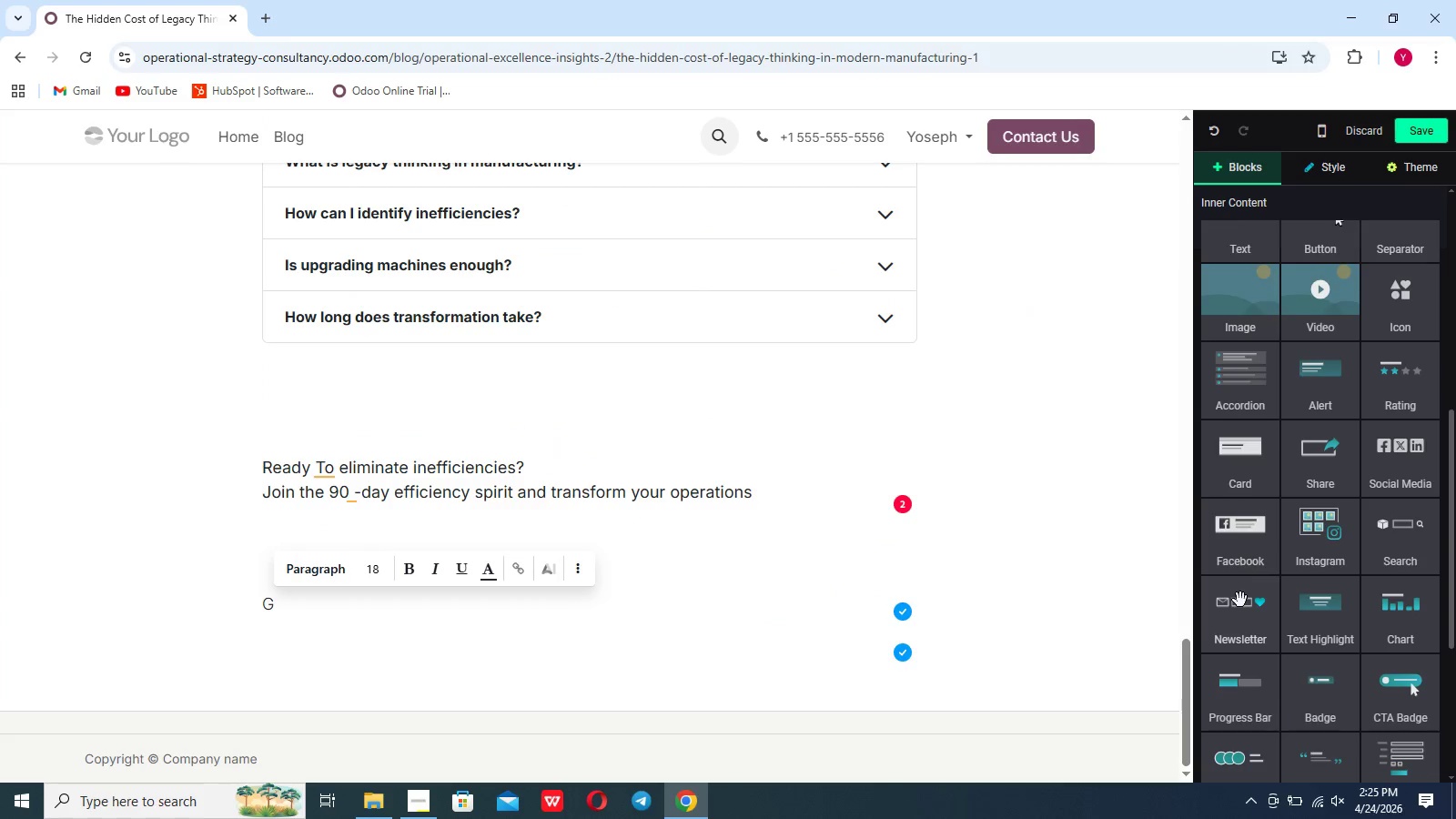 
left_click([1237, 624])
 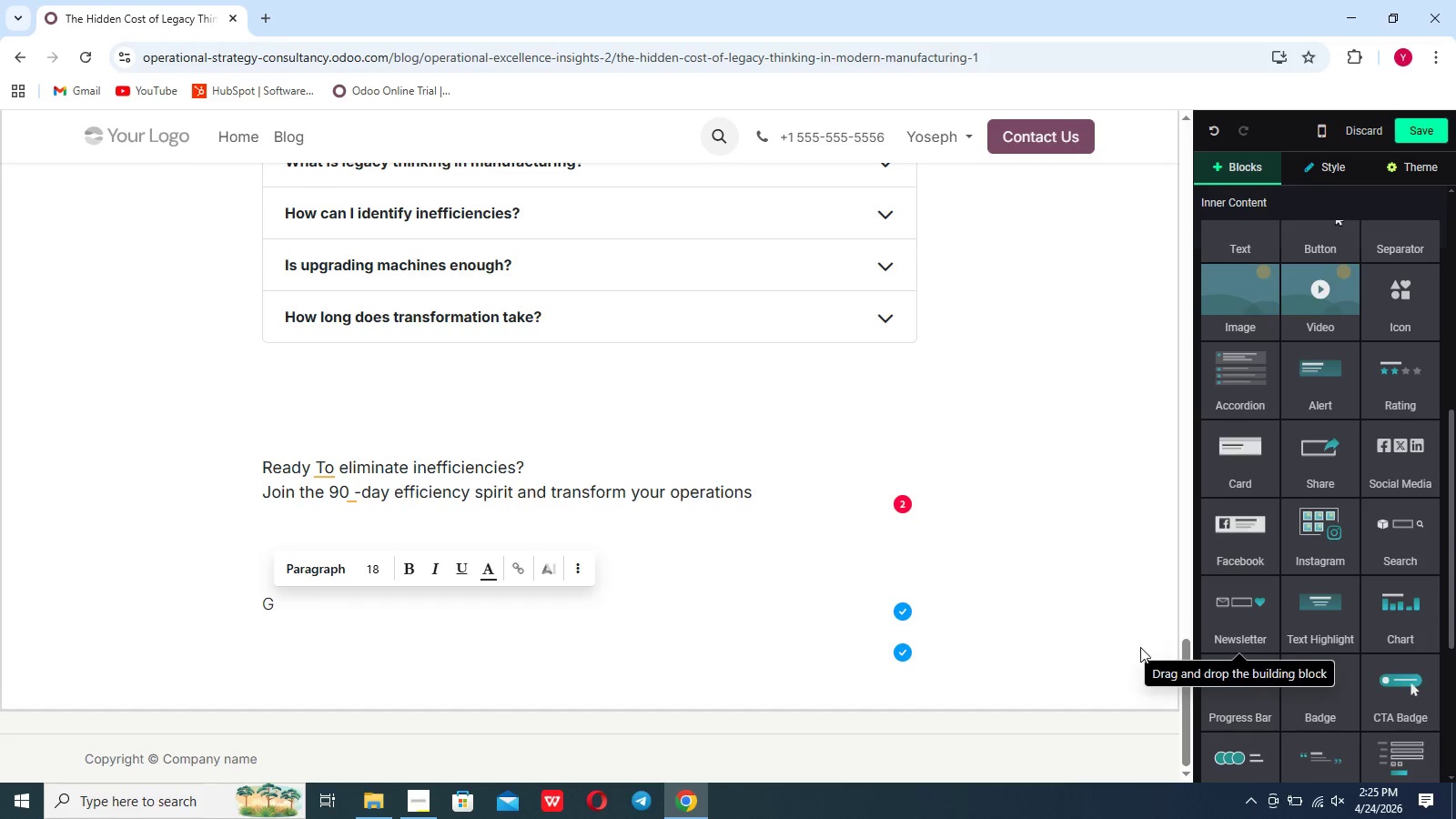 
left_click_drag(start_coordinate=[1228, 624], to_coordinate=[647, 616])
 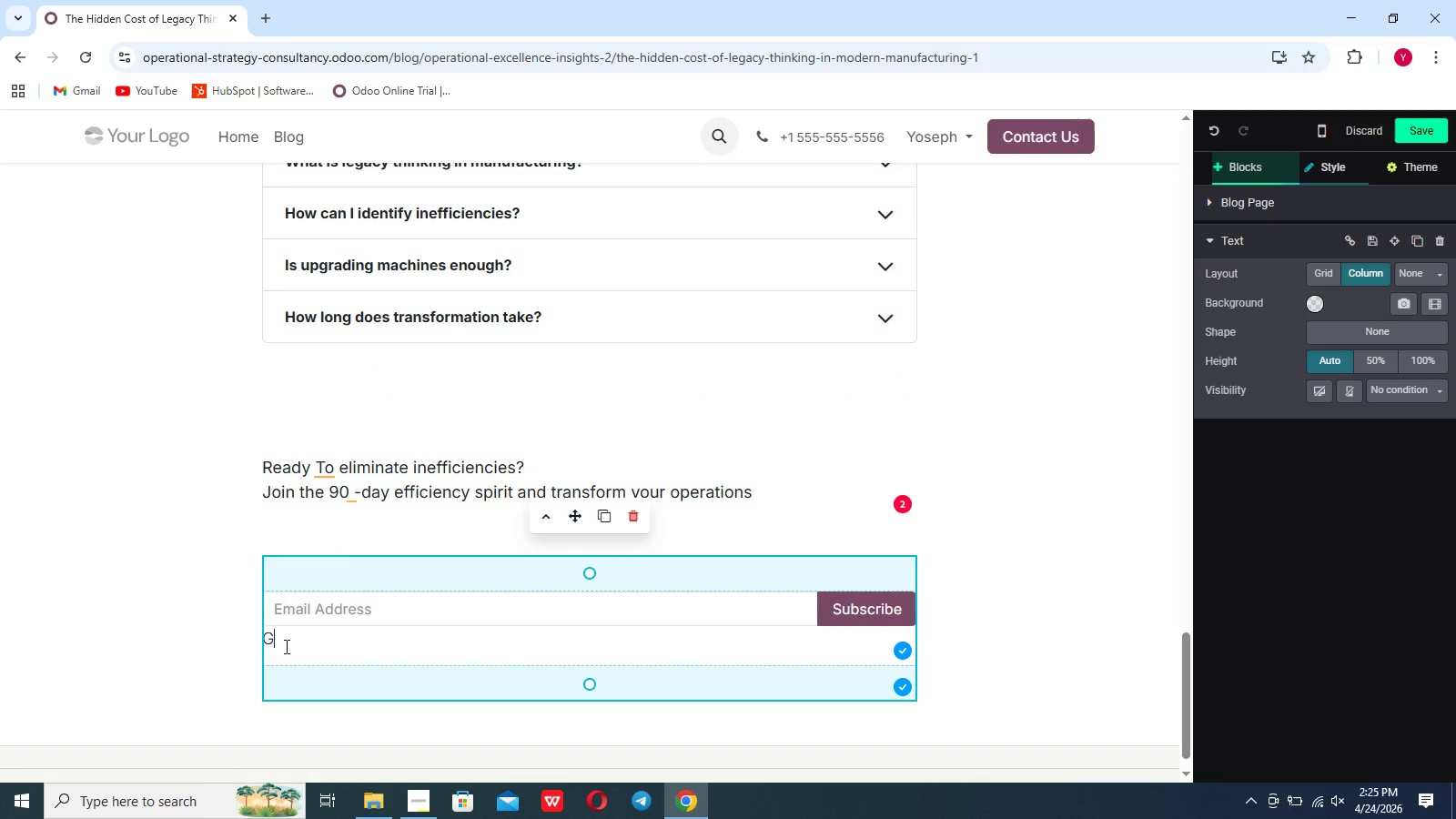 
key(Backspace)
 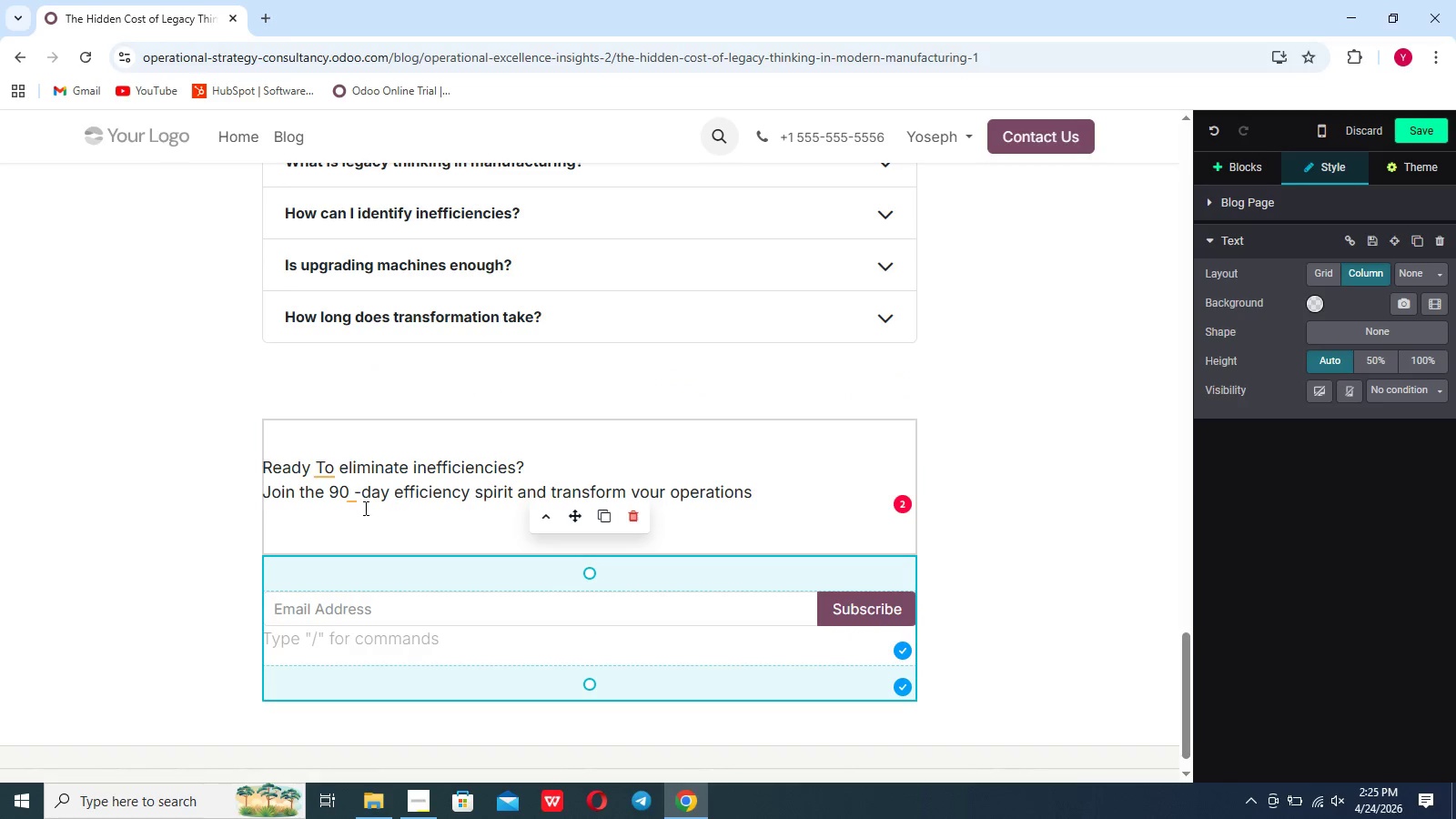 
left_click([559, 462])
 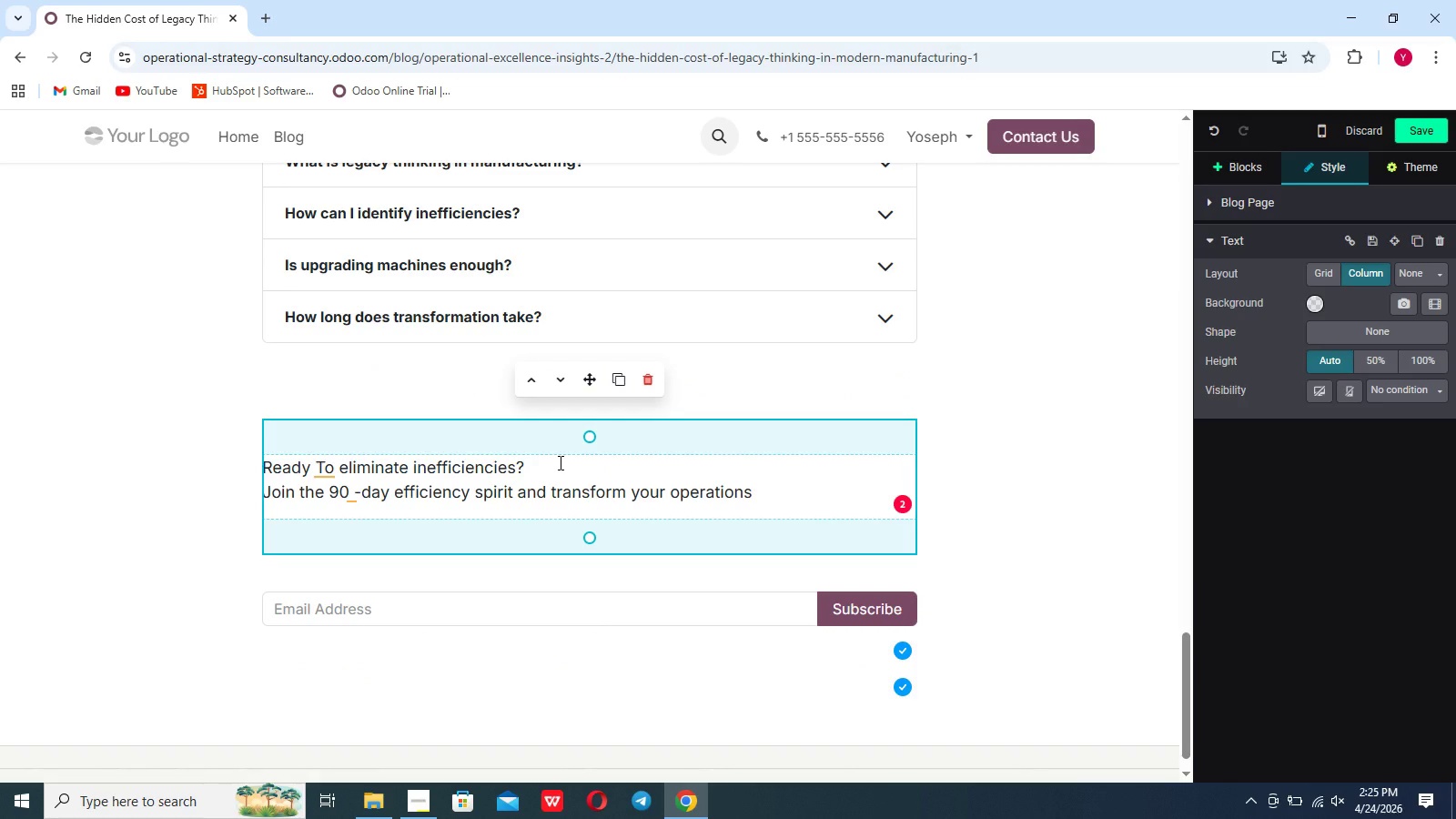 
key(Enter)
 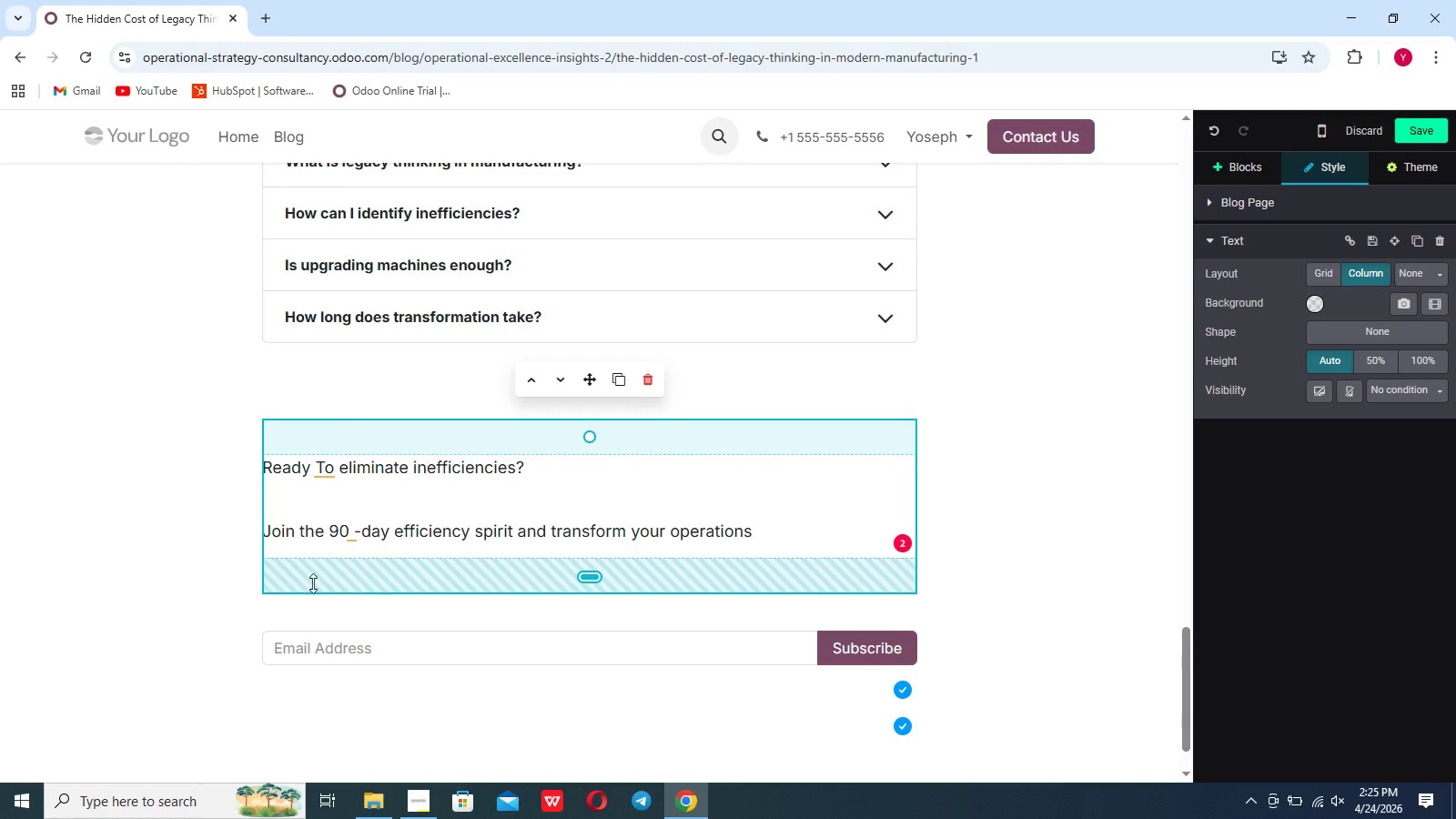 
left_click_drag(start_coordinate=[586, 582], to_coordinate=[590, 459])
 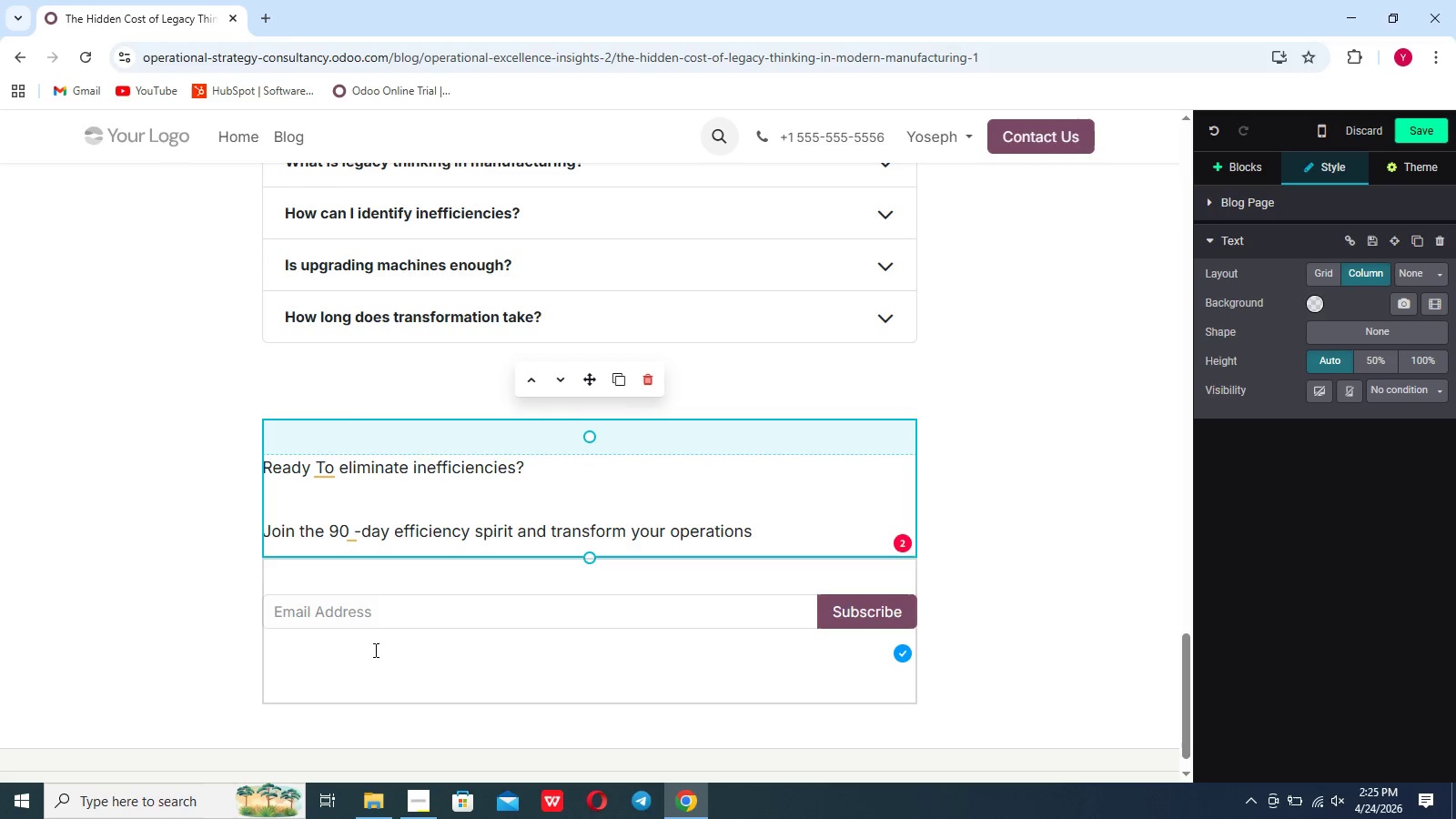 
left_click([142, 592])
 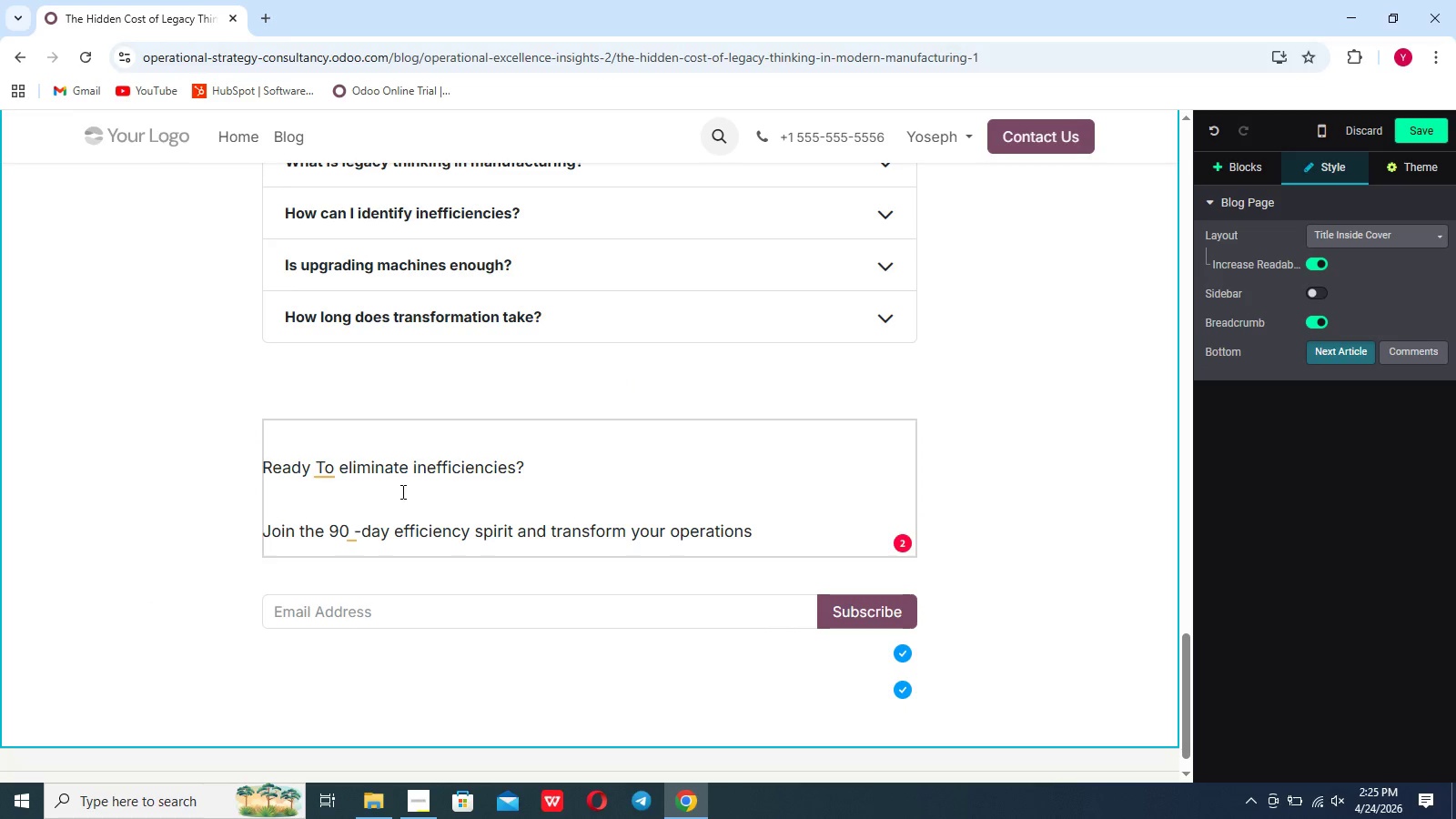 
left_click_drag(start_coordinate=[526, 462], to_coordinate=[288, 461])
 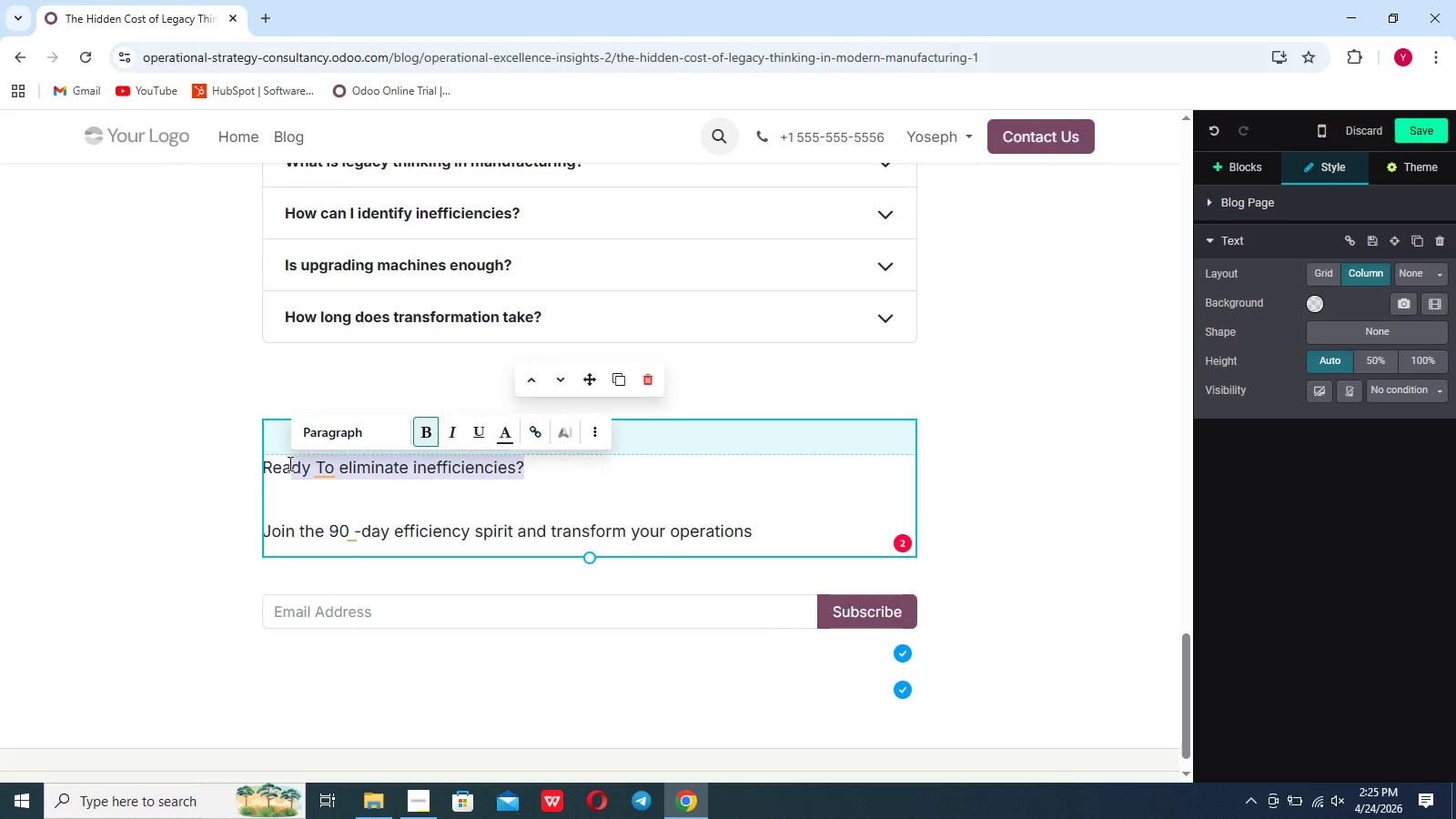 
left_click([288, 463])
 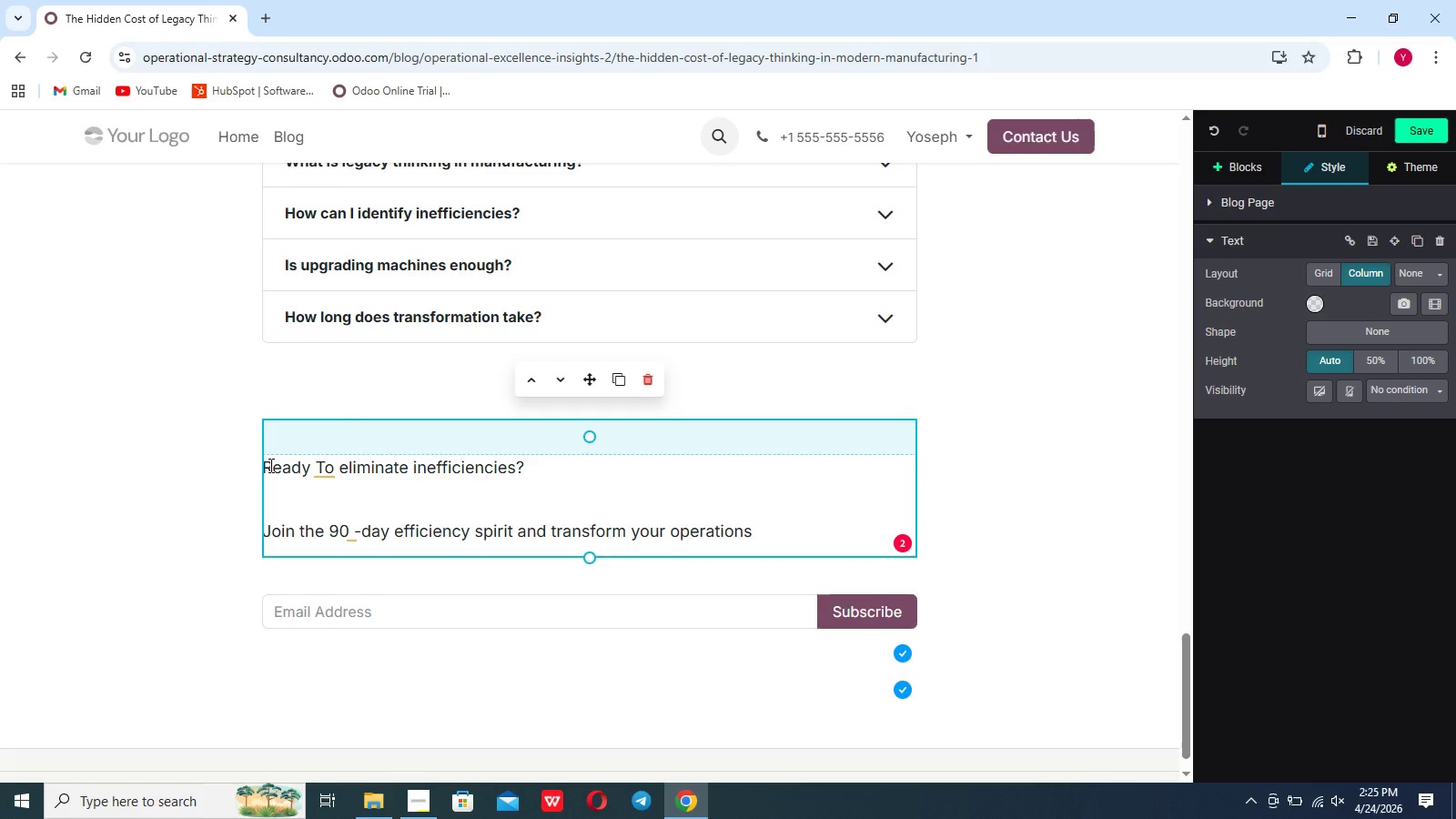 
left_click([267, 465])
 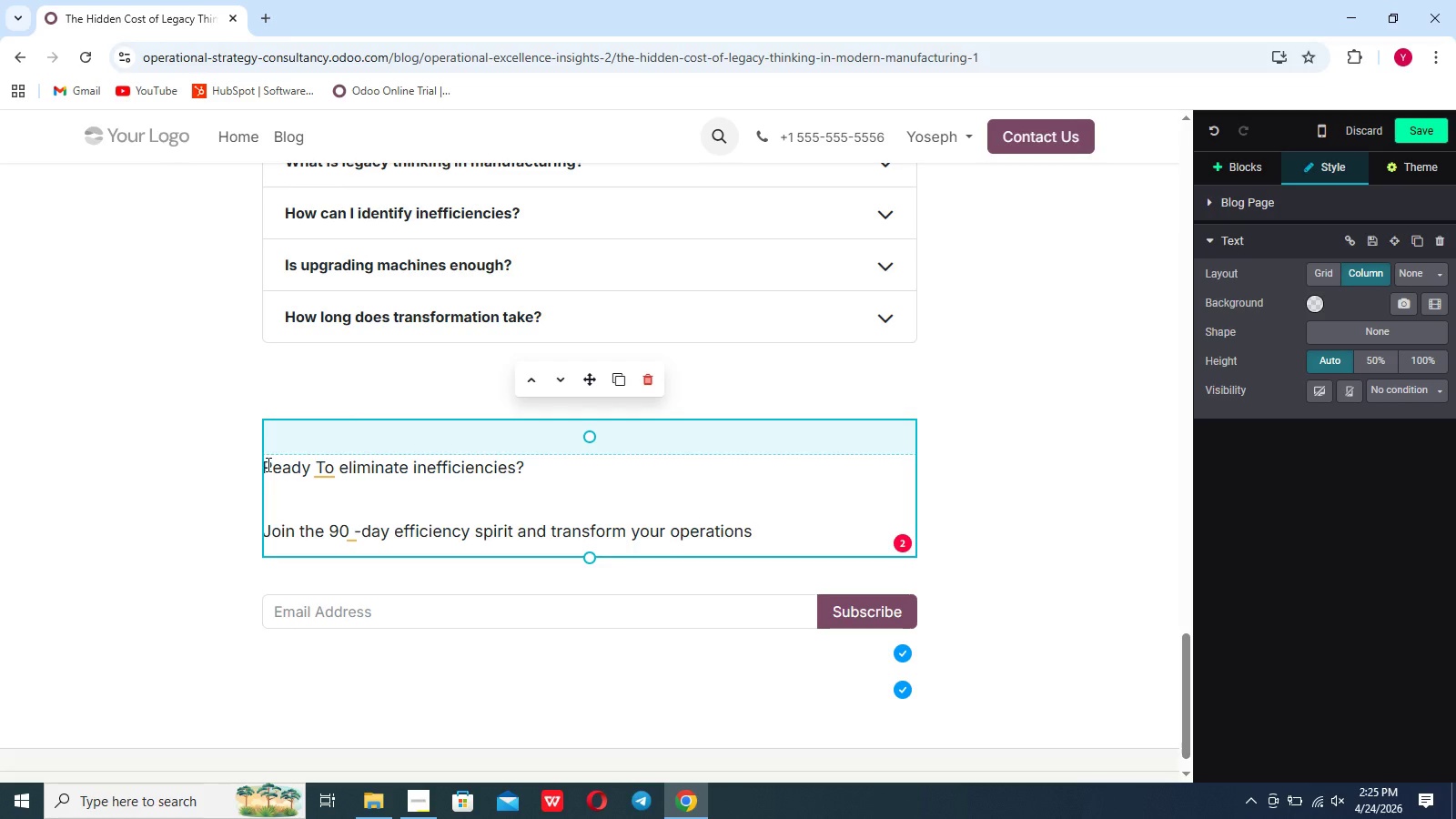 
key(ArrowLeft)
 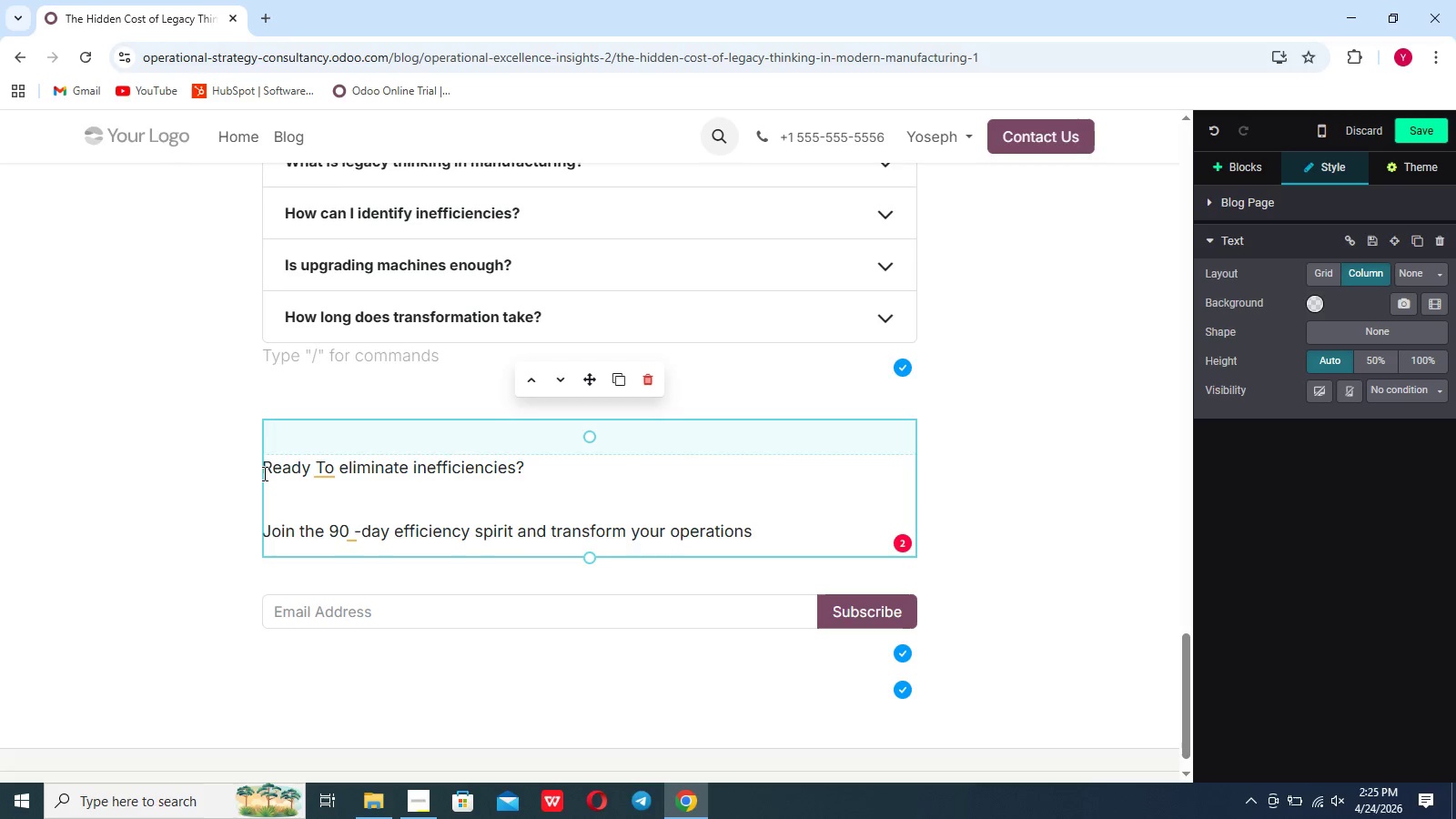 
left_click([264, 469])
 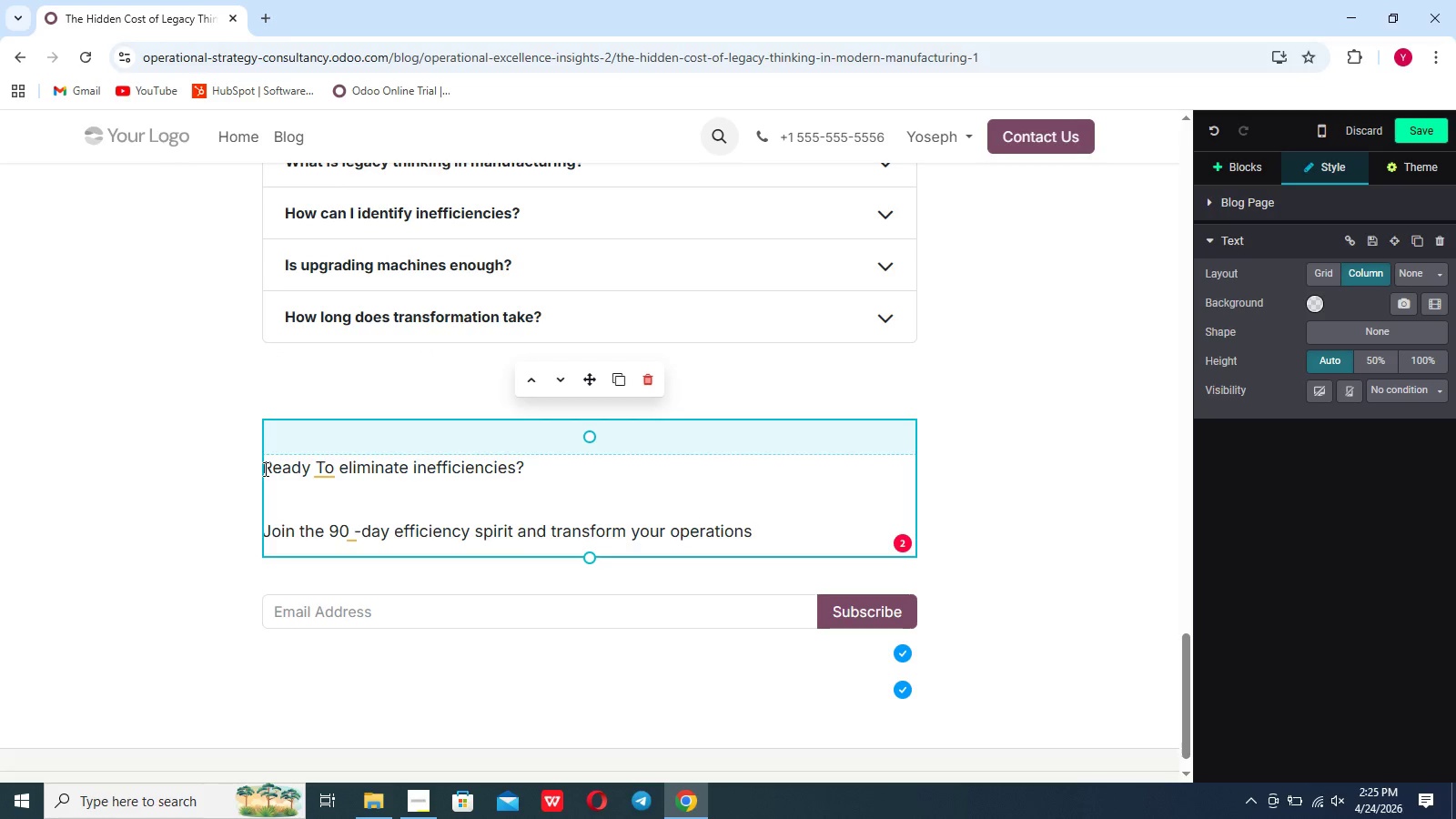 
key(Space)
 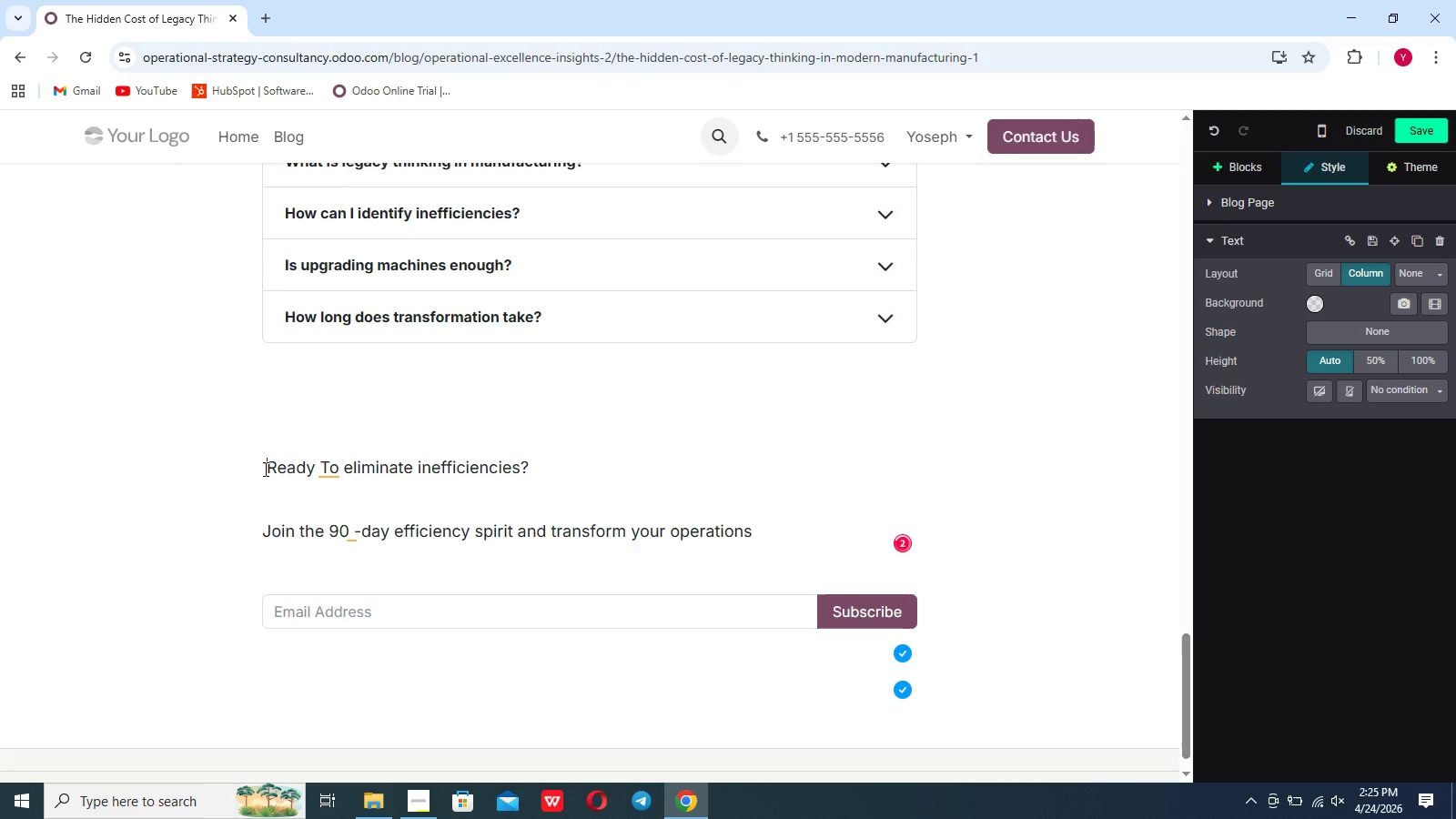 
key(Space)
 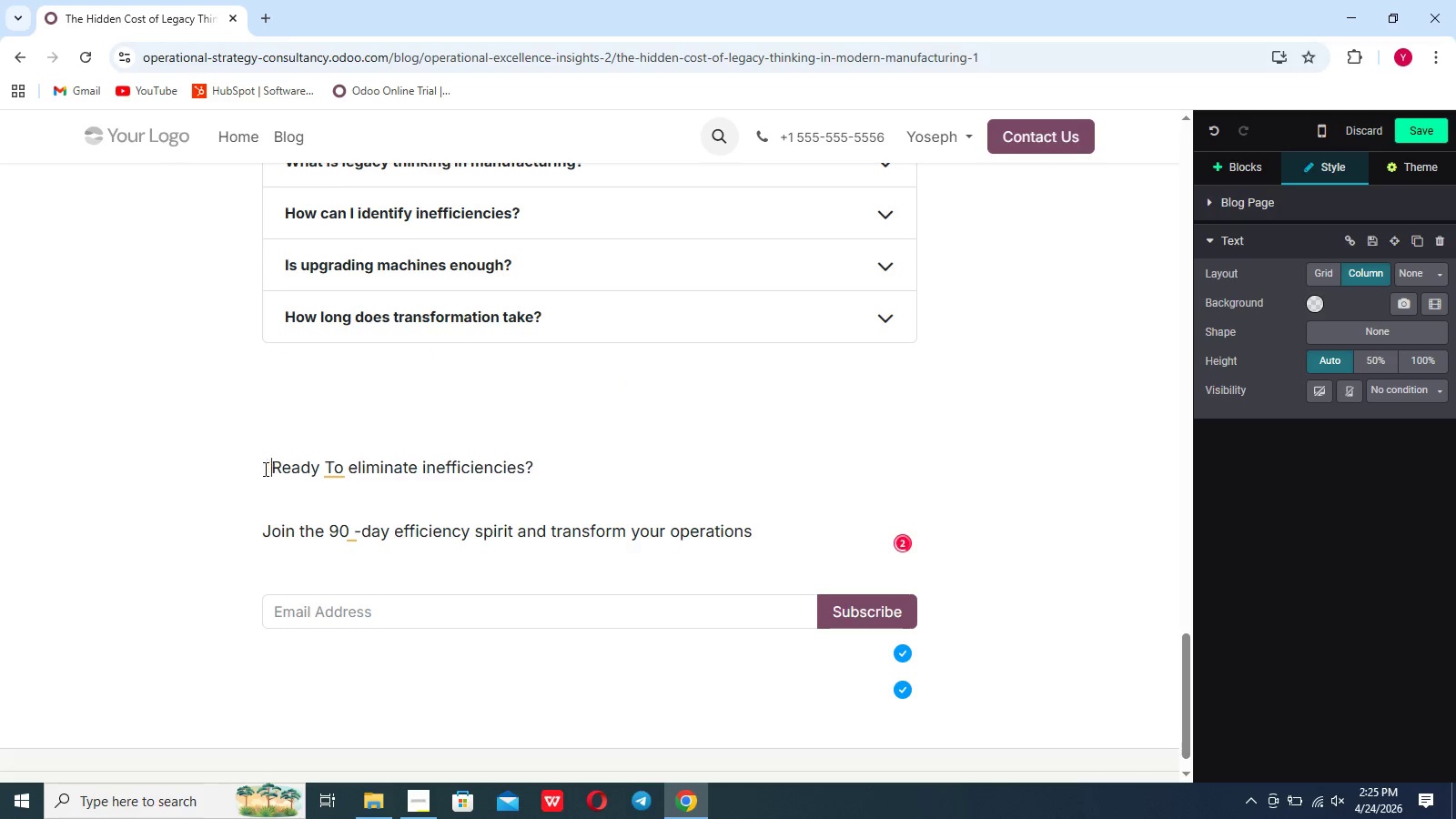 
hold_key(key=Space, duration=1.05)
 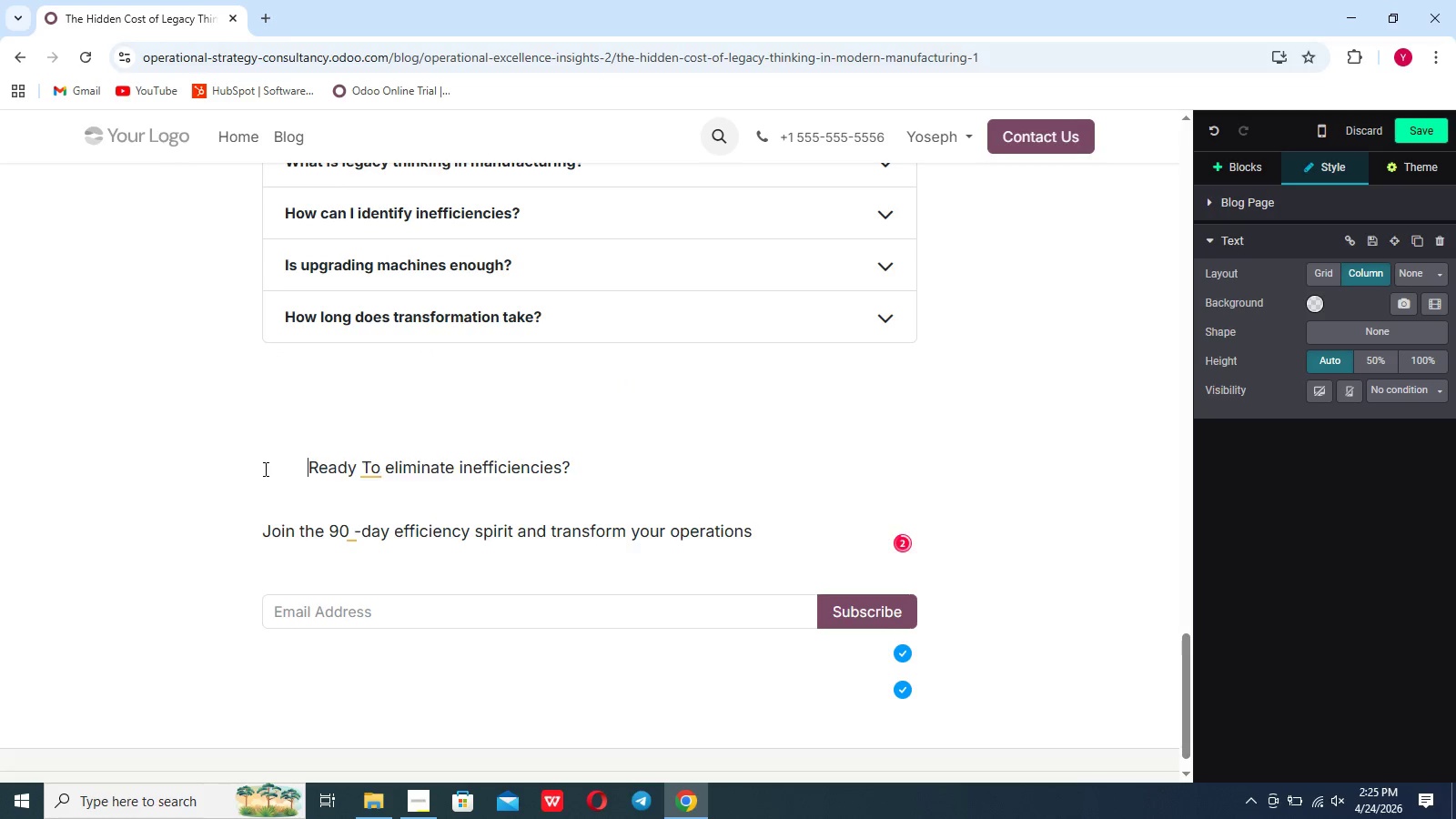 
hold_key(key=Space, duration=0.34)
 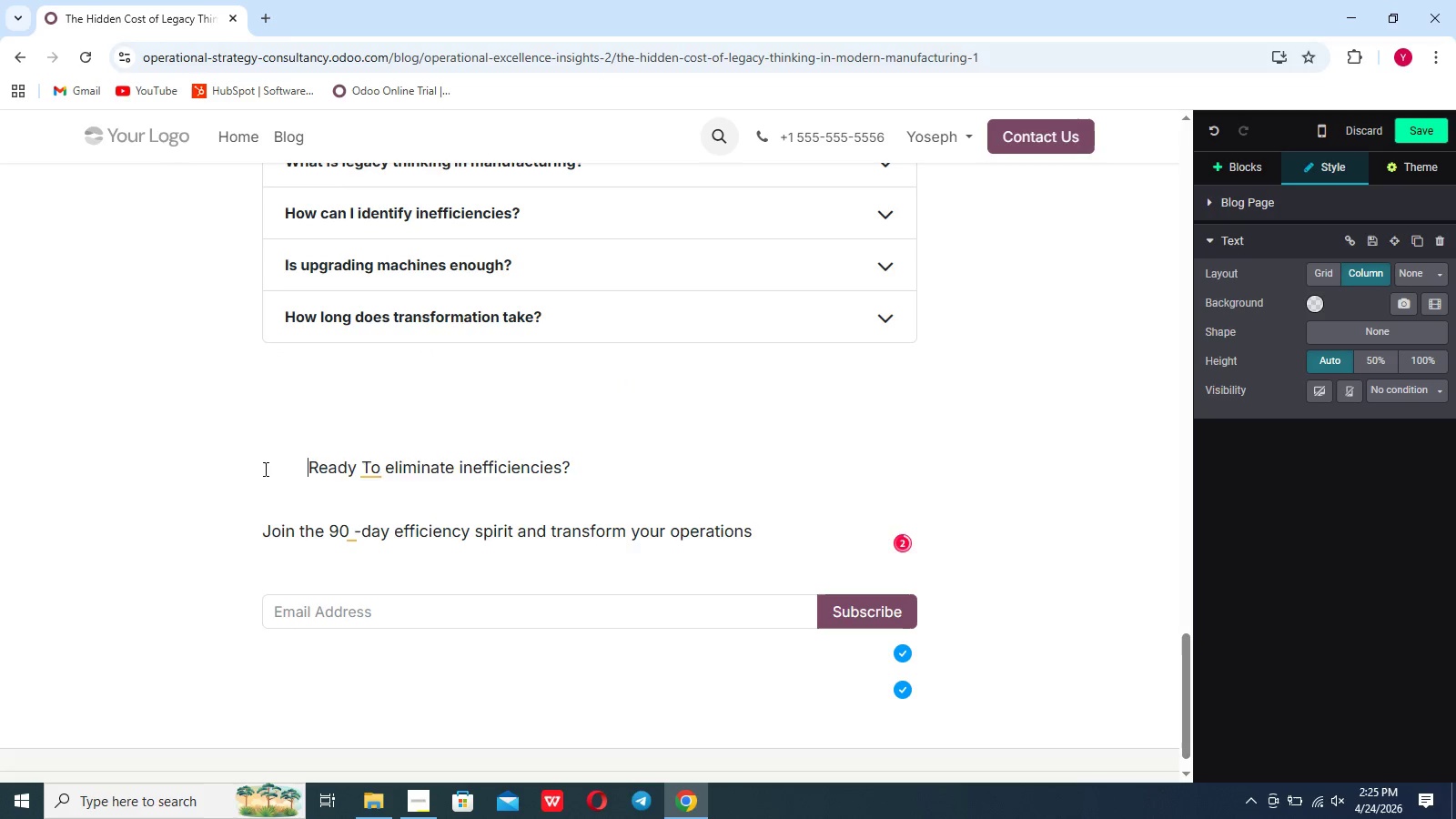 
key(Space)
 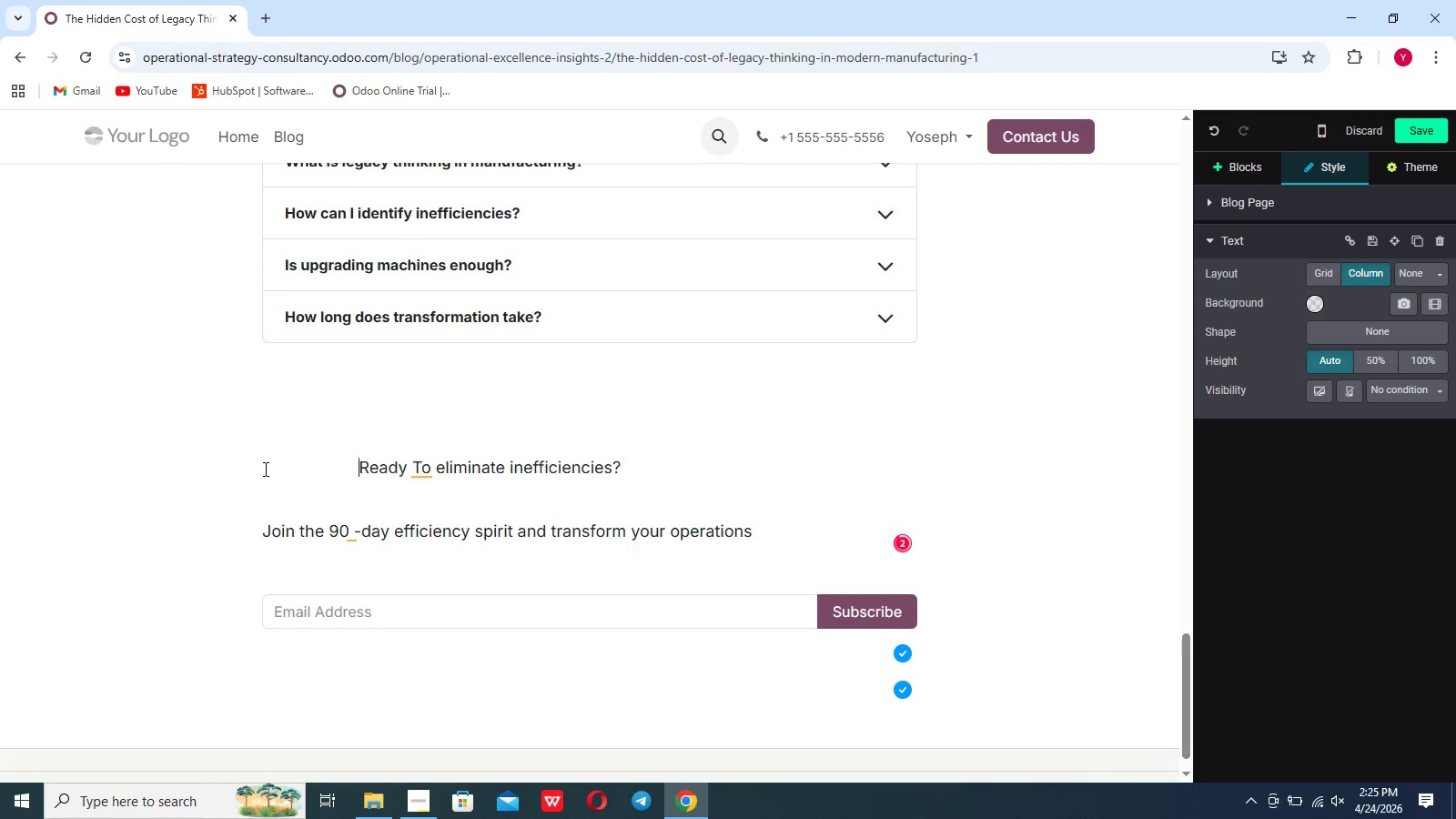 
key(Space)
 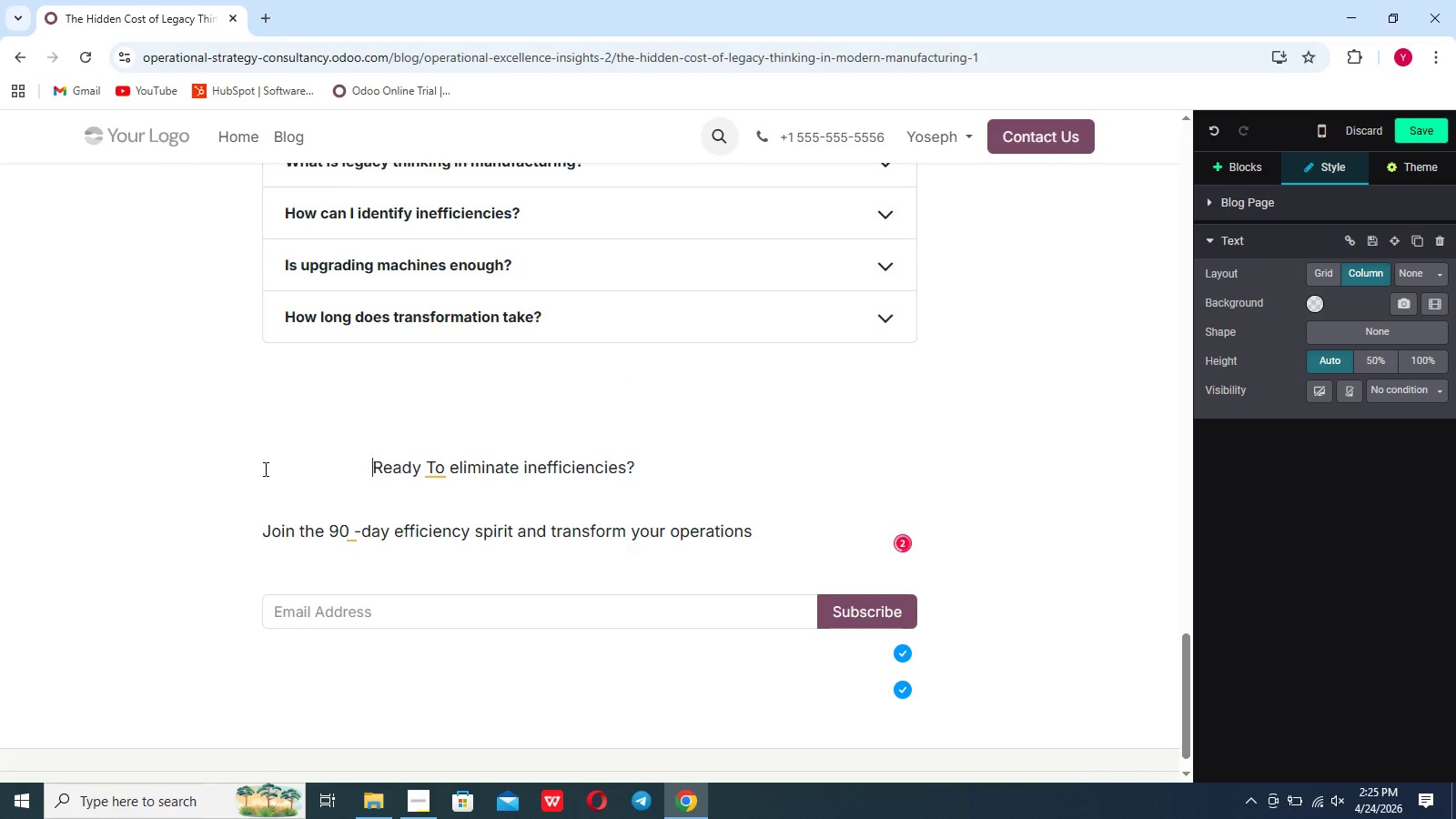 
key(Space)
 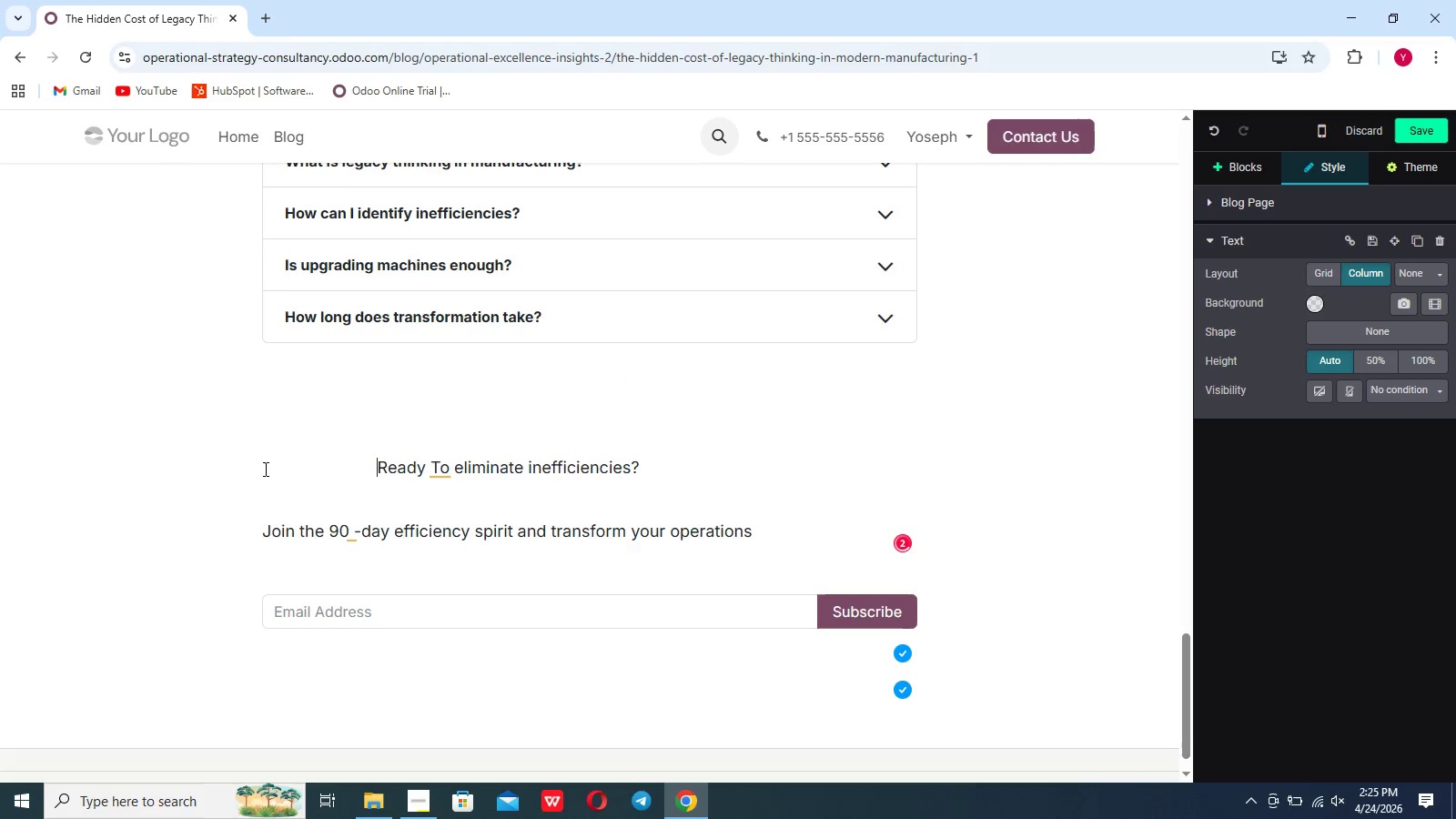 
key(Space)
 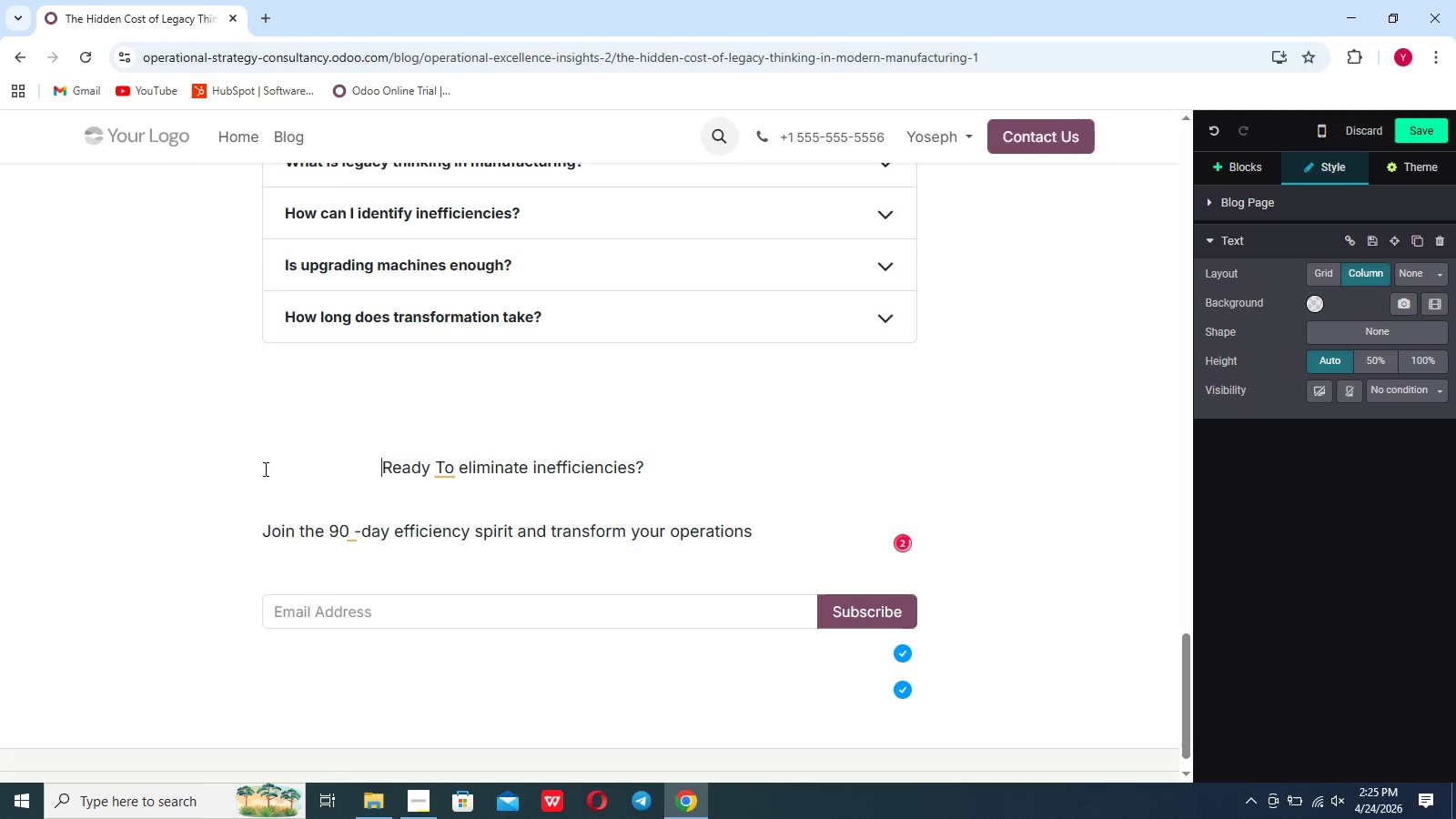 
key(Space)
 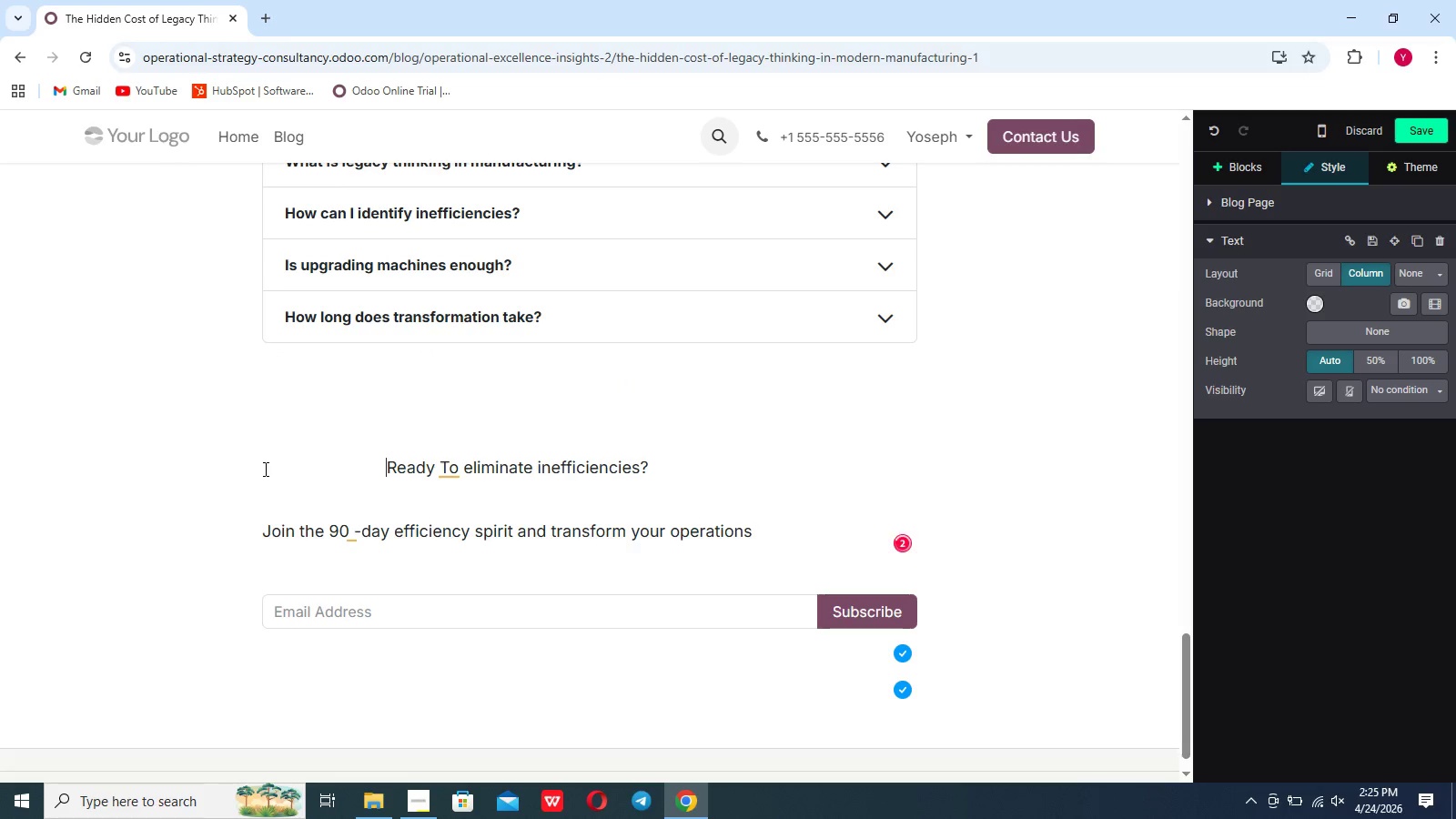 
key(Space)
 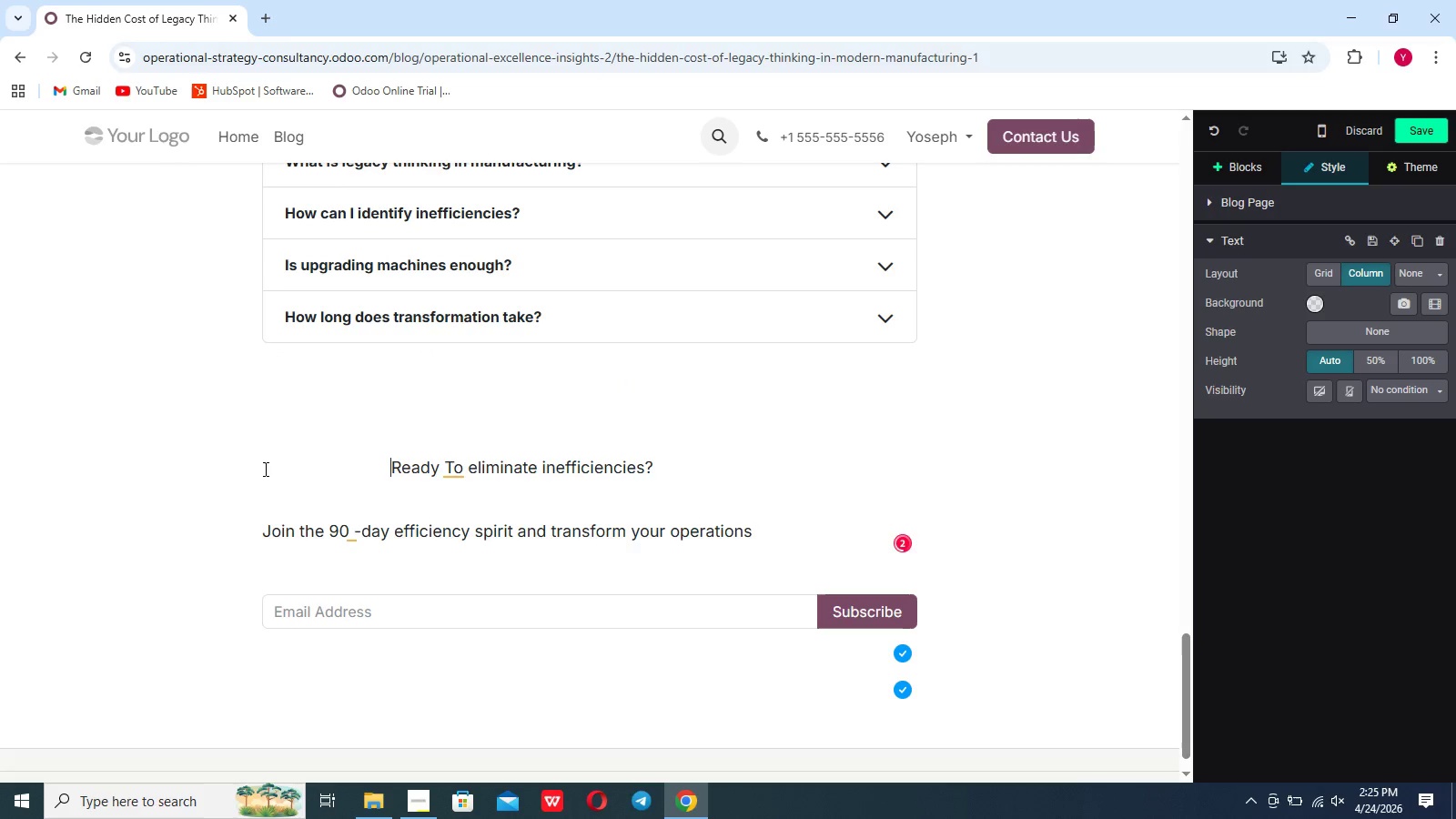 
key(Space)
 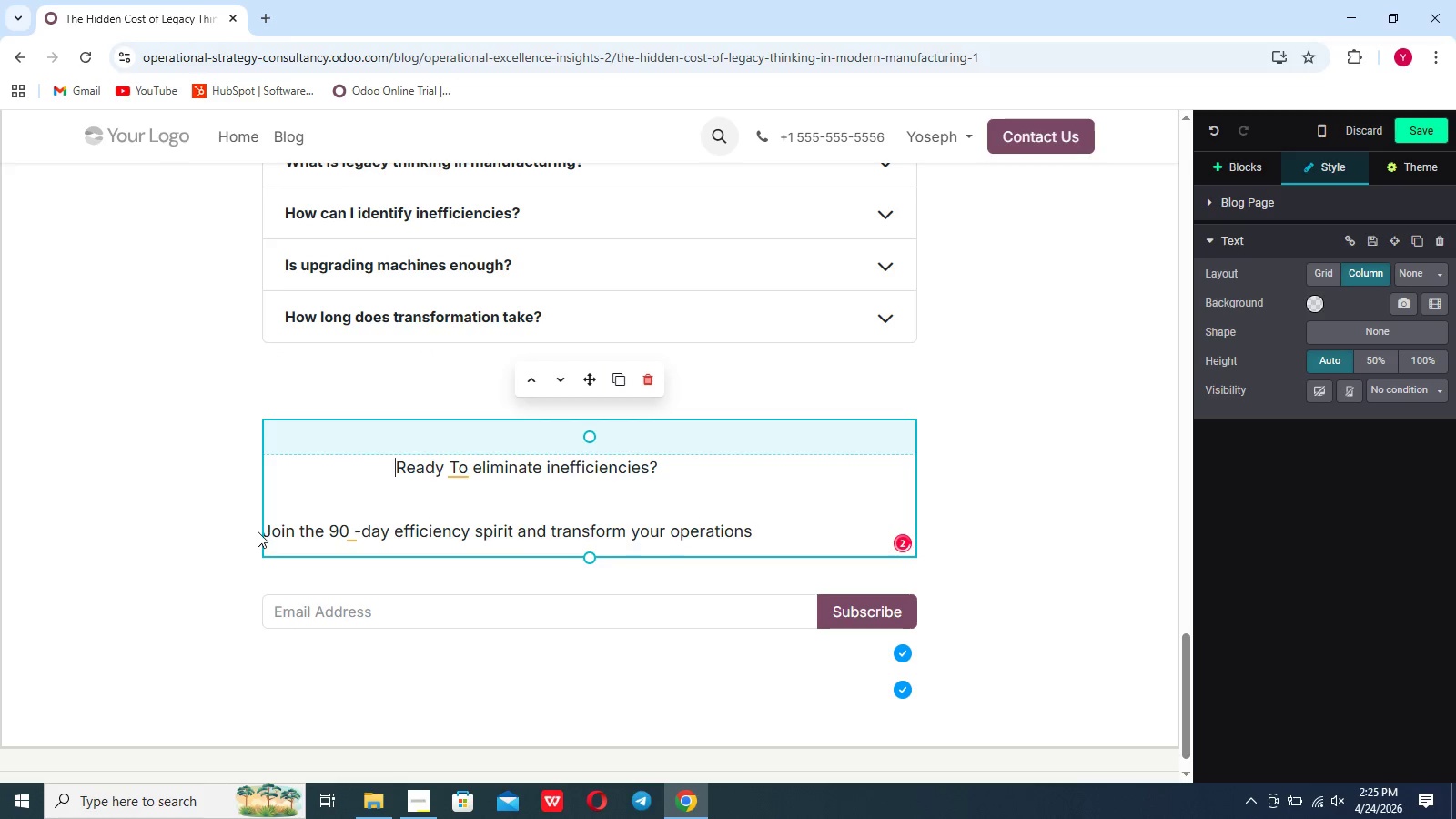 
left_click([267, 532])
 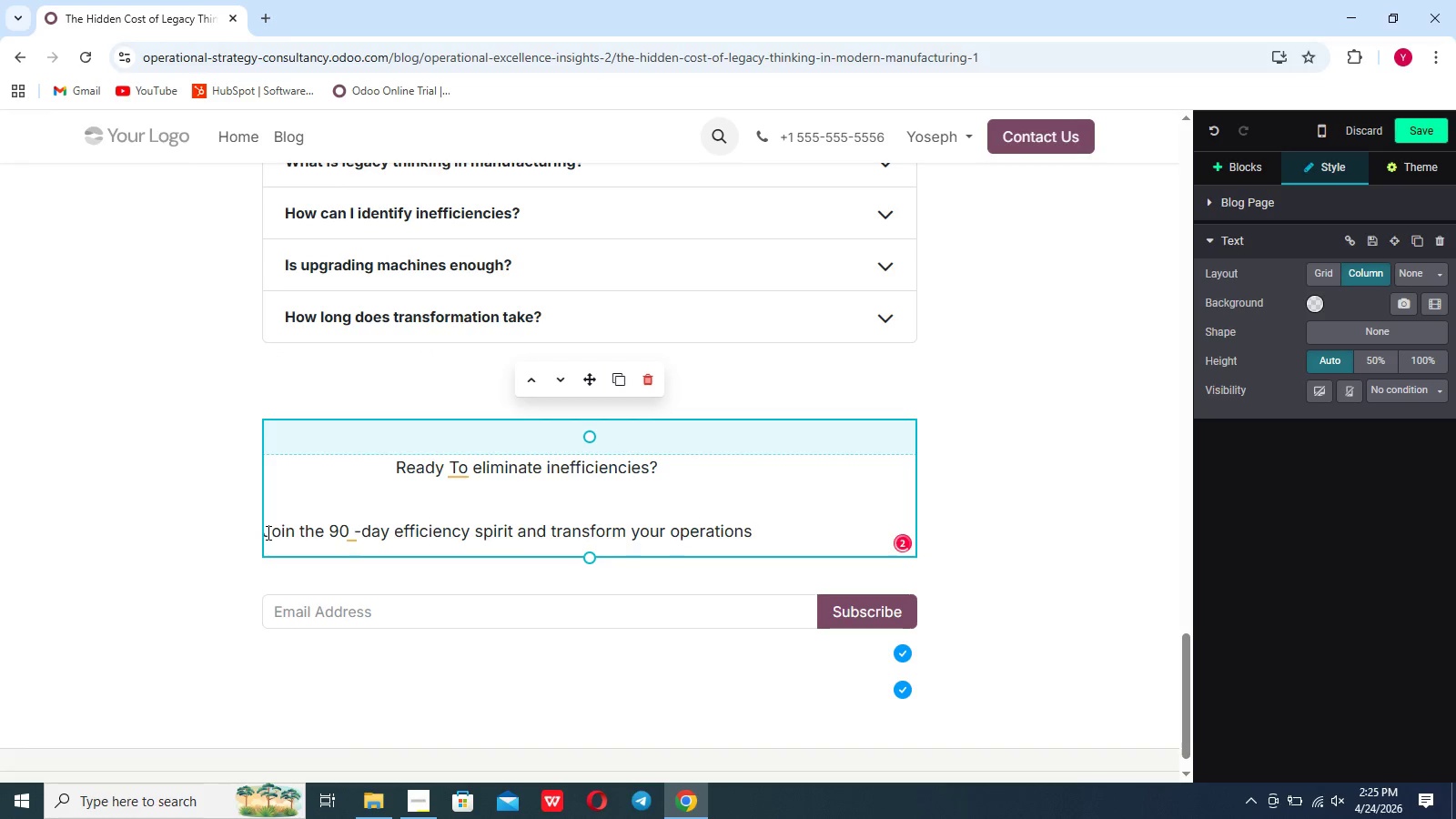 
key(Space)
 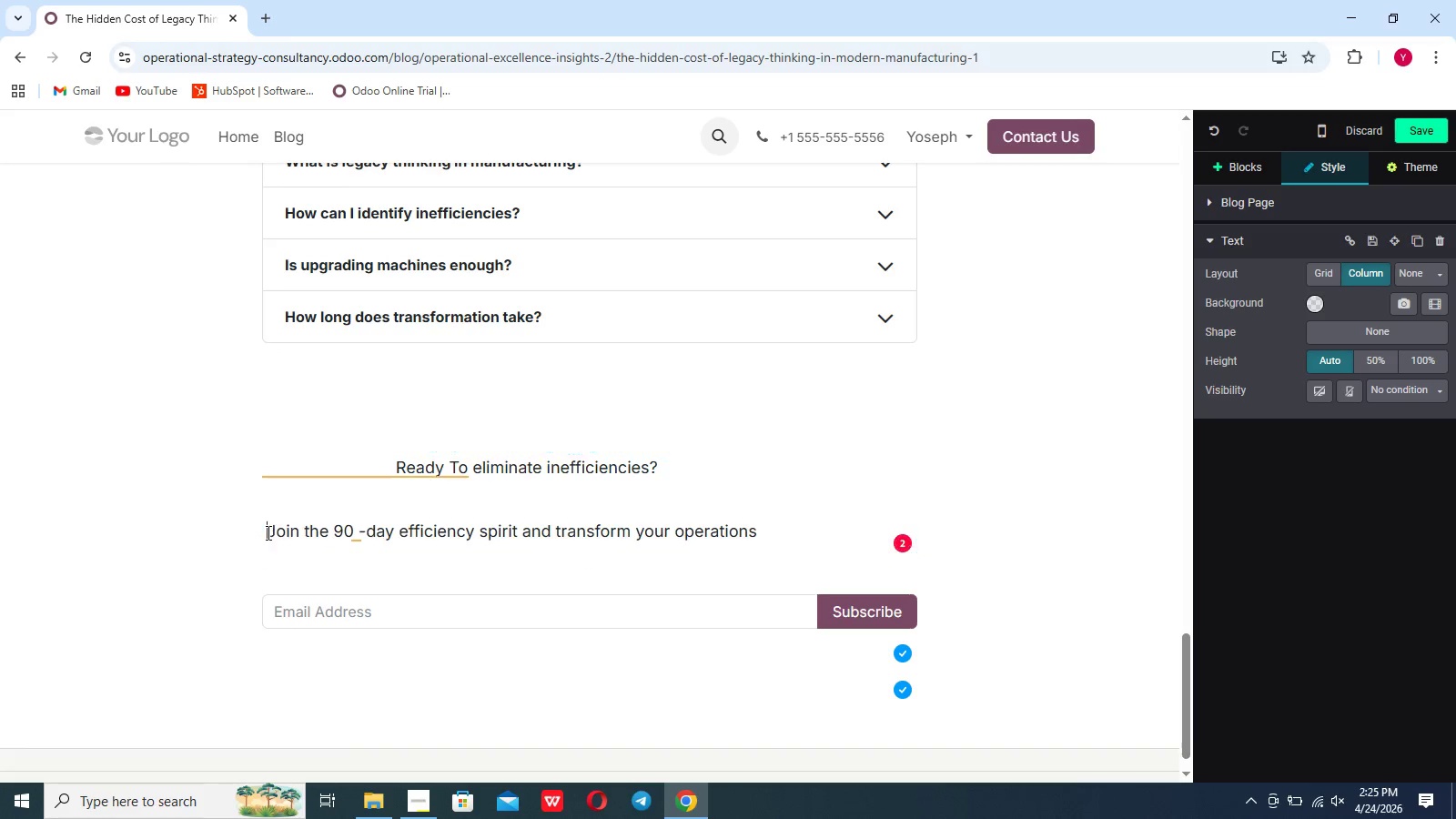 
key(Space)
 